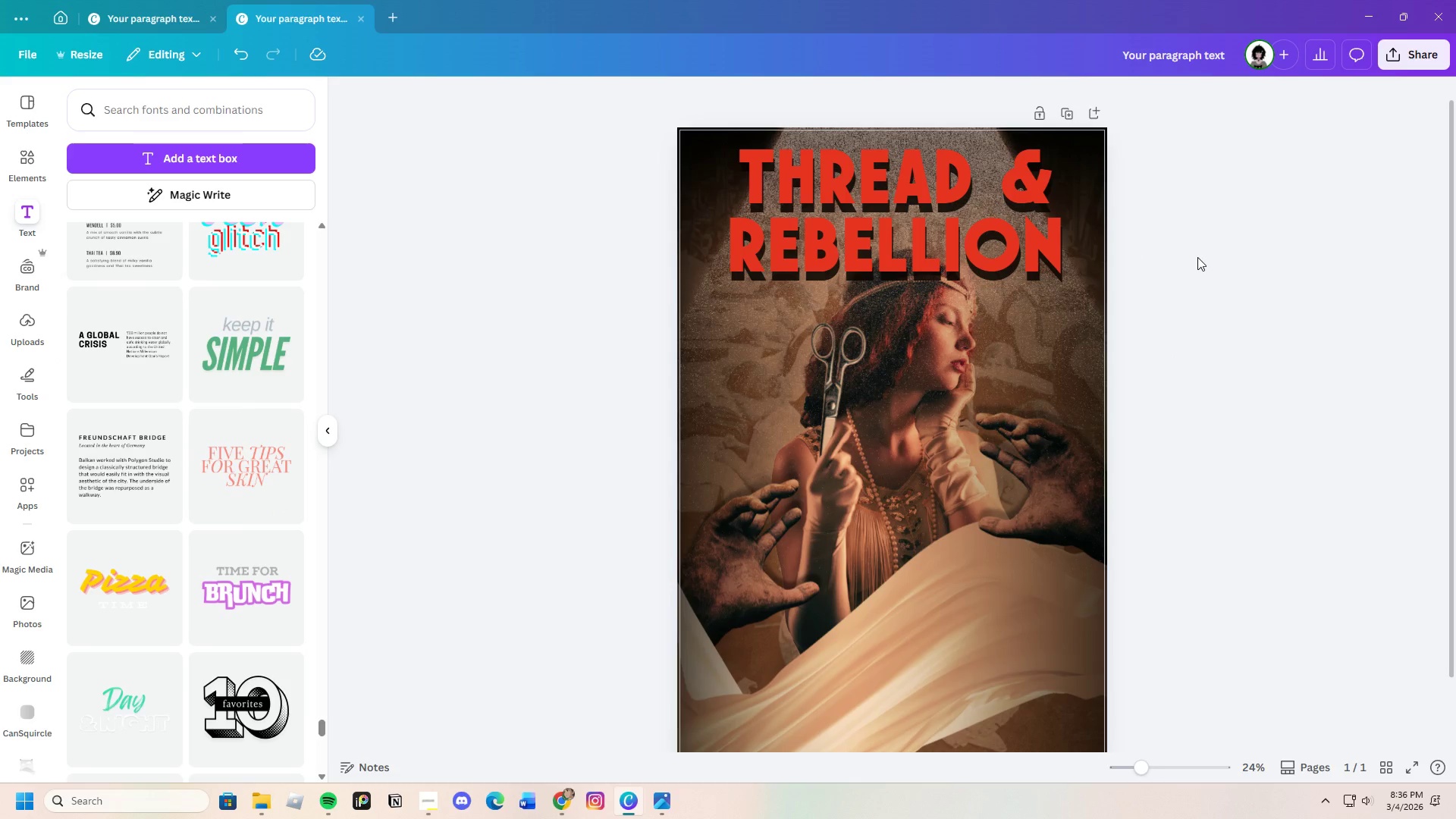 
left_click([951, 226])
 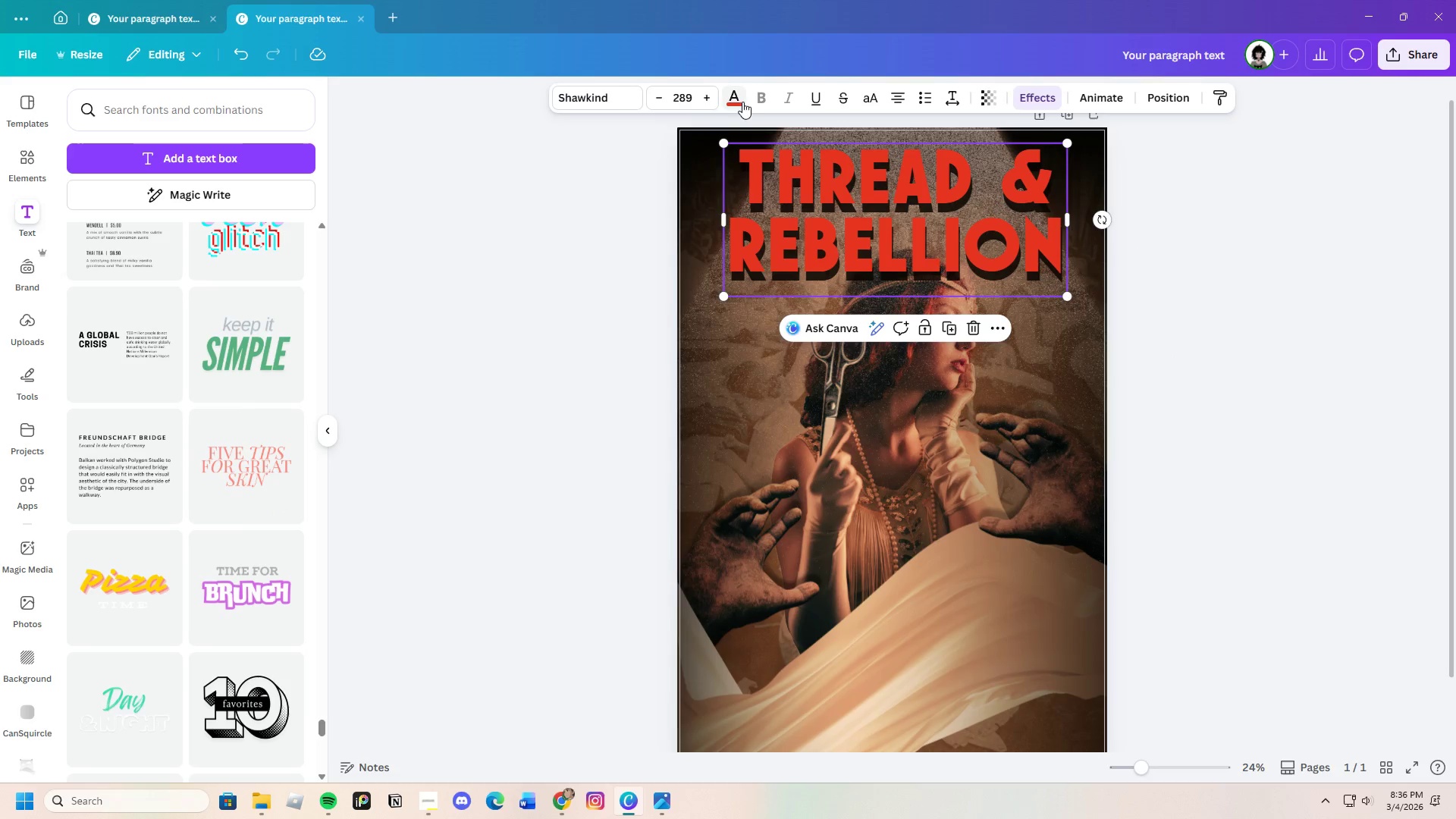 
left_click([739, 100])
 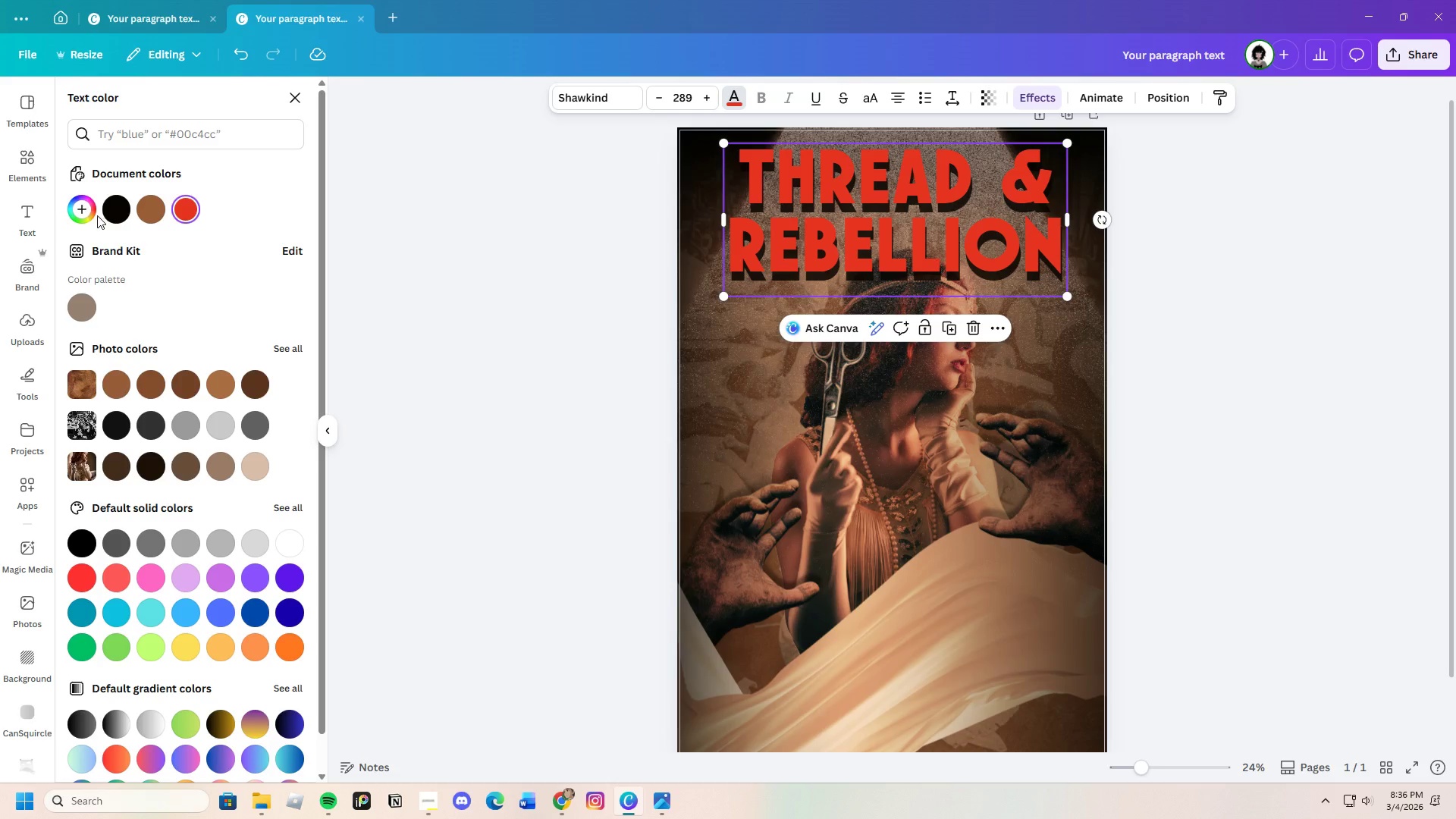 
left_click([82, 210])
 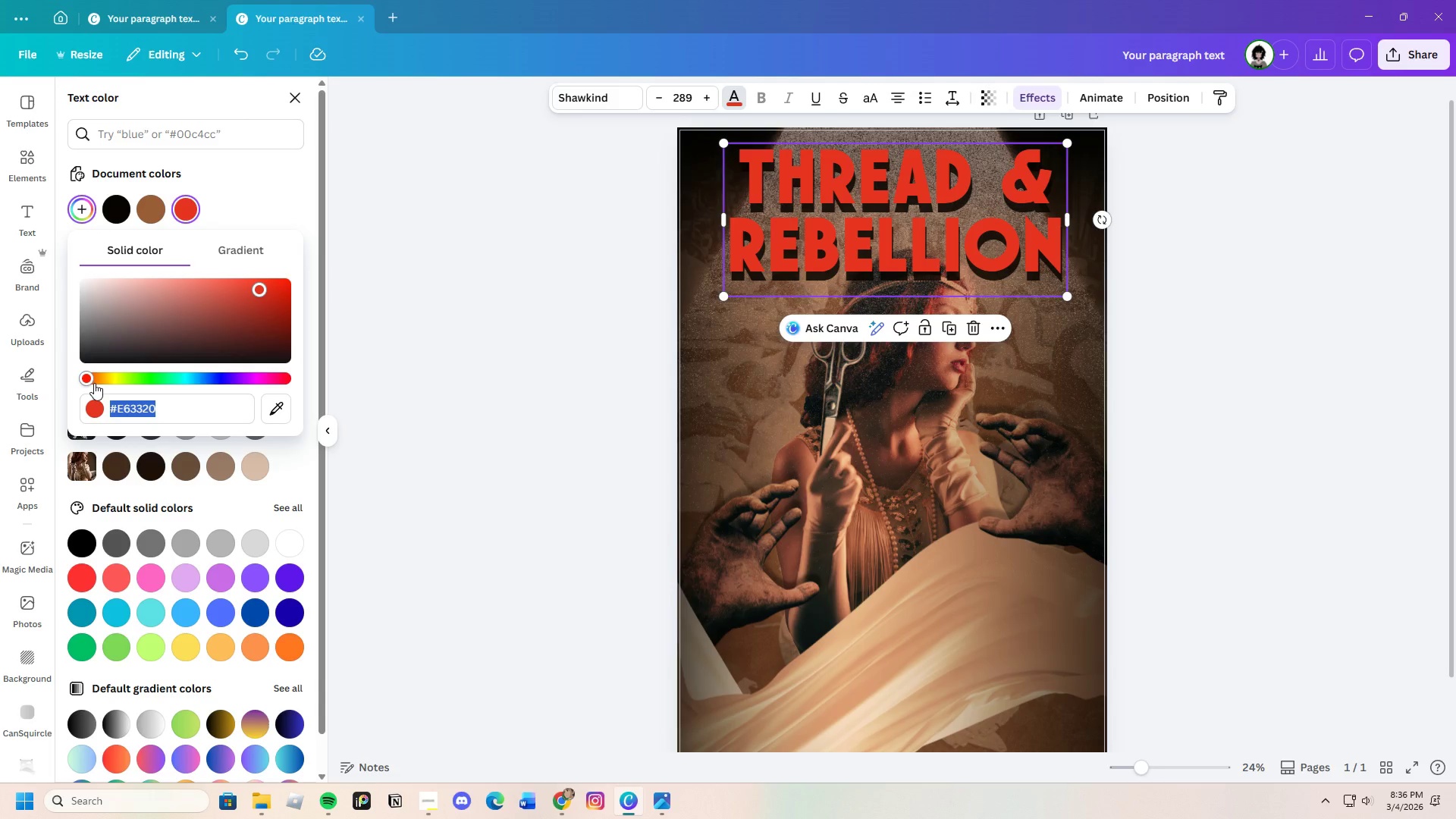 
left_click_drag(start_coordinate=[96, 379], to_coordinate=[90, 379])
 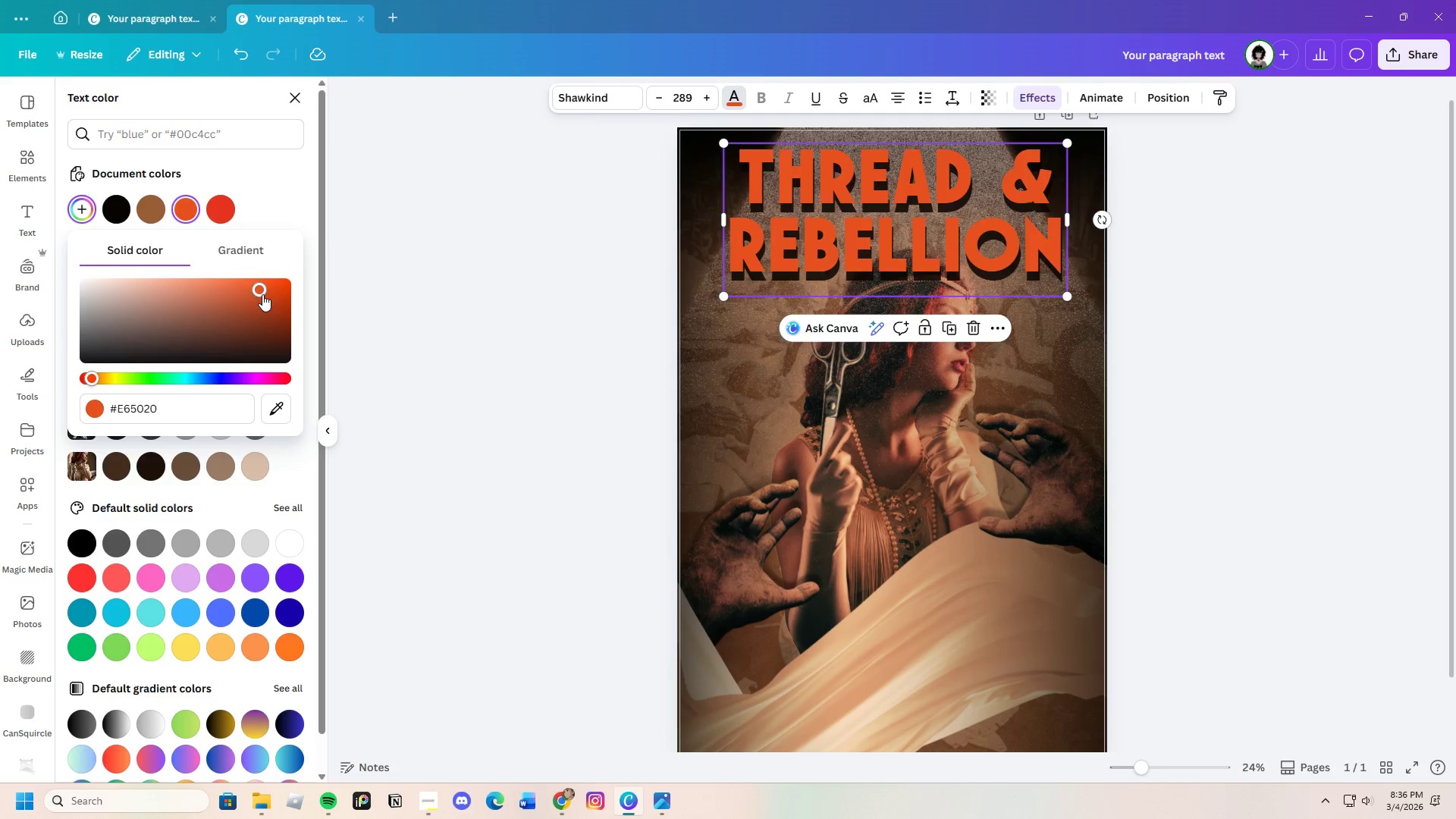 
left_click_drag(start_coordinate=[262, 294], to_coordinate=[281, 275])
 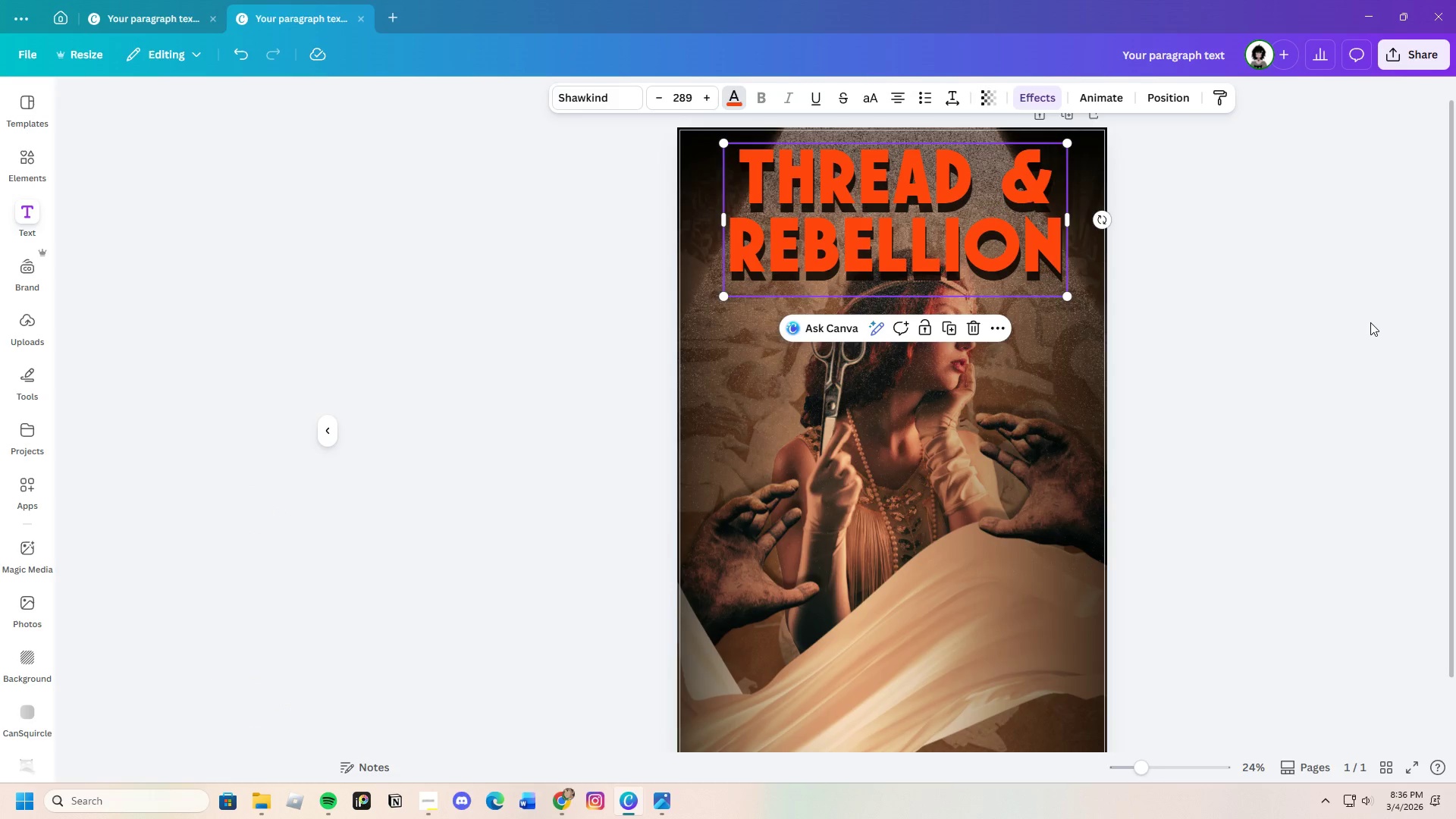 
double_click([1370, 322])
 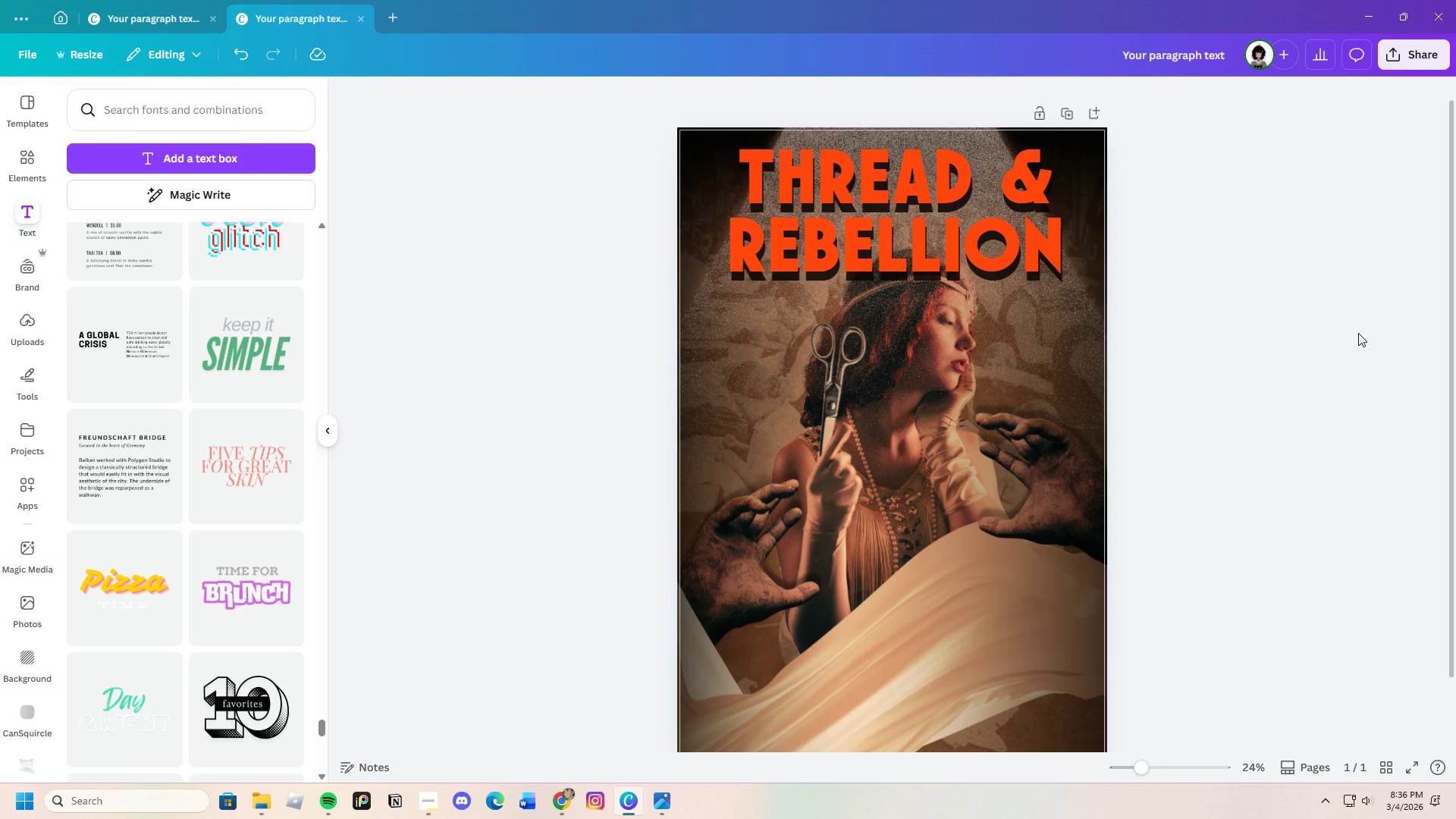 
scroll: coordinate [1268, 541], scroll_direction: down, amount: 2.0
 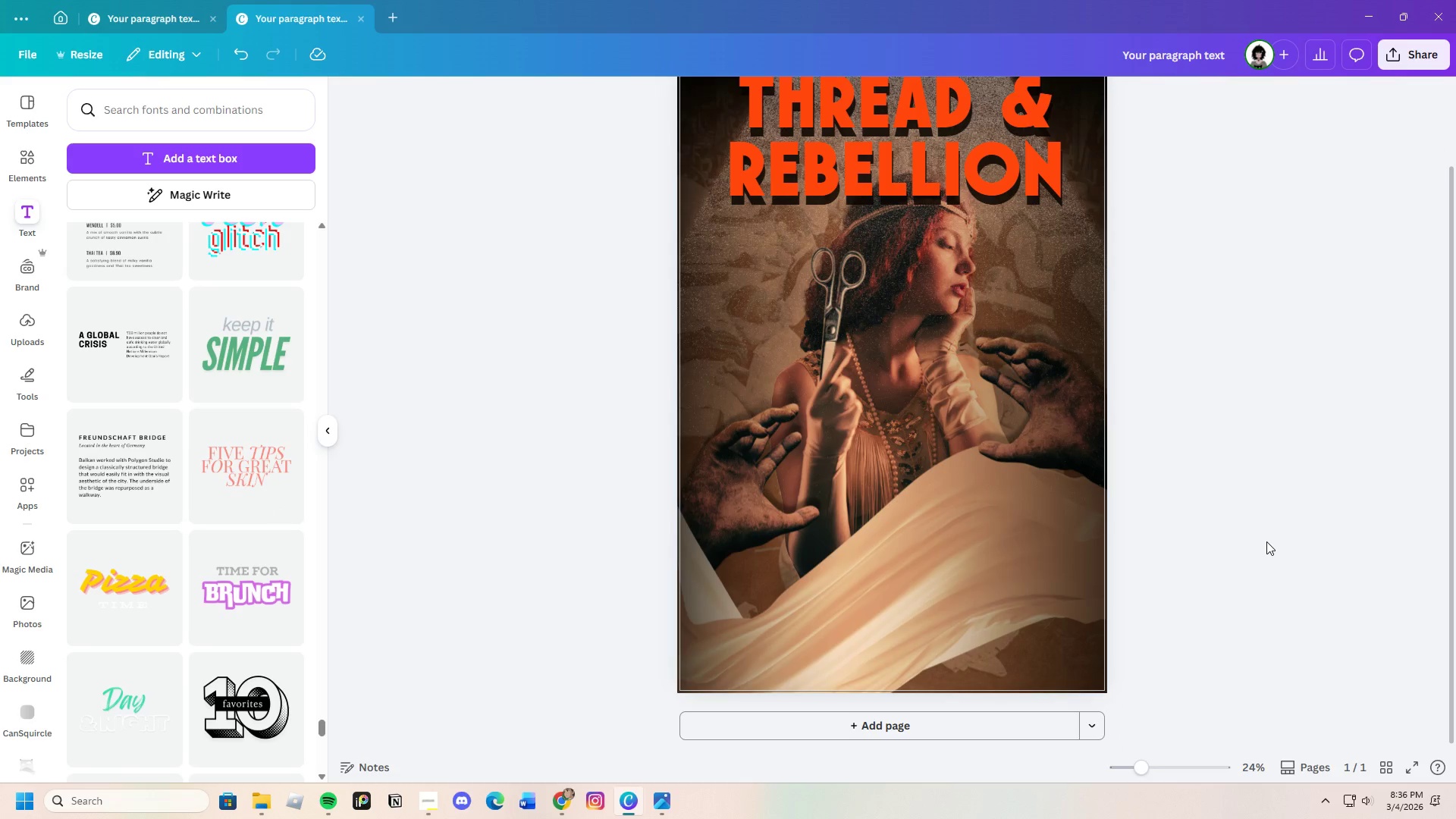 
scroll: coordinate [1266, 541], scroll_direction: up, amount: 1.0
 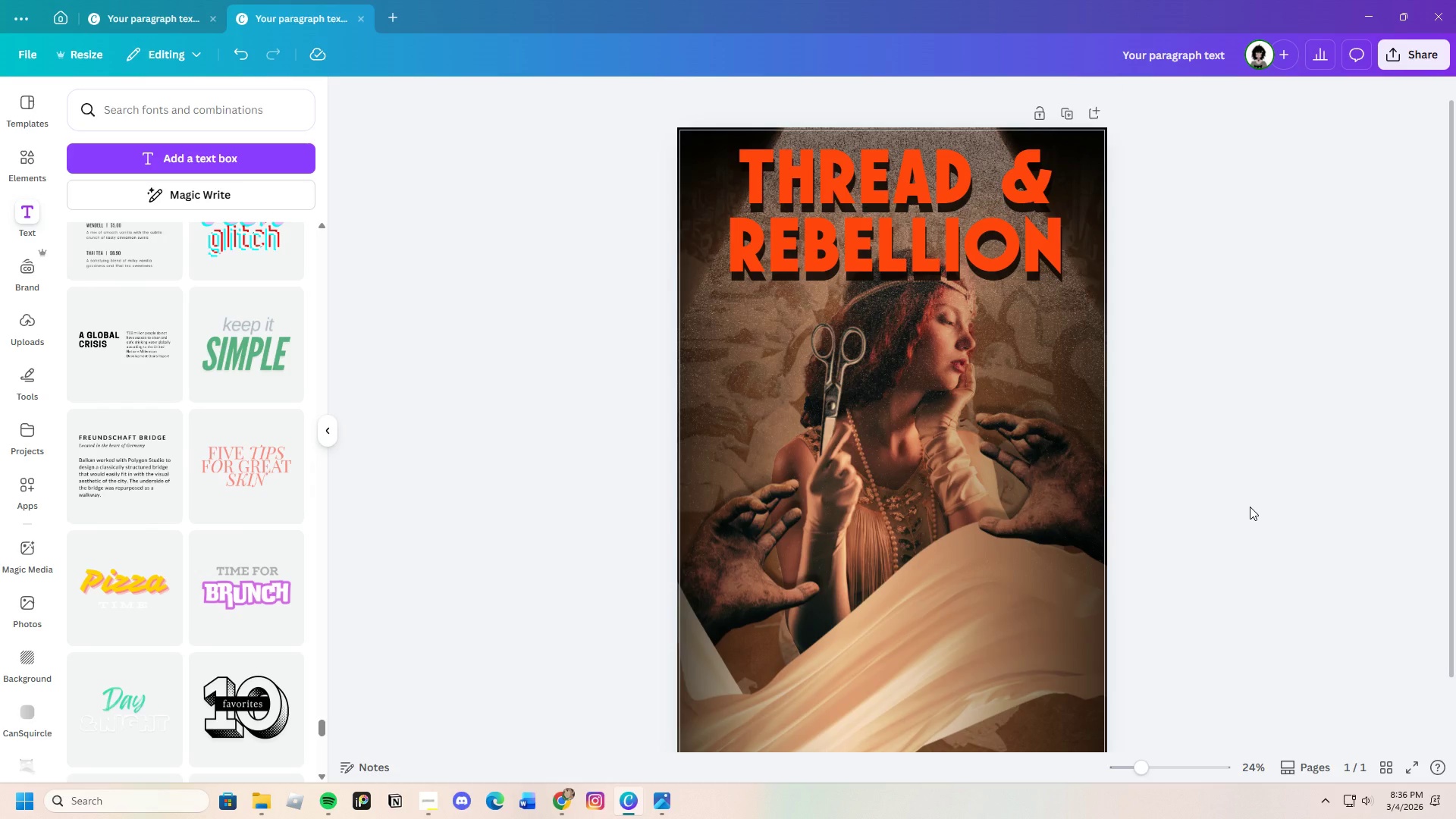 
wait(7.06)
 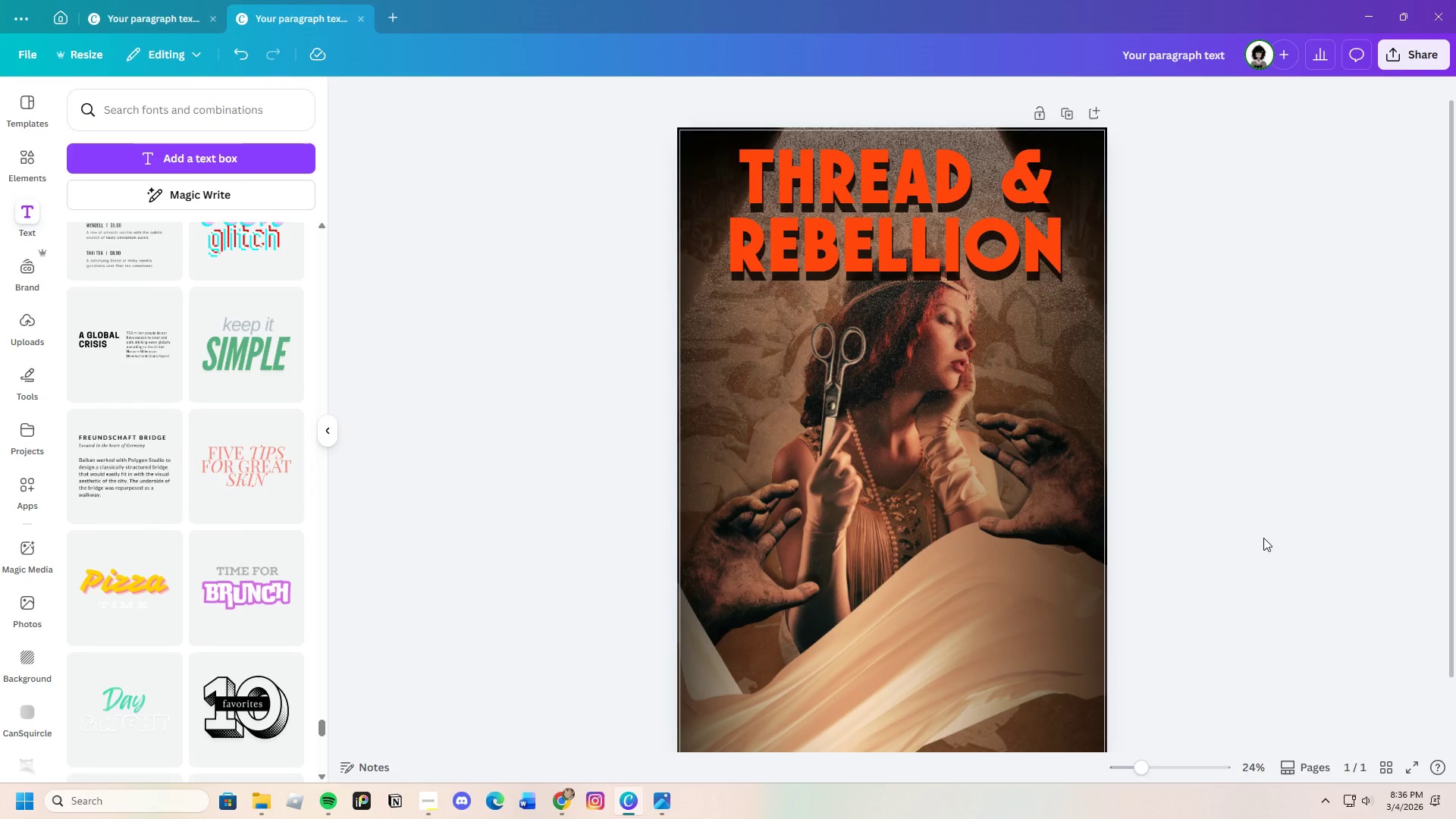 
left_click([827, 199])
 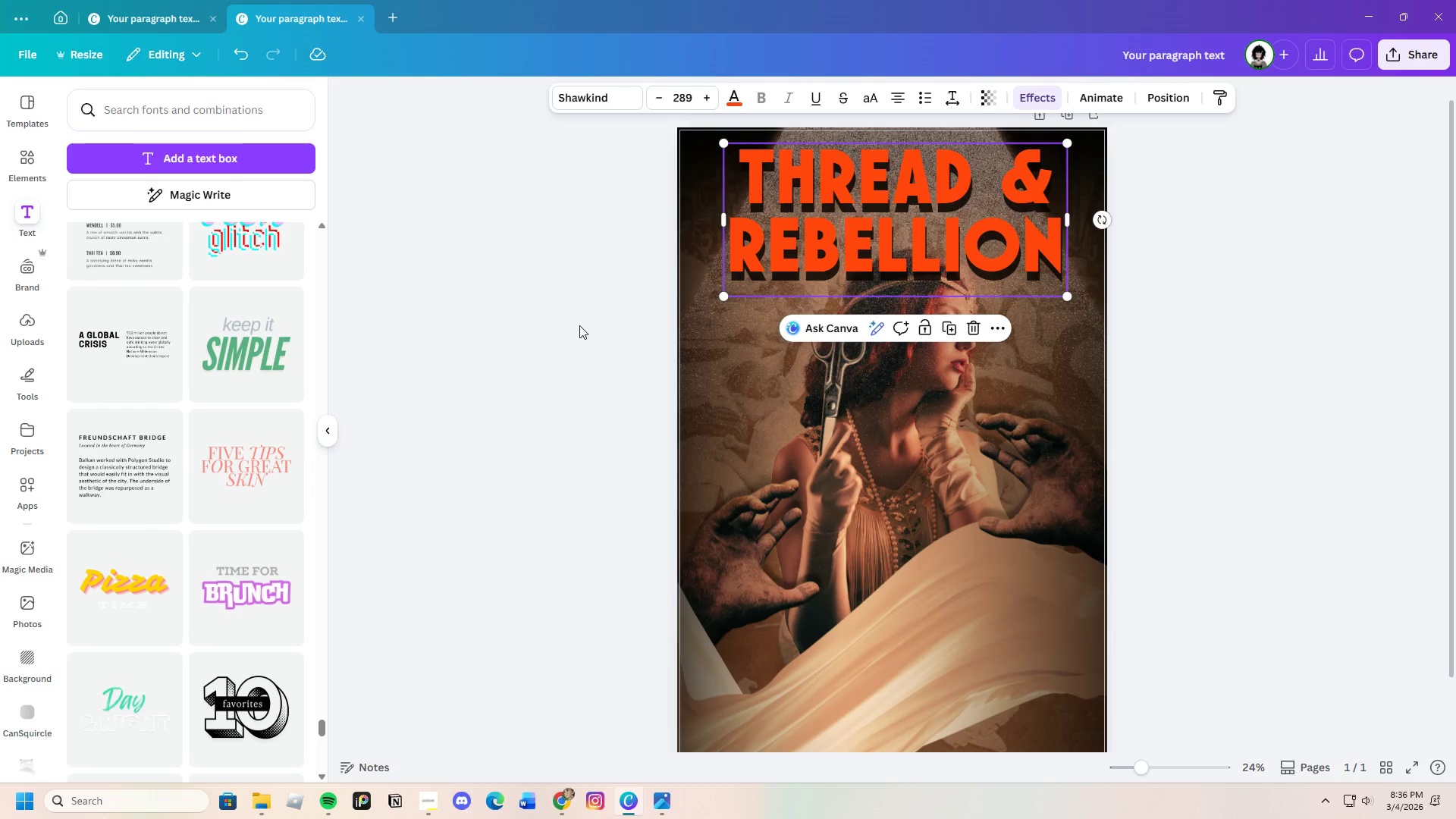 
left_click([730, 102])
 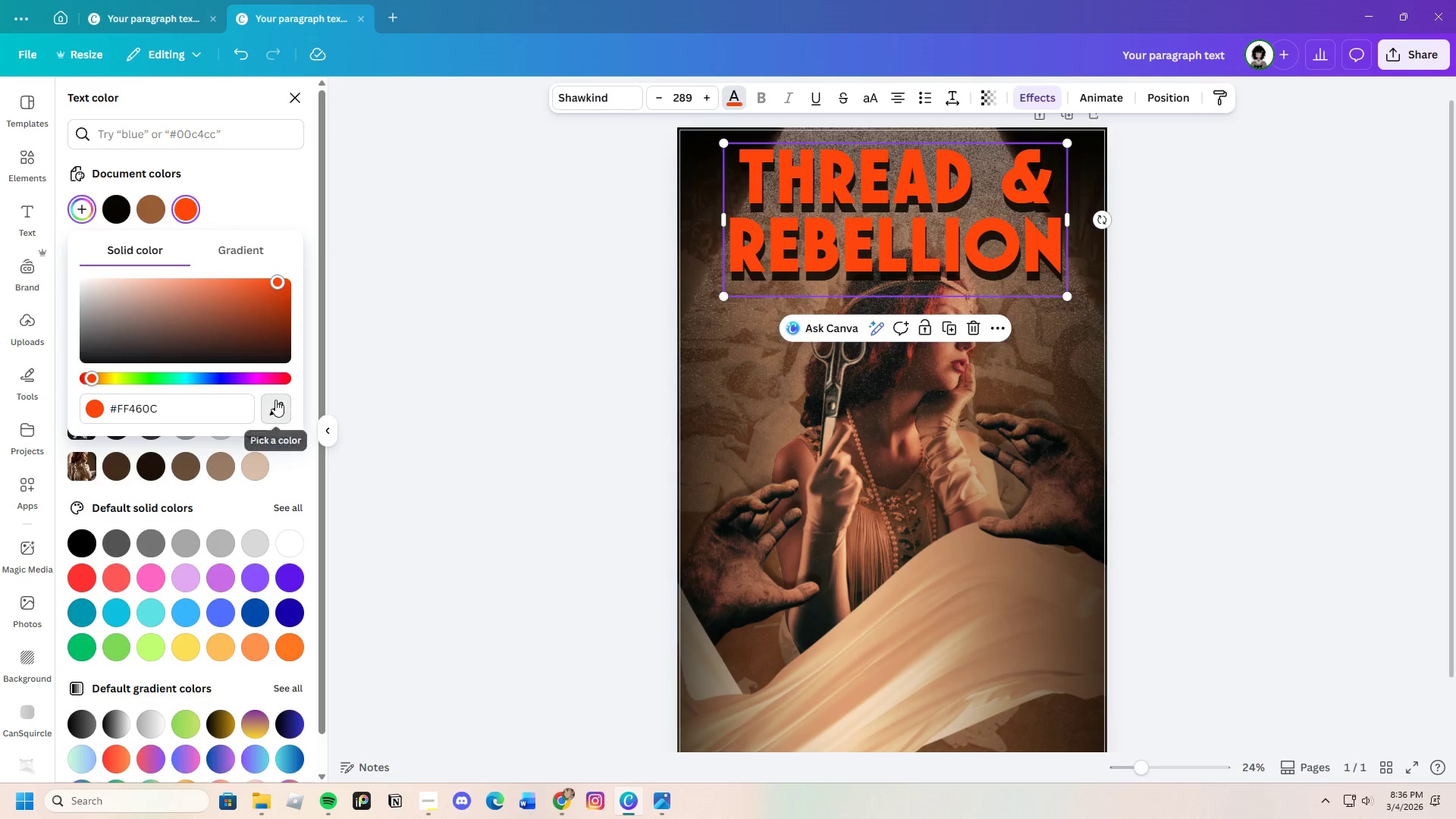 
wait(5.27)
 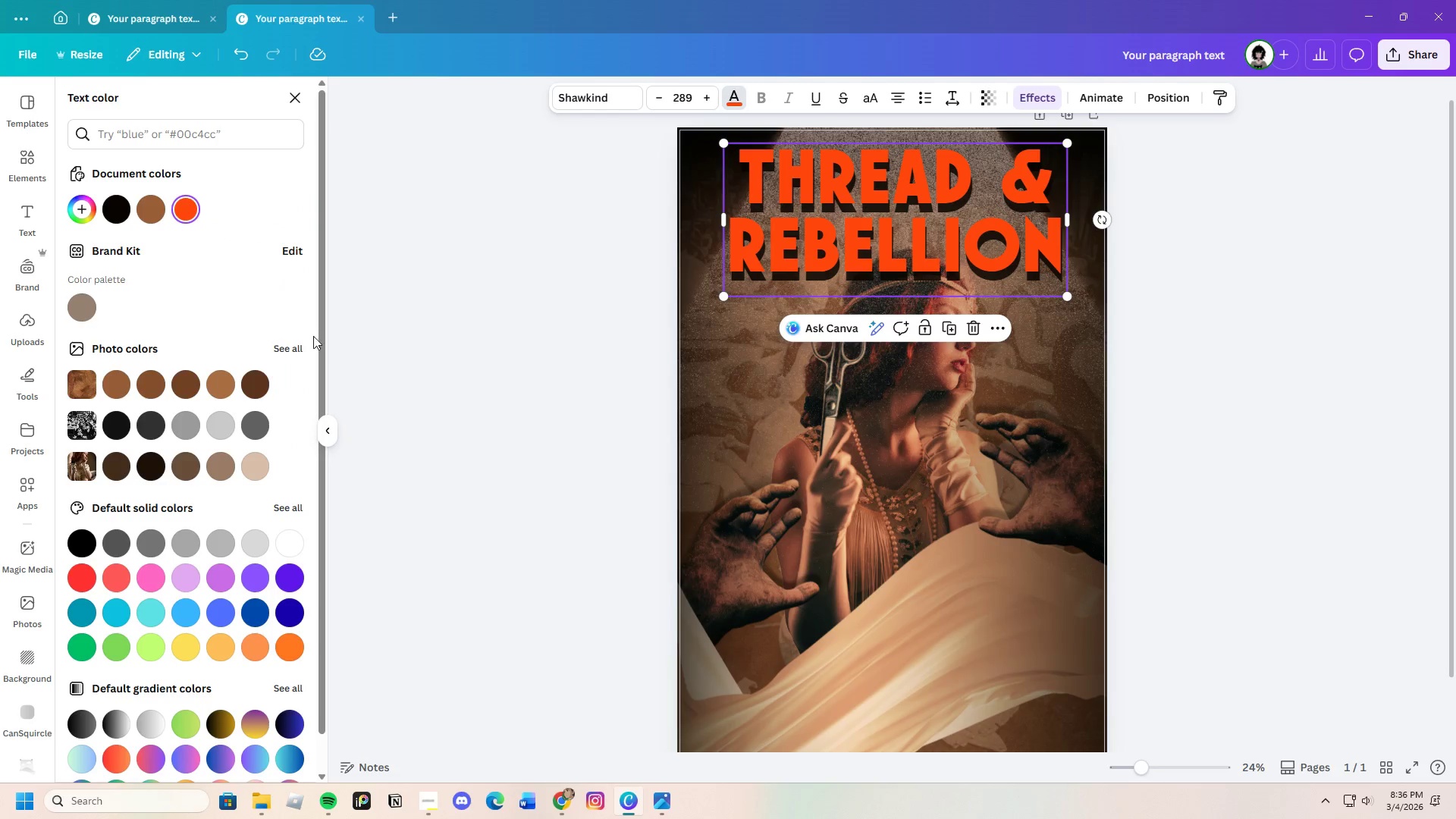 
left_click([985, 464])
 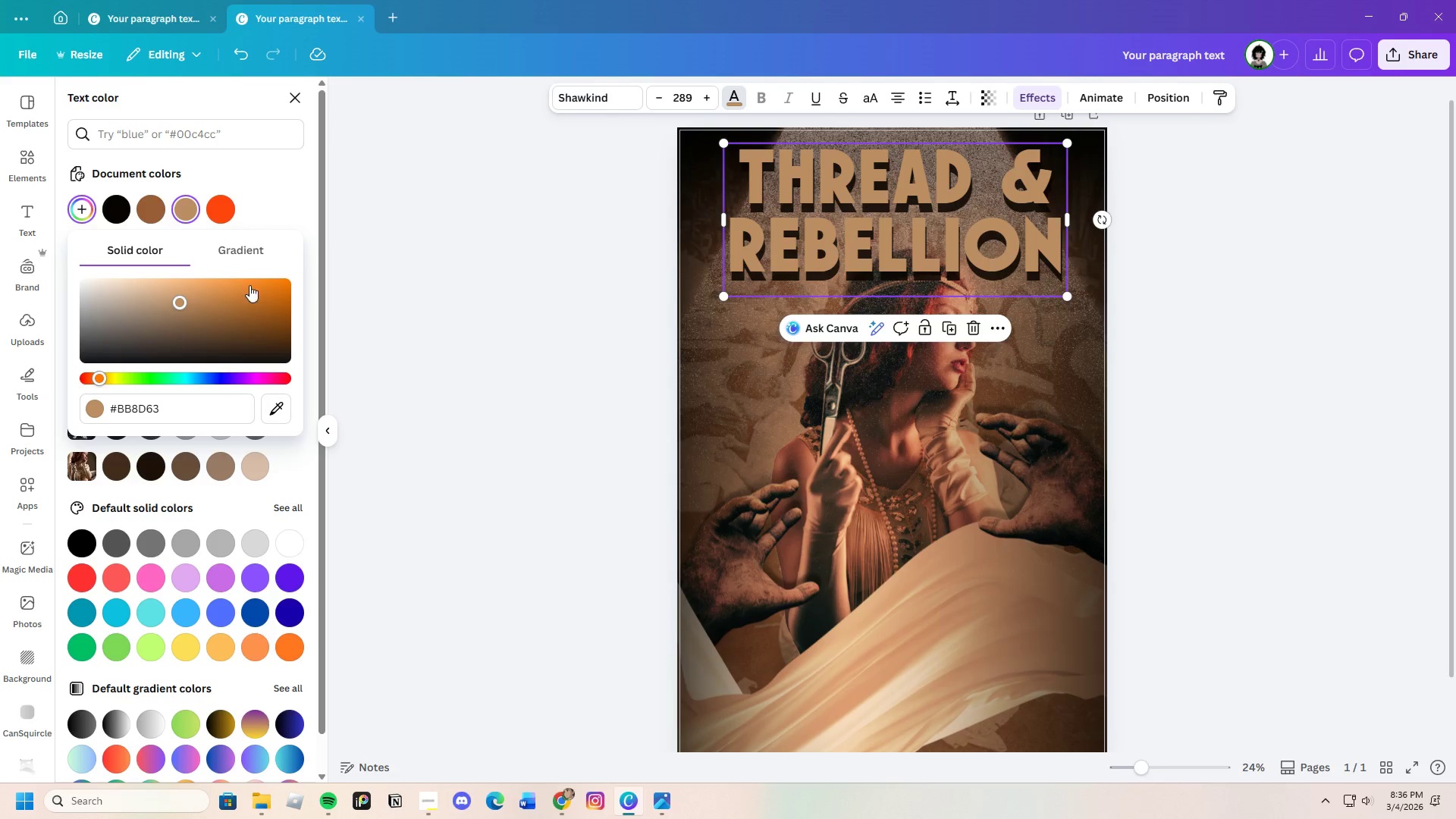 
left_click_drag(start_coordinate=[190, 300], to_coordinate=[270, 279])
 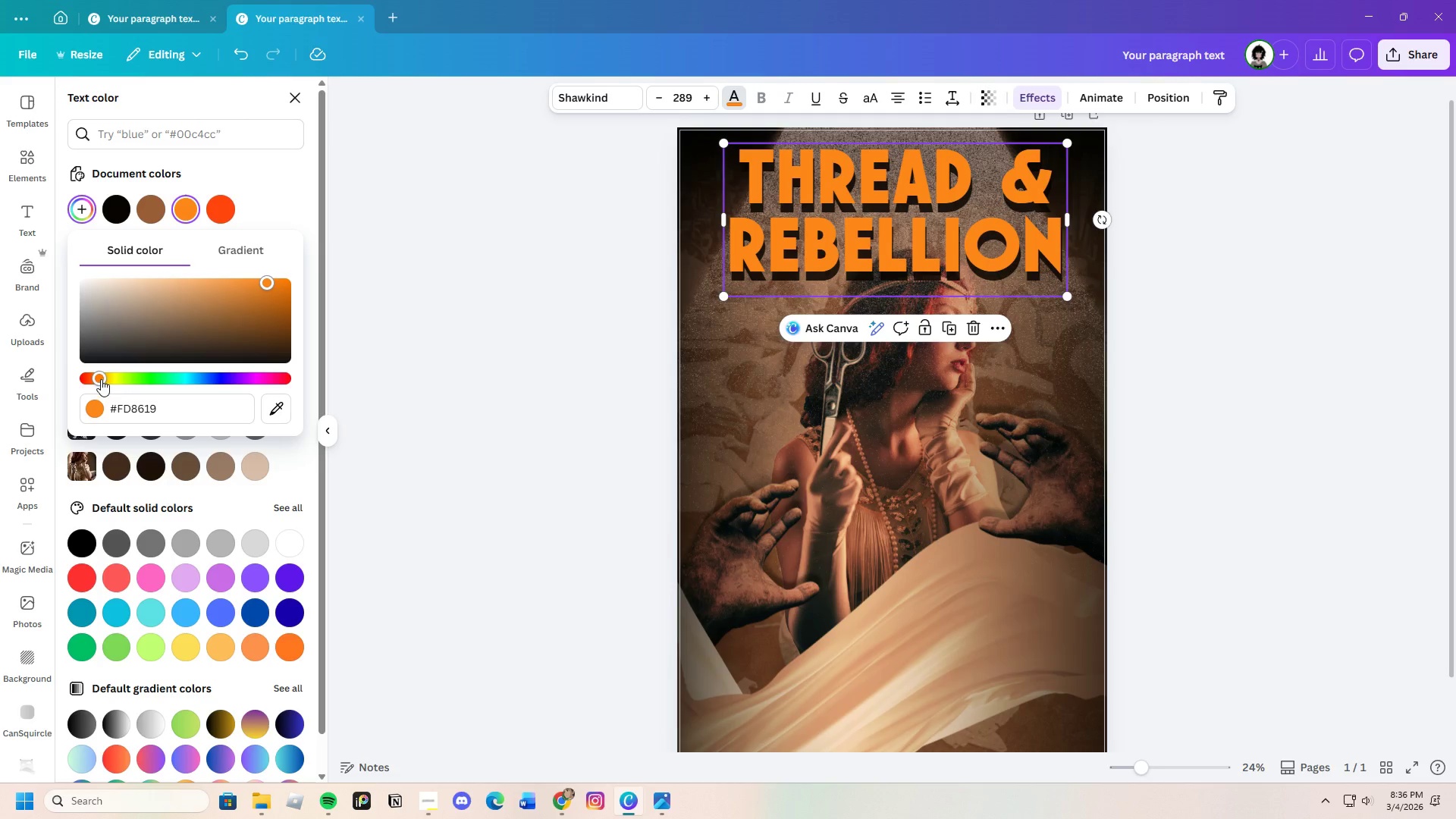 
left_click_drag(start_coordinate=[101, 379], to_coordinate=[95, 379])
 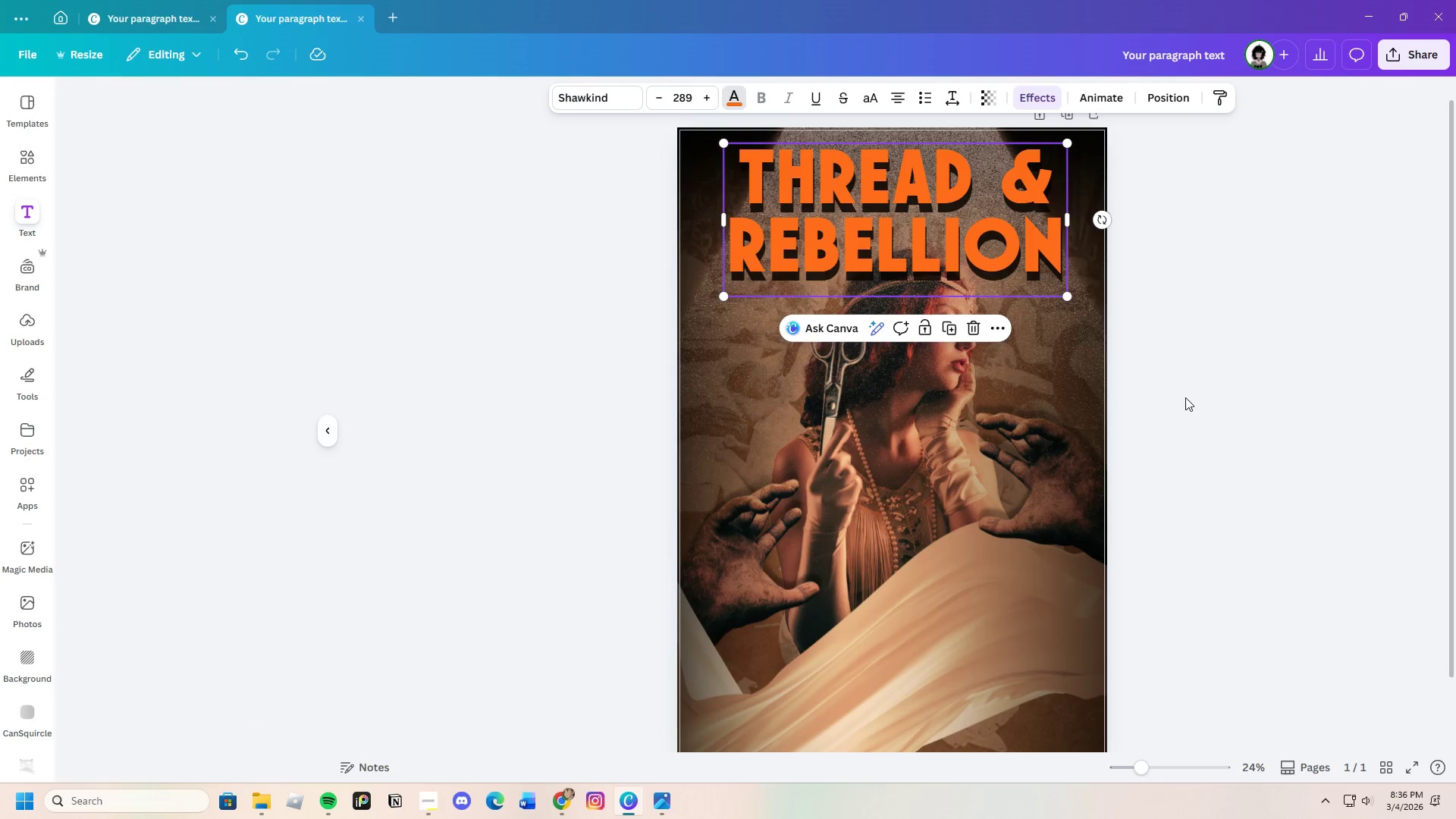 
double_click([1185, 397])
 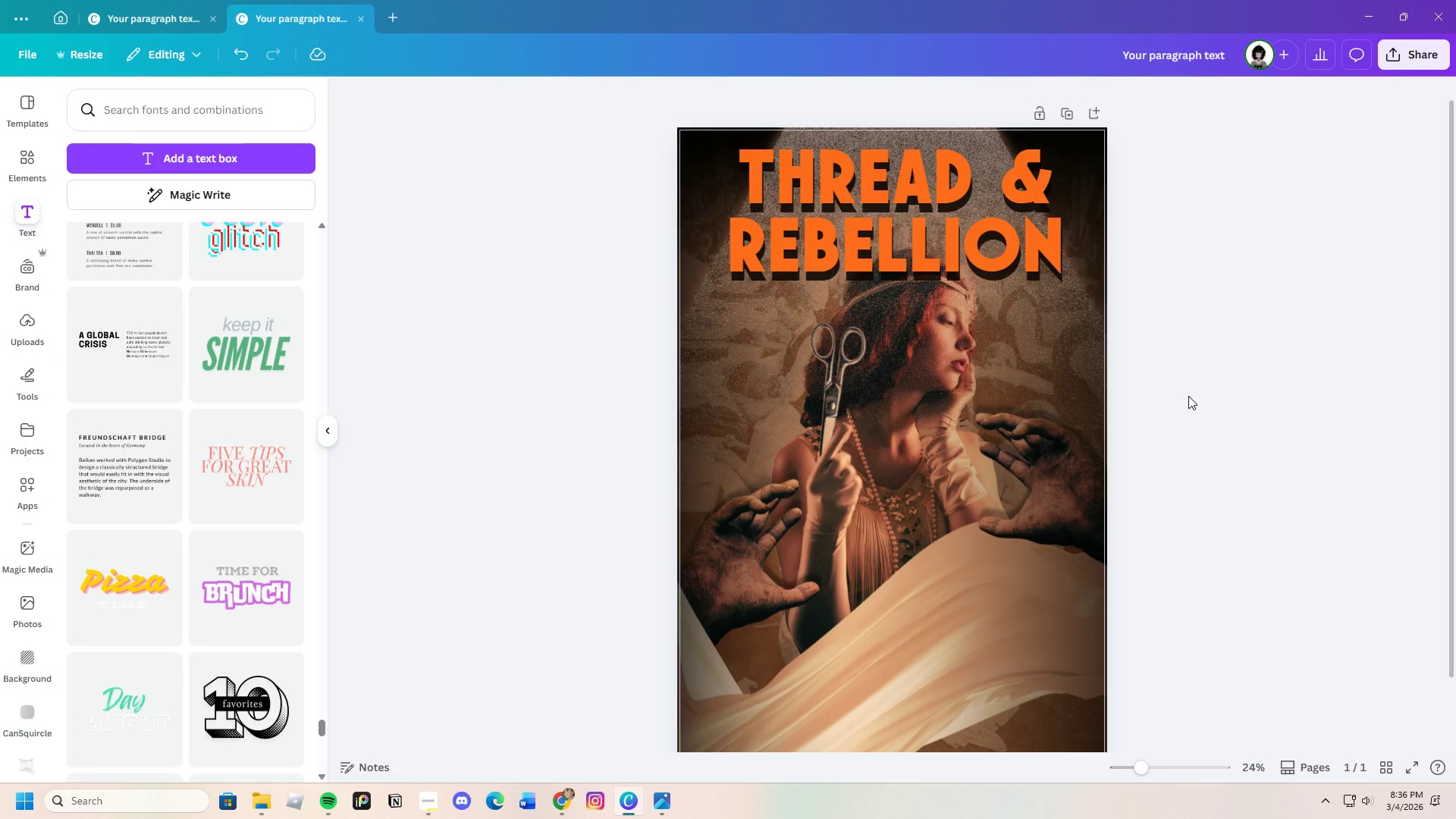 
scroll: coordinate [1208, 524], scroll_direction: down, amount: 2.0
 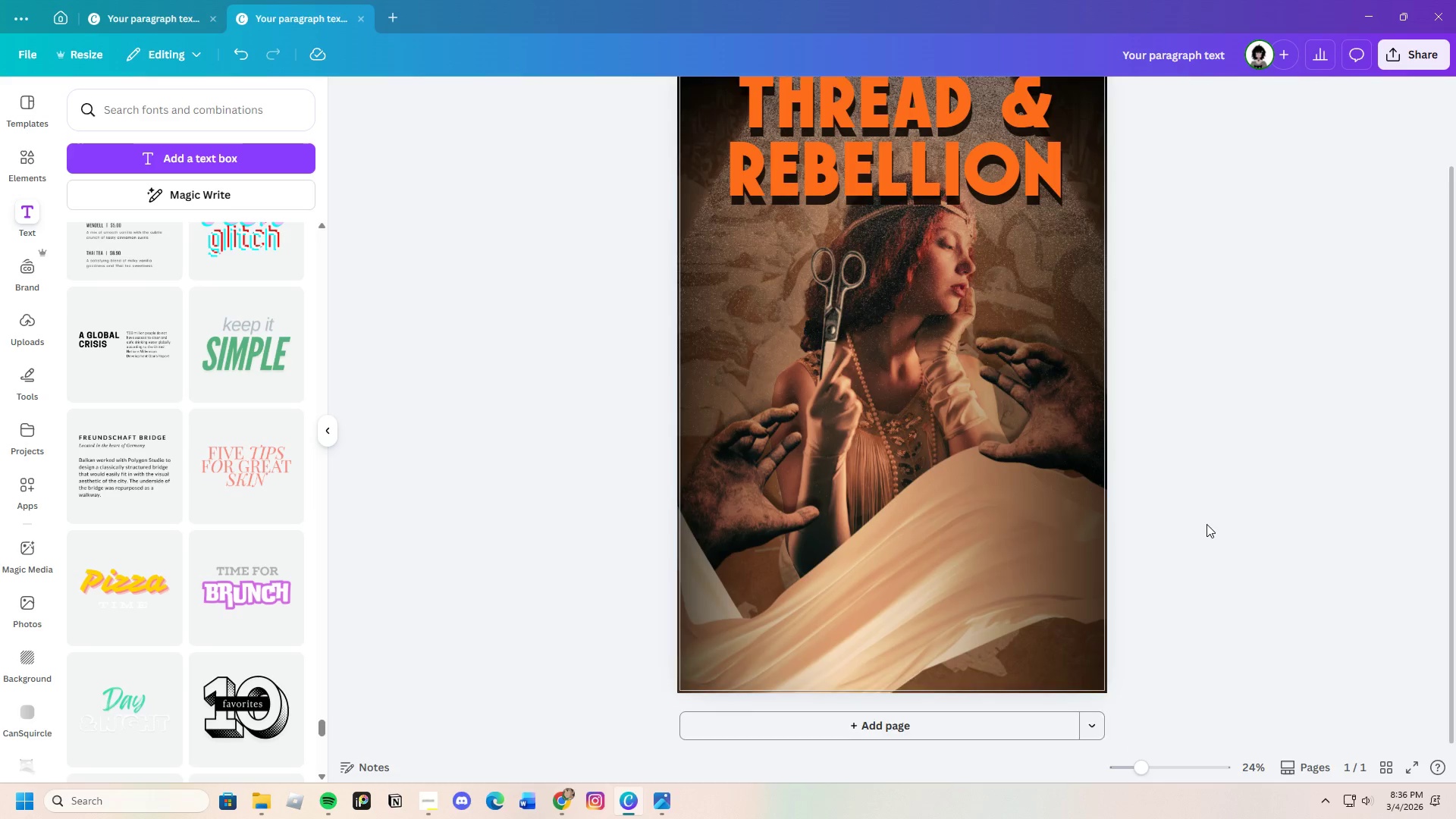 
scroll: coordinate [1207, 524], scroll_direction: up, amount: 1.0
 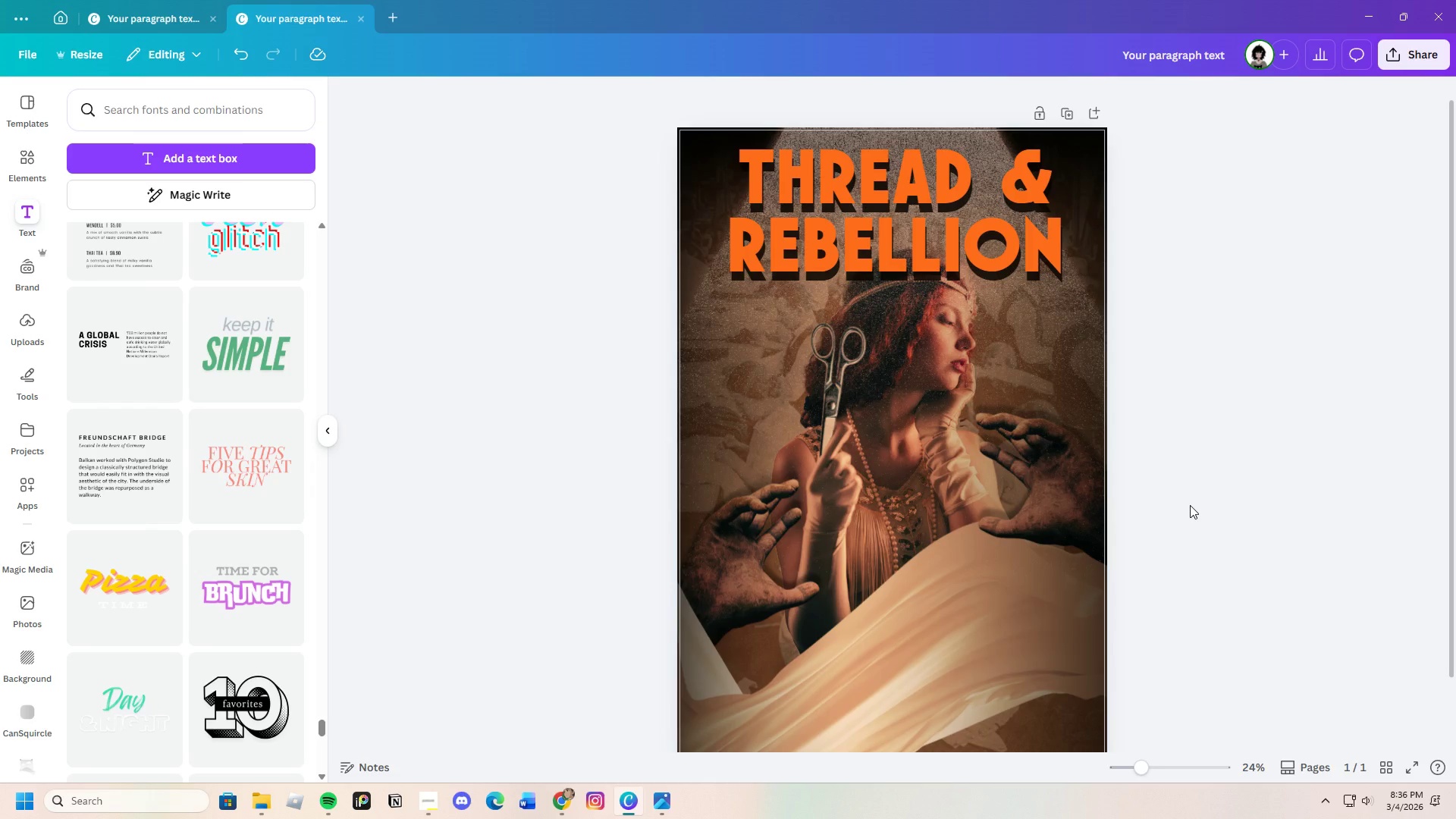 
wait(5.06)
 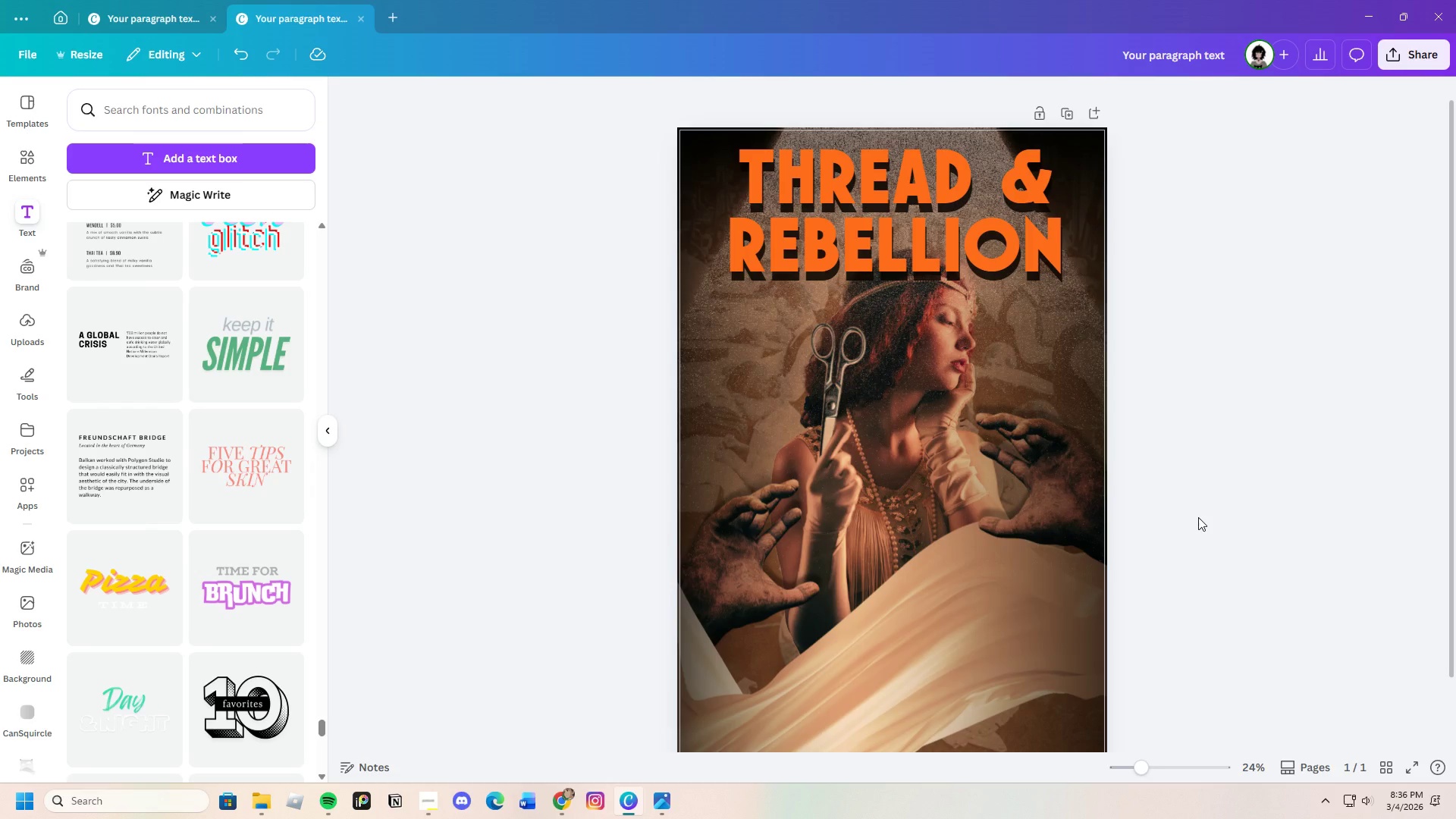 
scroll: coordinate [1190, 505], scroll_direction: up, amount: 1.0
 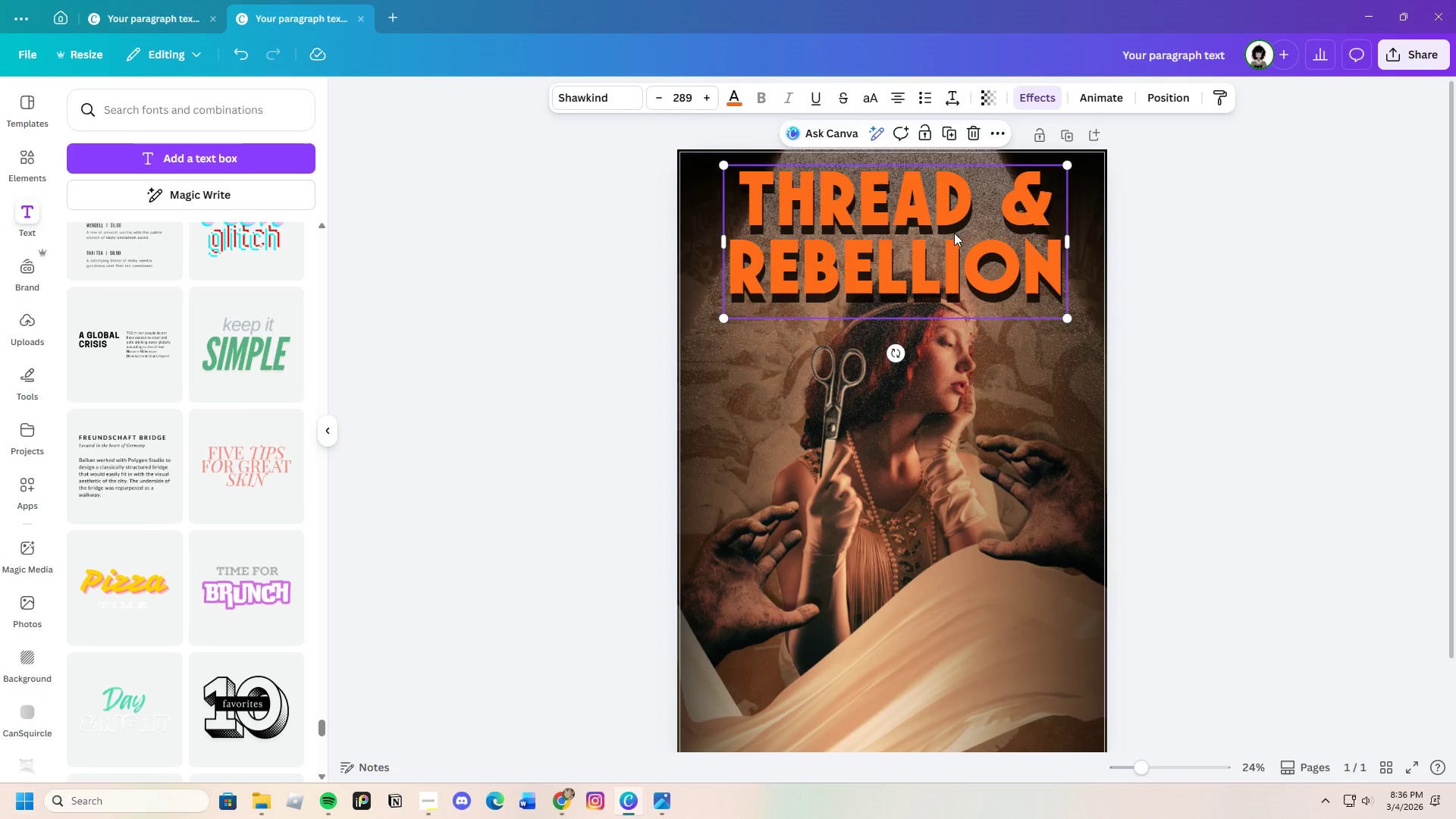 
wait(6.67)
 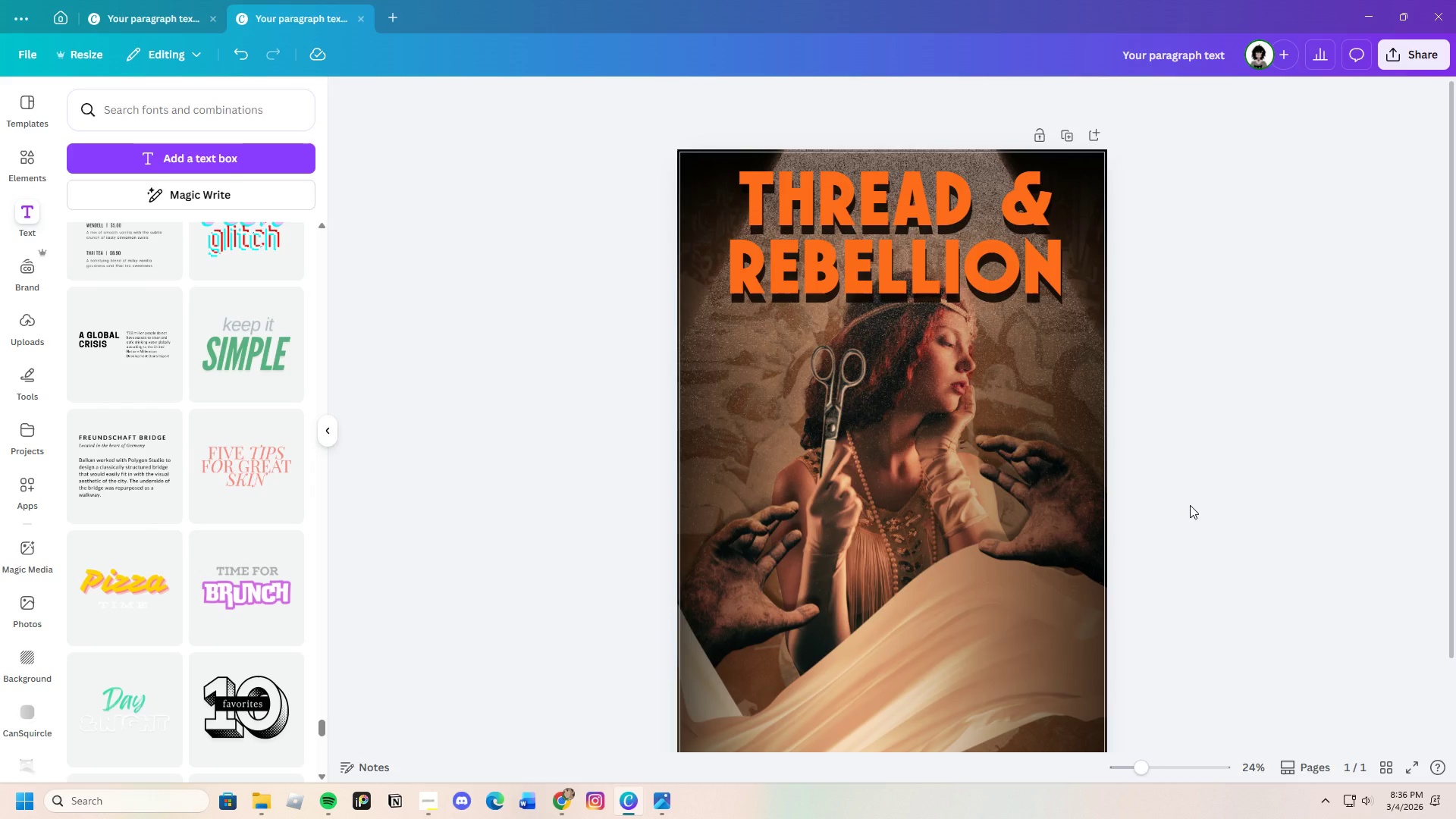 
left_click([1294, 301])
 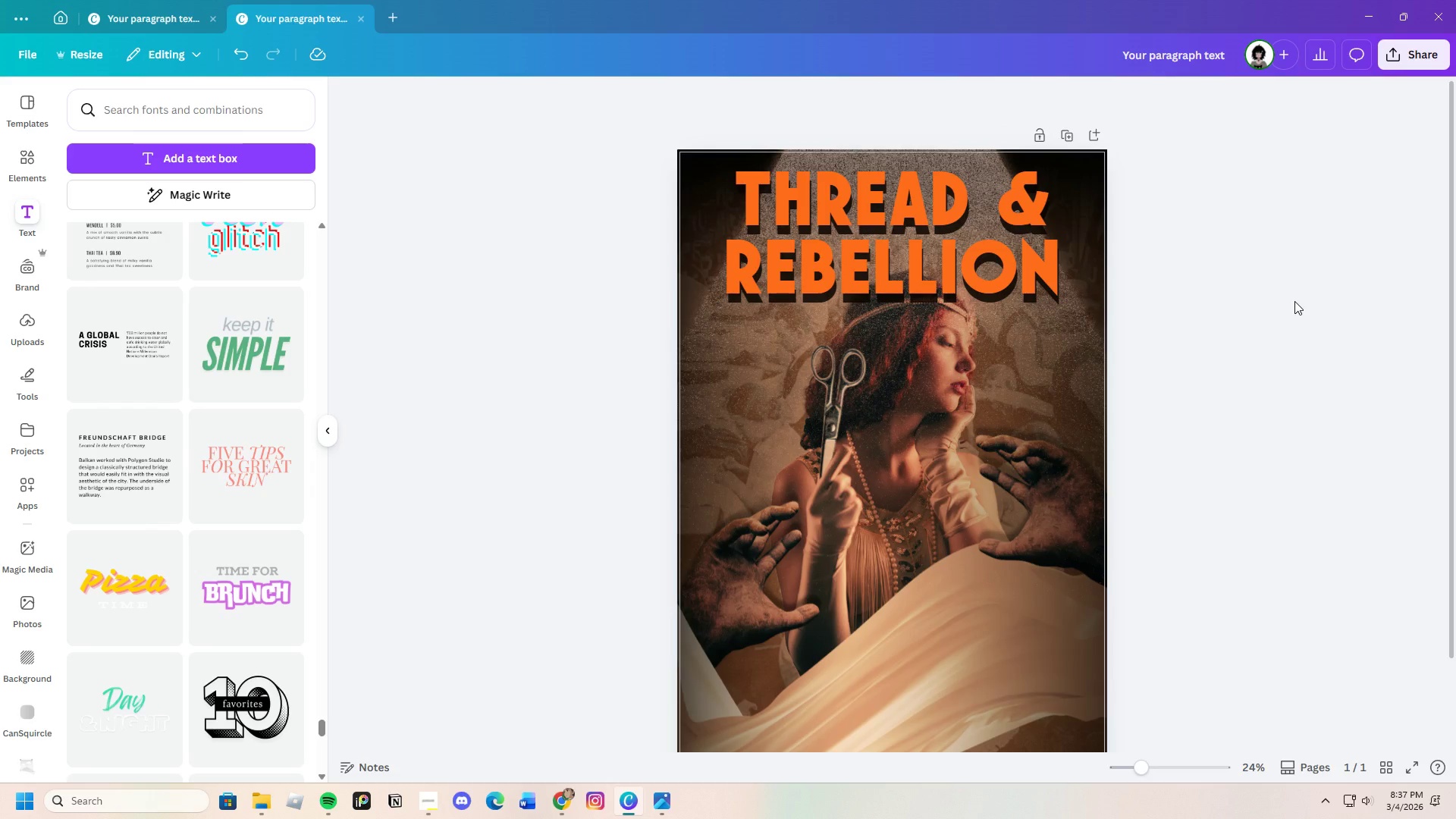 
scroll: coordinate [1286, 359], scroll_direction: down, amount: 2.0
 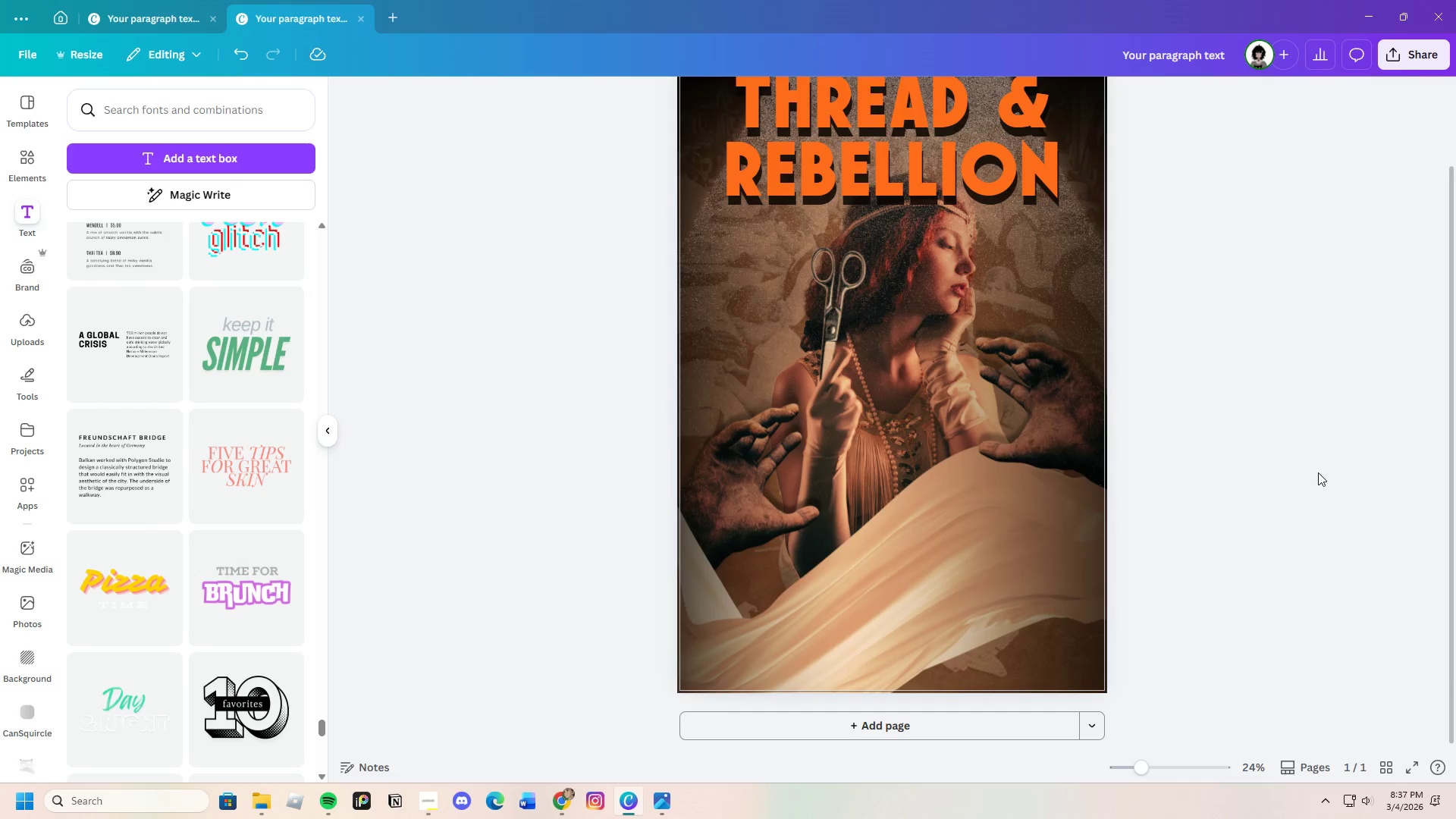 
scroll: coordinate [1318, 476], scroll_direction: up, amount: 1.0
 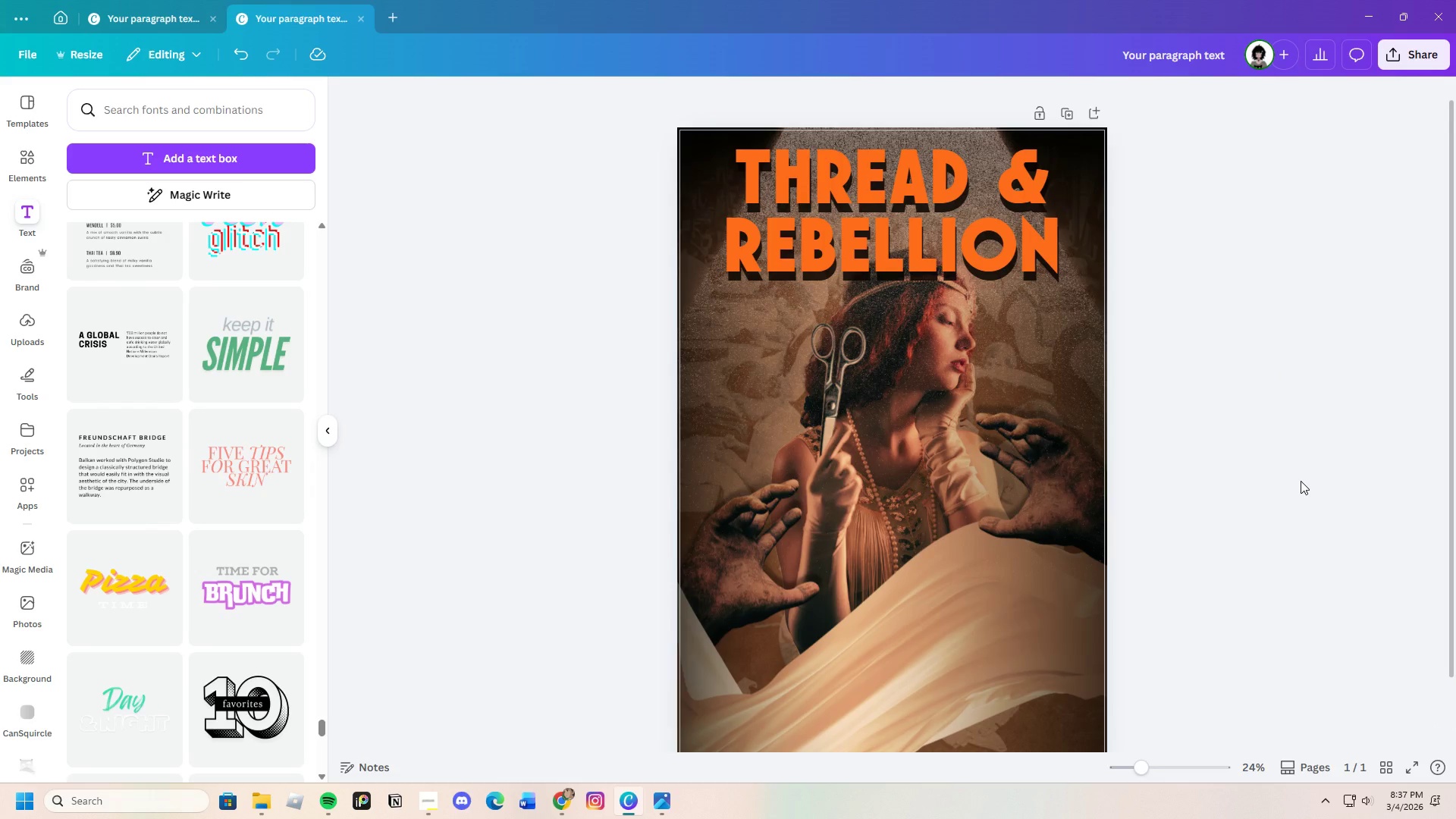 
scroll: coordinate [1298, 481], scroll_direction: down, amount: 2.0
 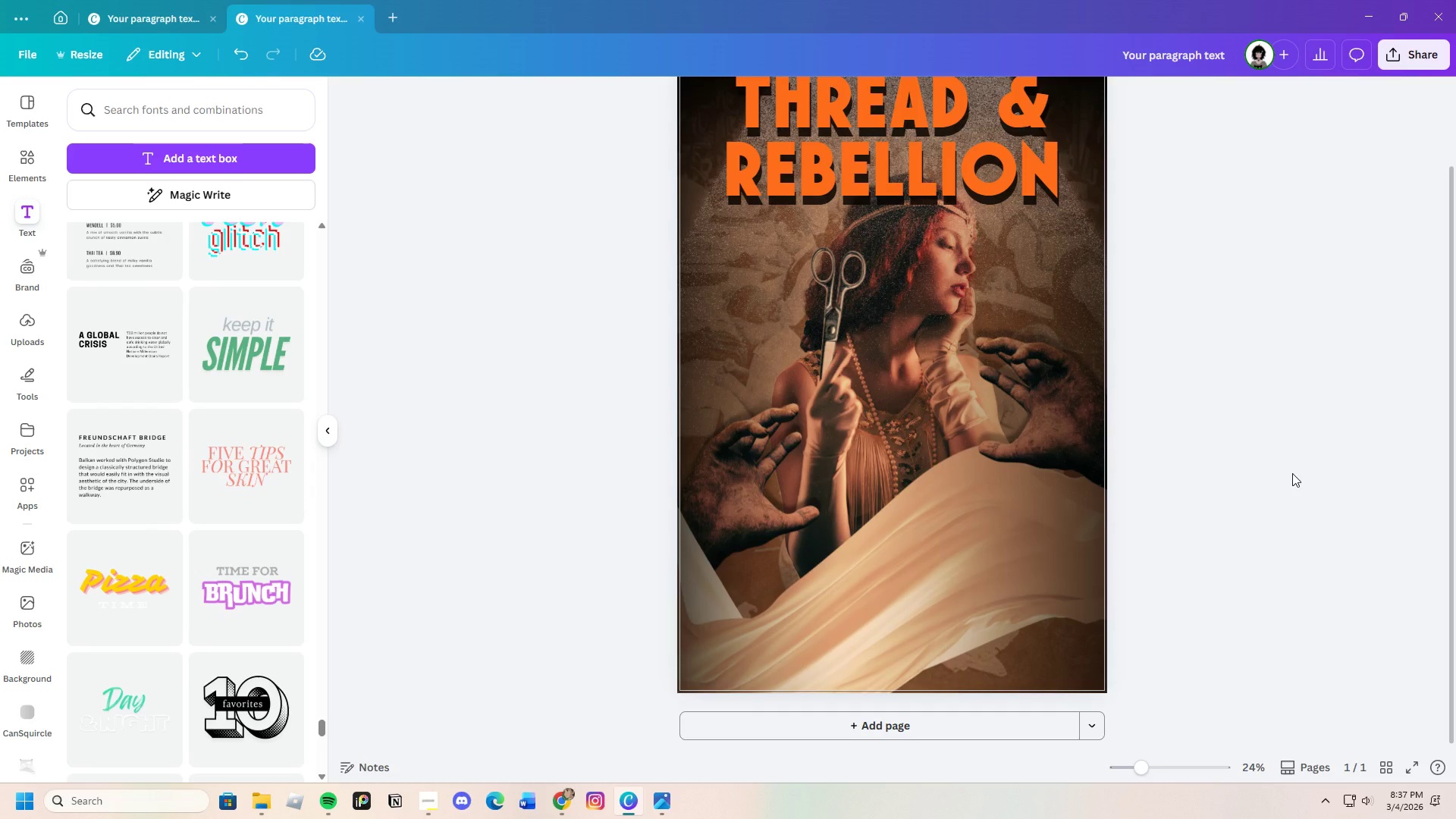 
scroll: coordinate [1290, 466], scroll_direction: up, amount: 1.0
 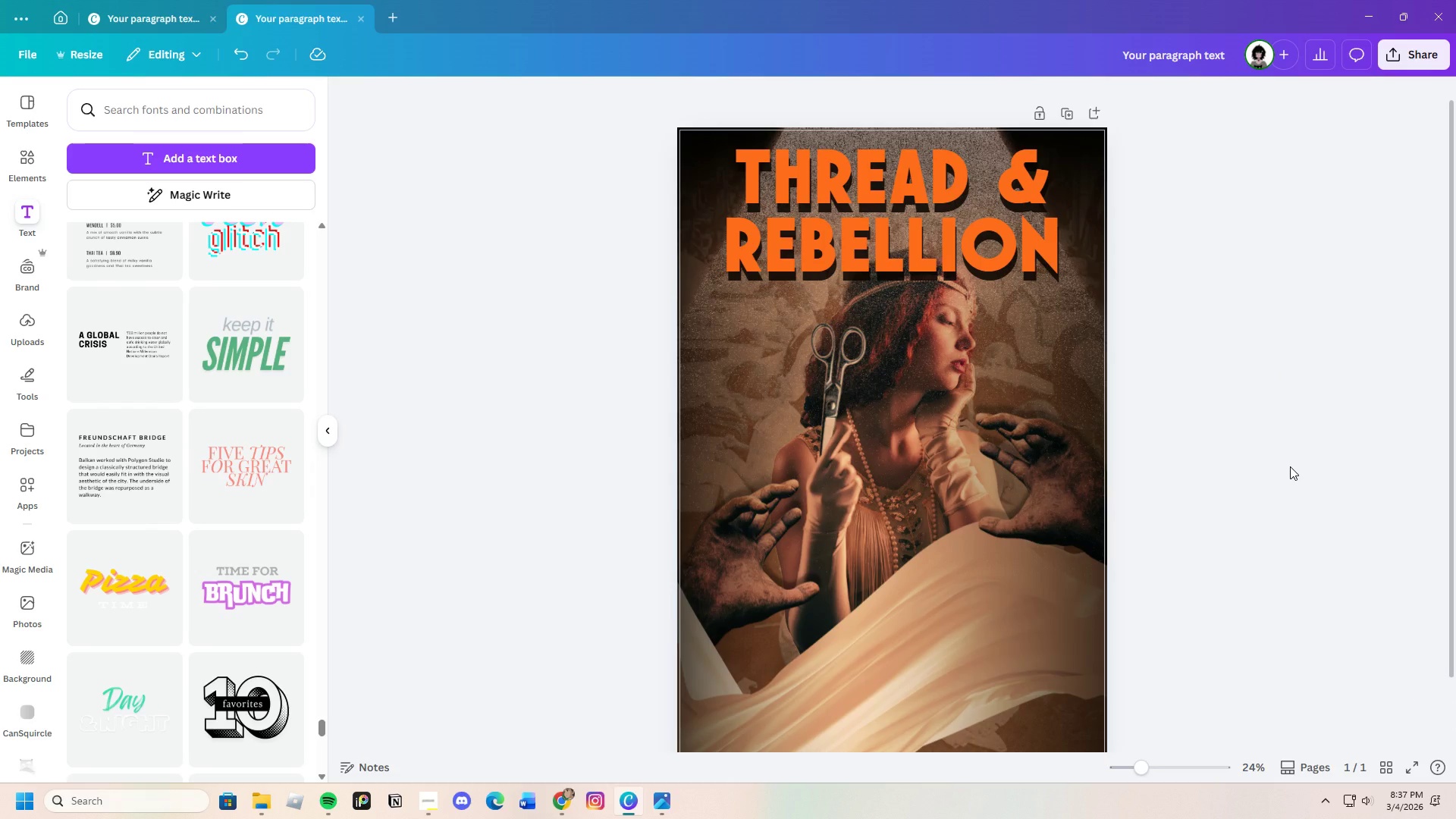 
scroll: coordinate [1290, 466], scroll_direction: down, amount: 1.0
 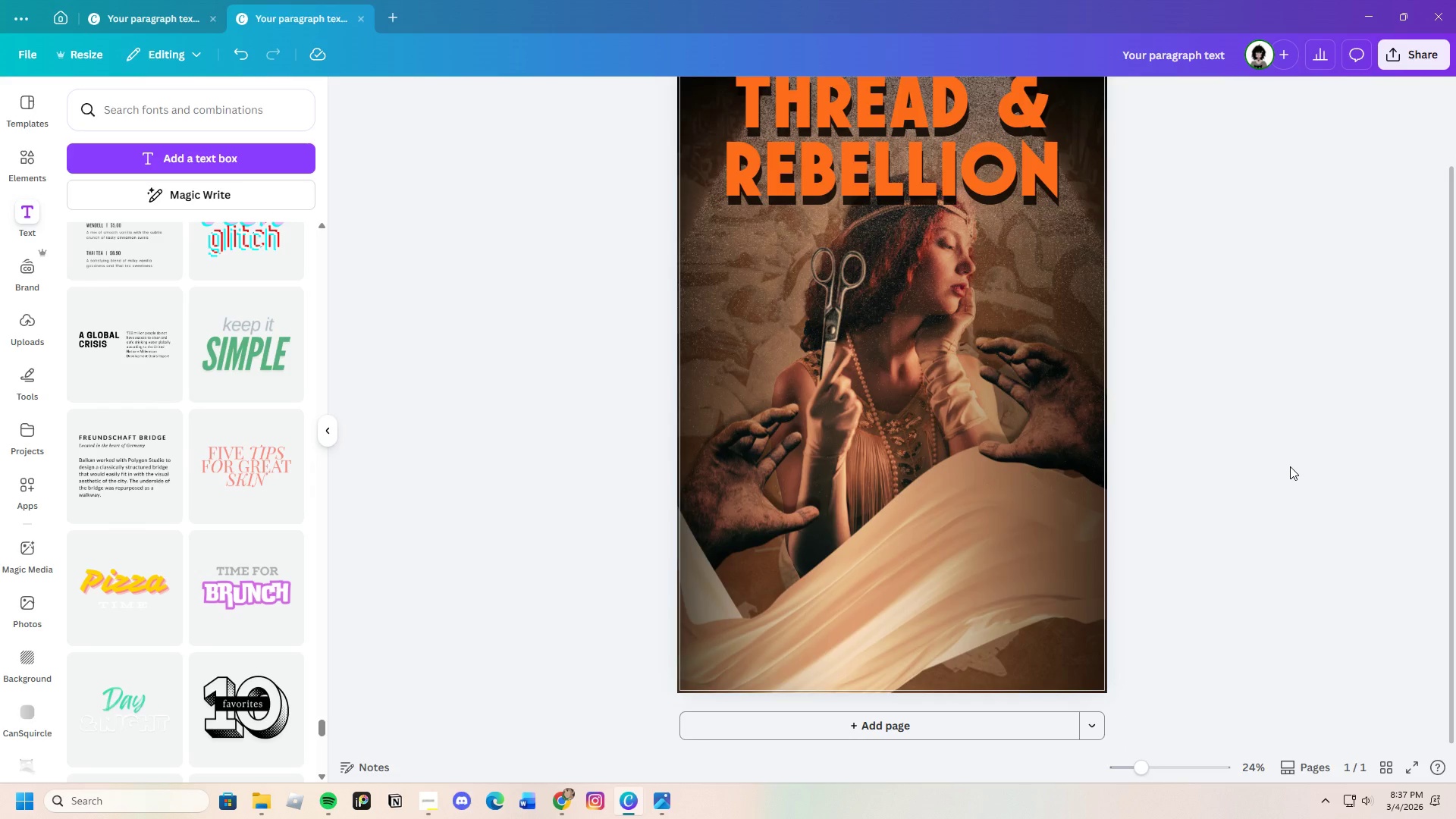 
scroll: coordinate [1290, 466], scroll_direction: up, amount: 1.0
 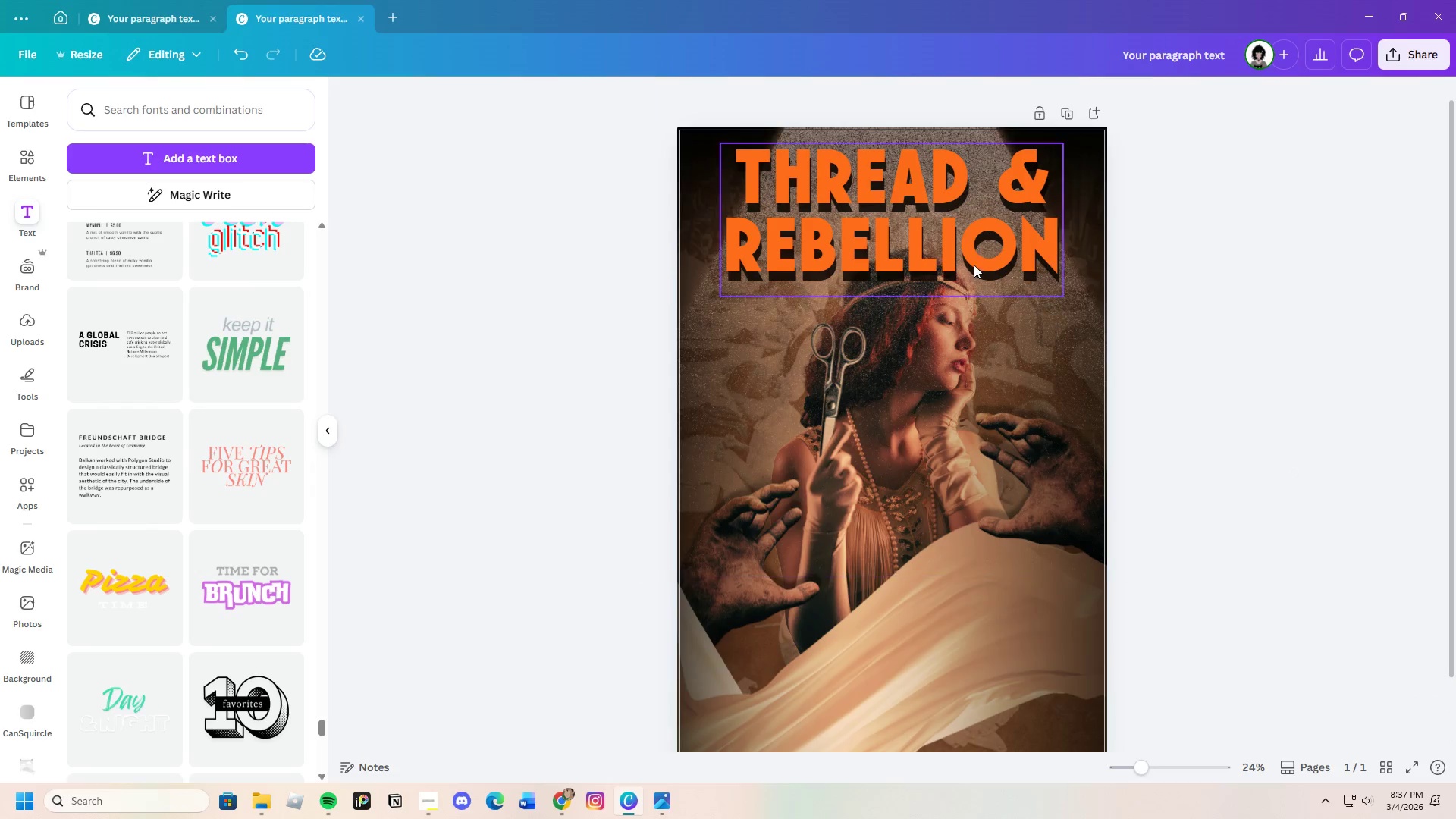 
left_click([959, 256])
 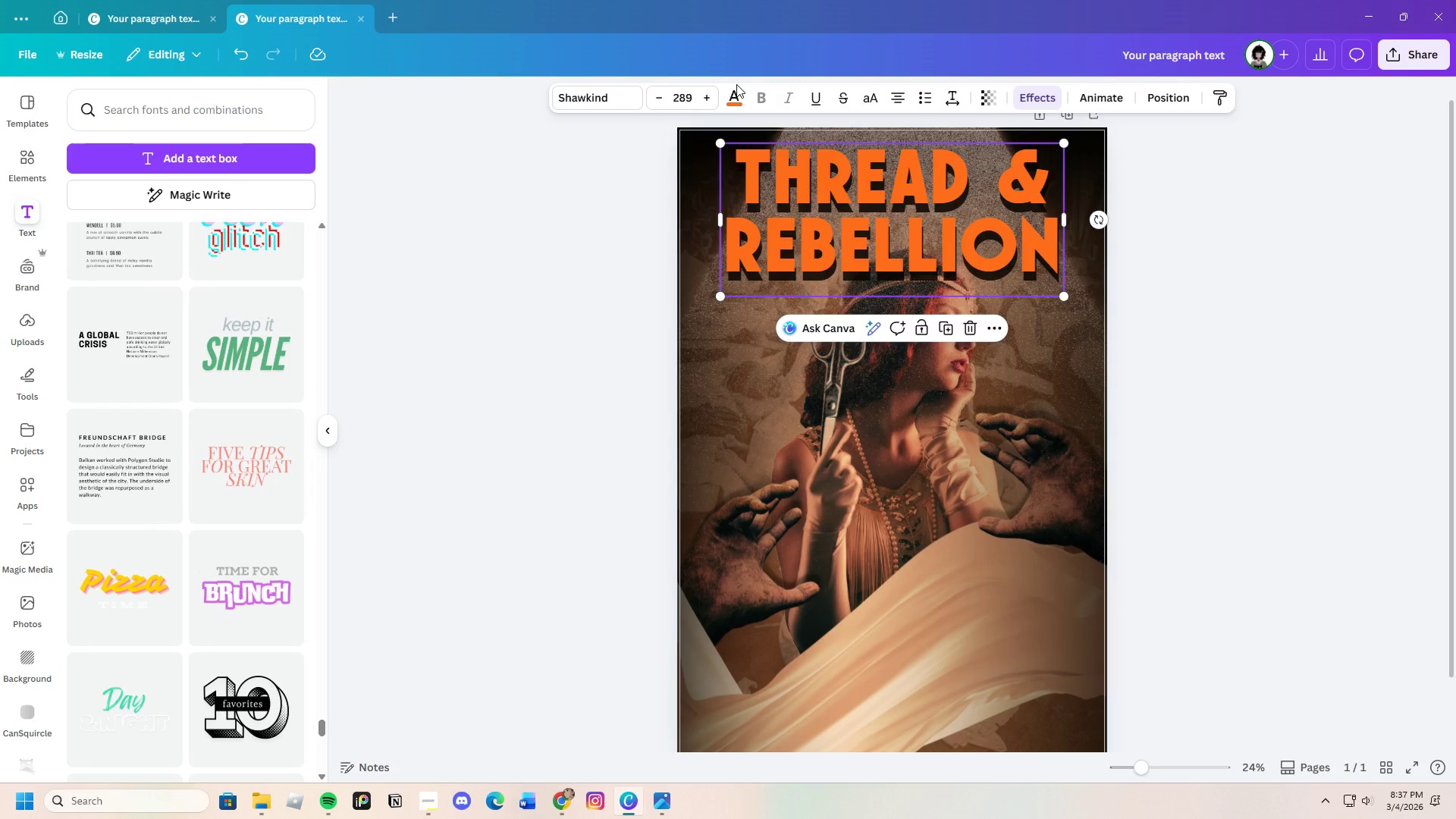 
double_click([734, 102])
 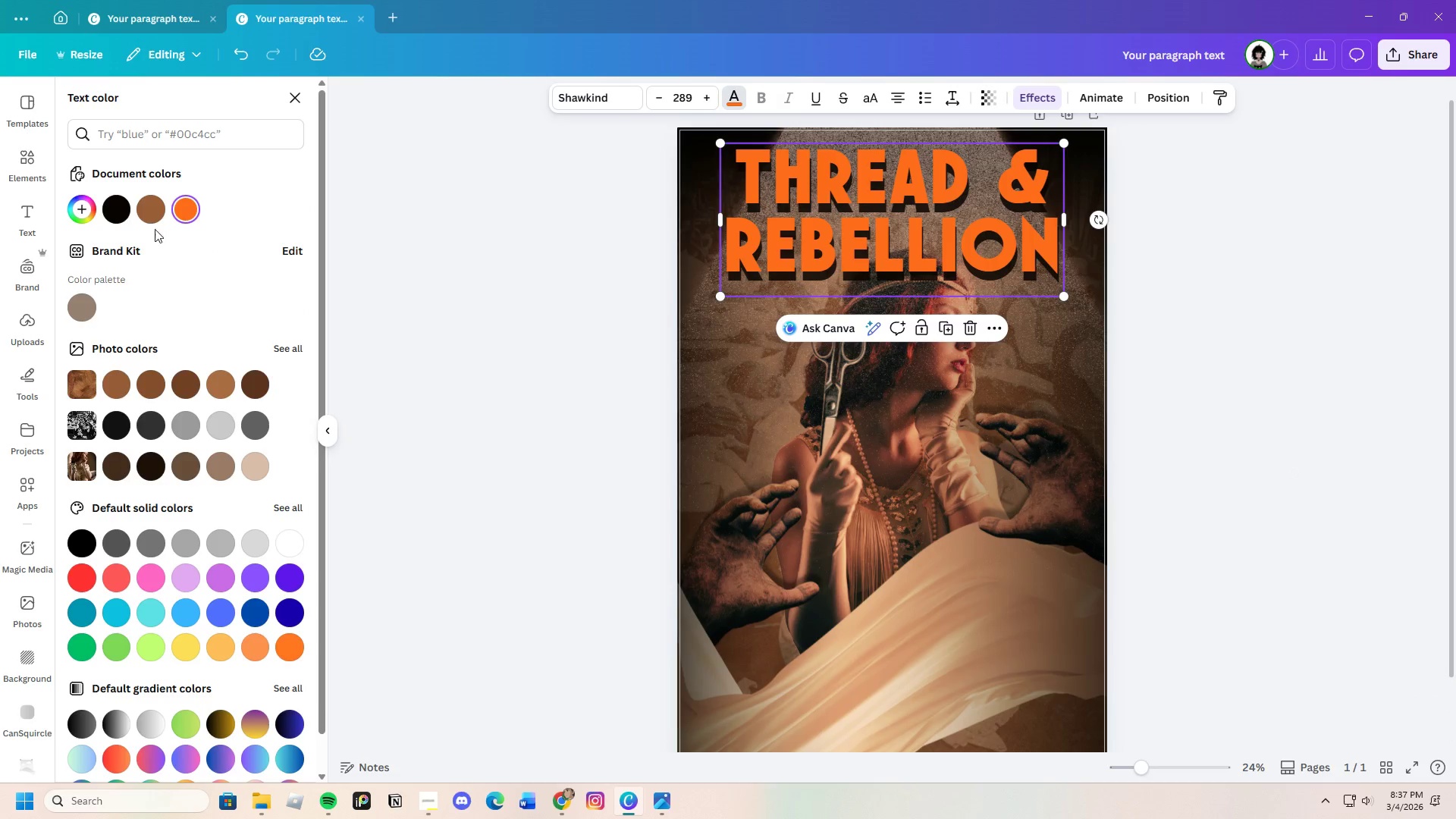 
left_click([83, 209])
 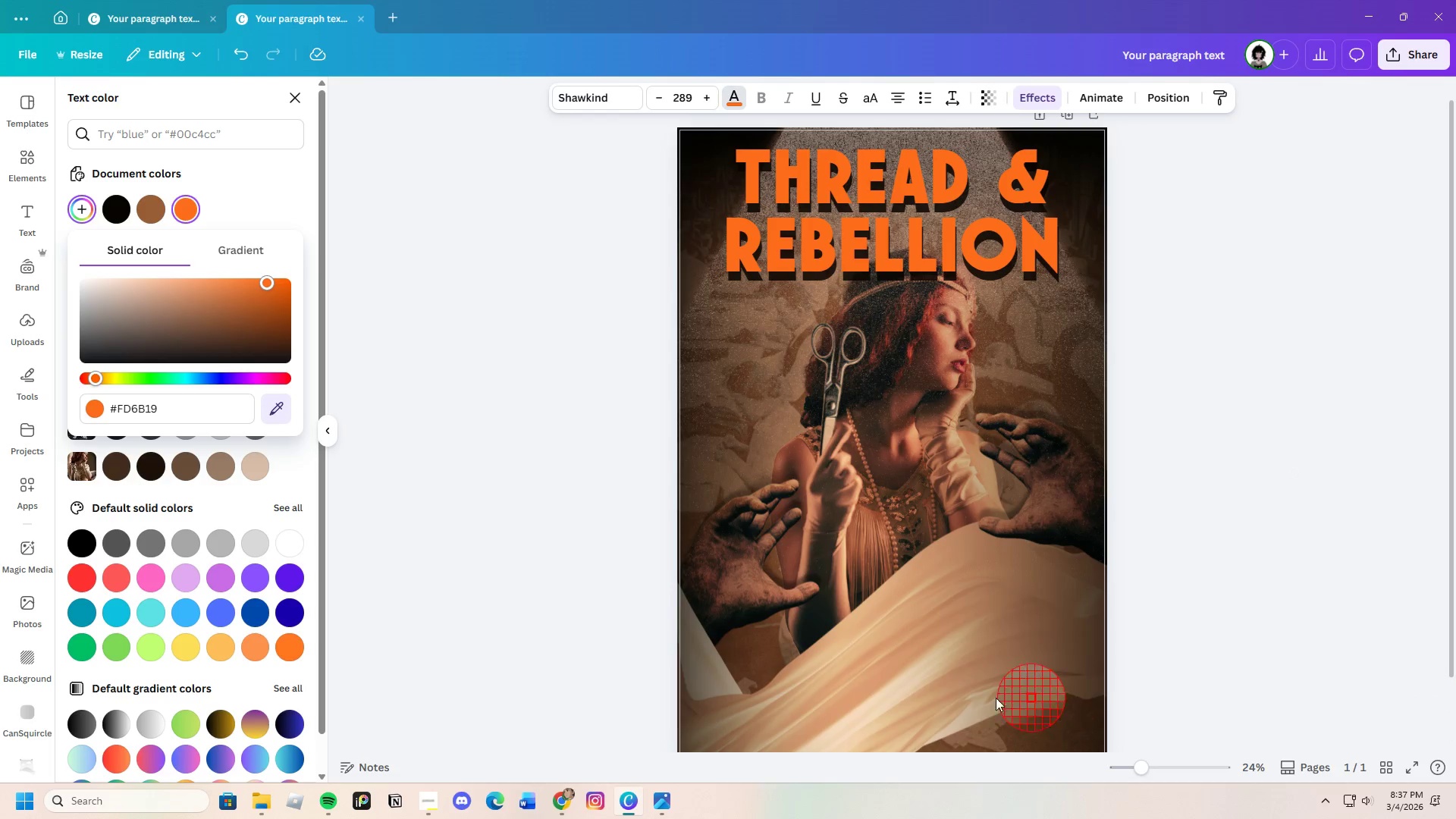 
left_click([922, 680])
 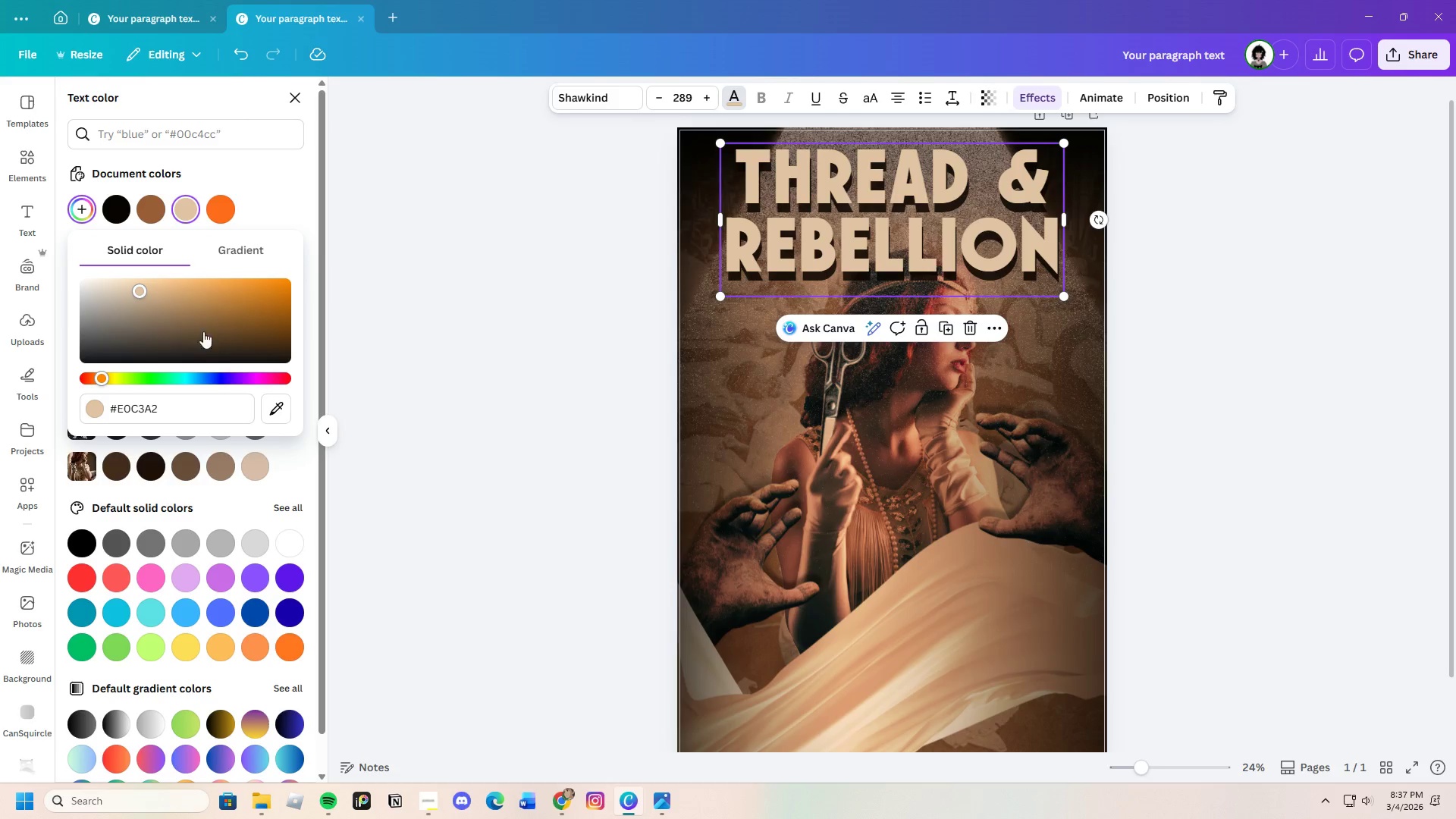 
left_click_drag(start_coordinate=[149, 295], to_coordinate=[212, 281])
 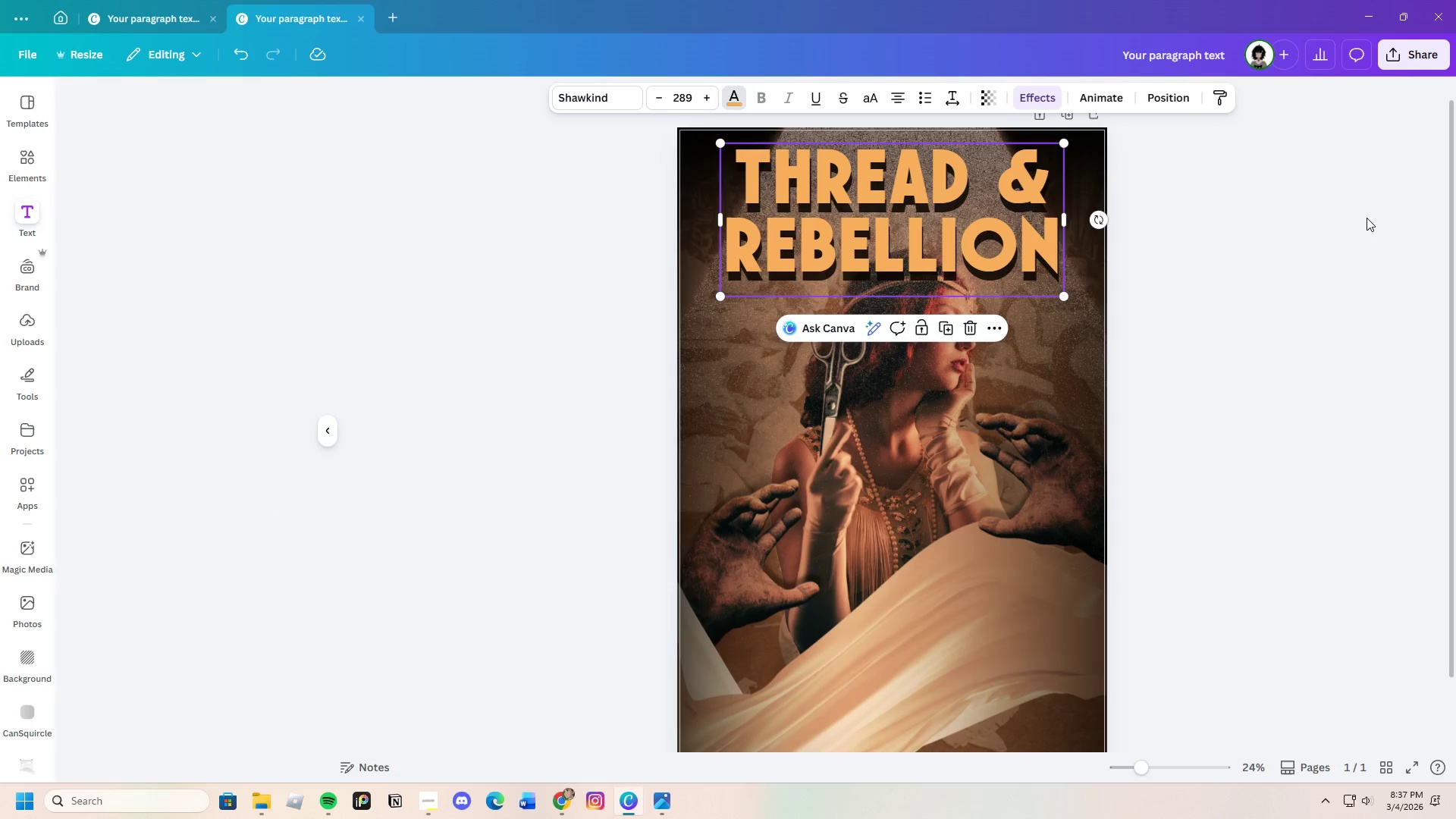 
double_click([1367, 218])
 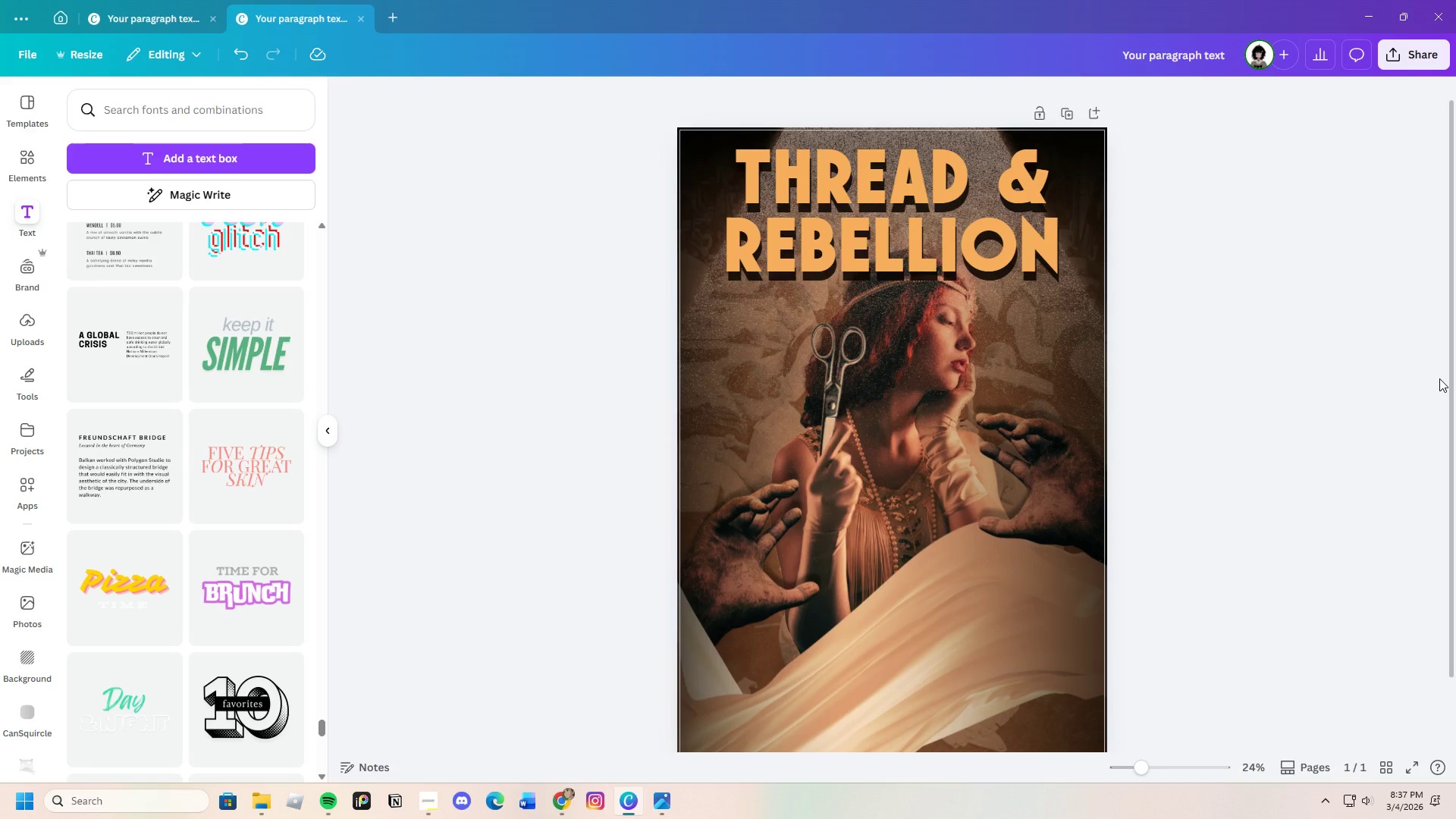 
wait(9.06)
 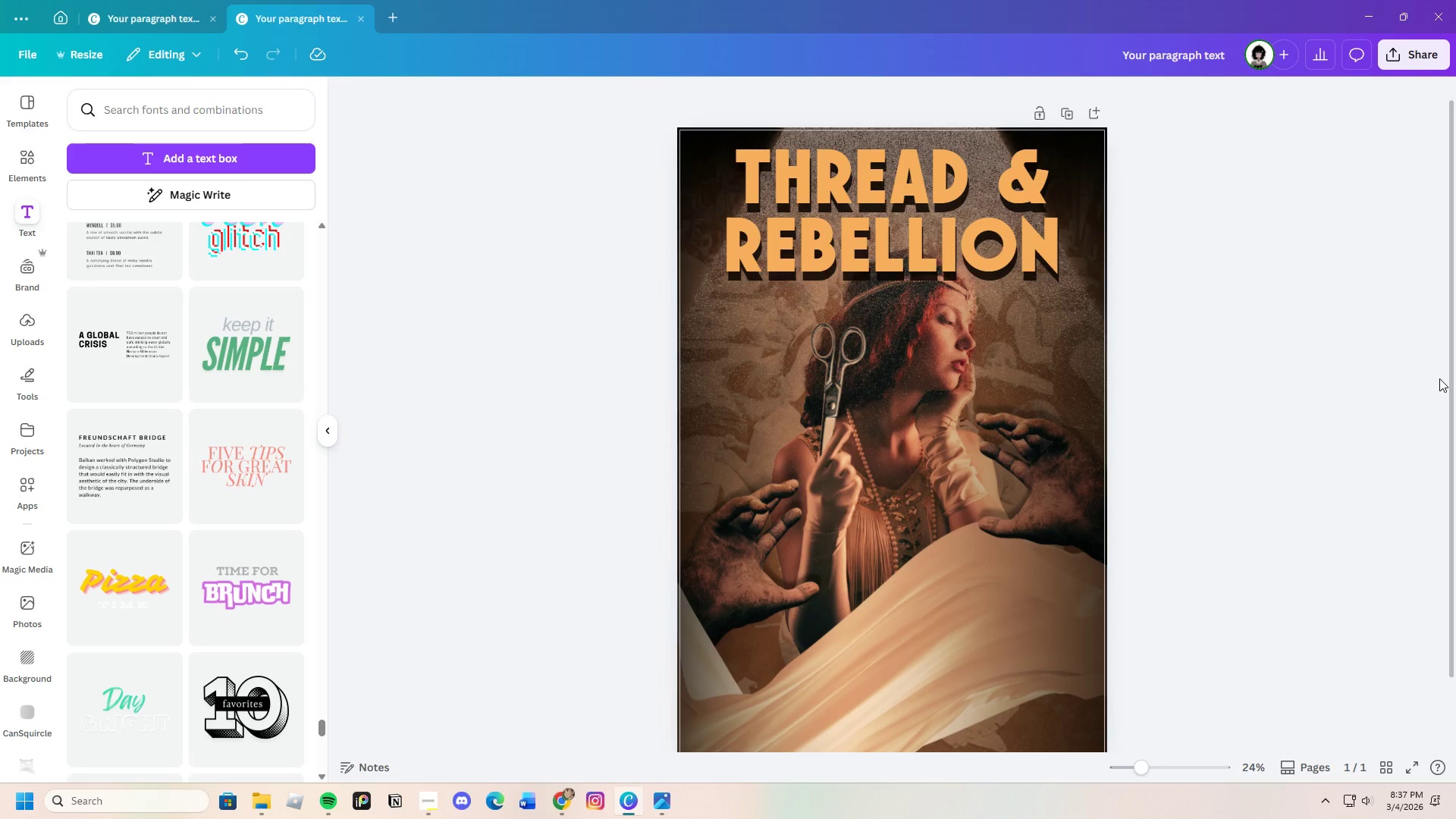 
scroll: coordinate [1383, 436], scroll_direction: down, amount: 2.0
 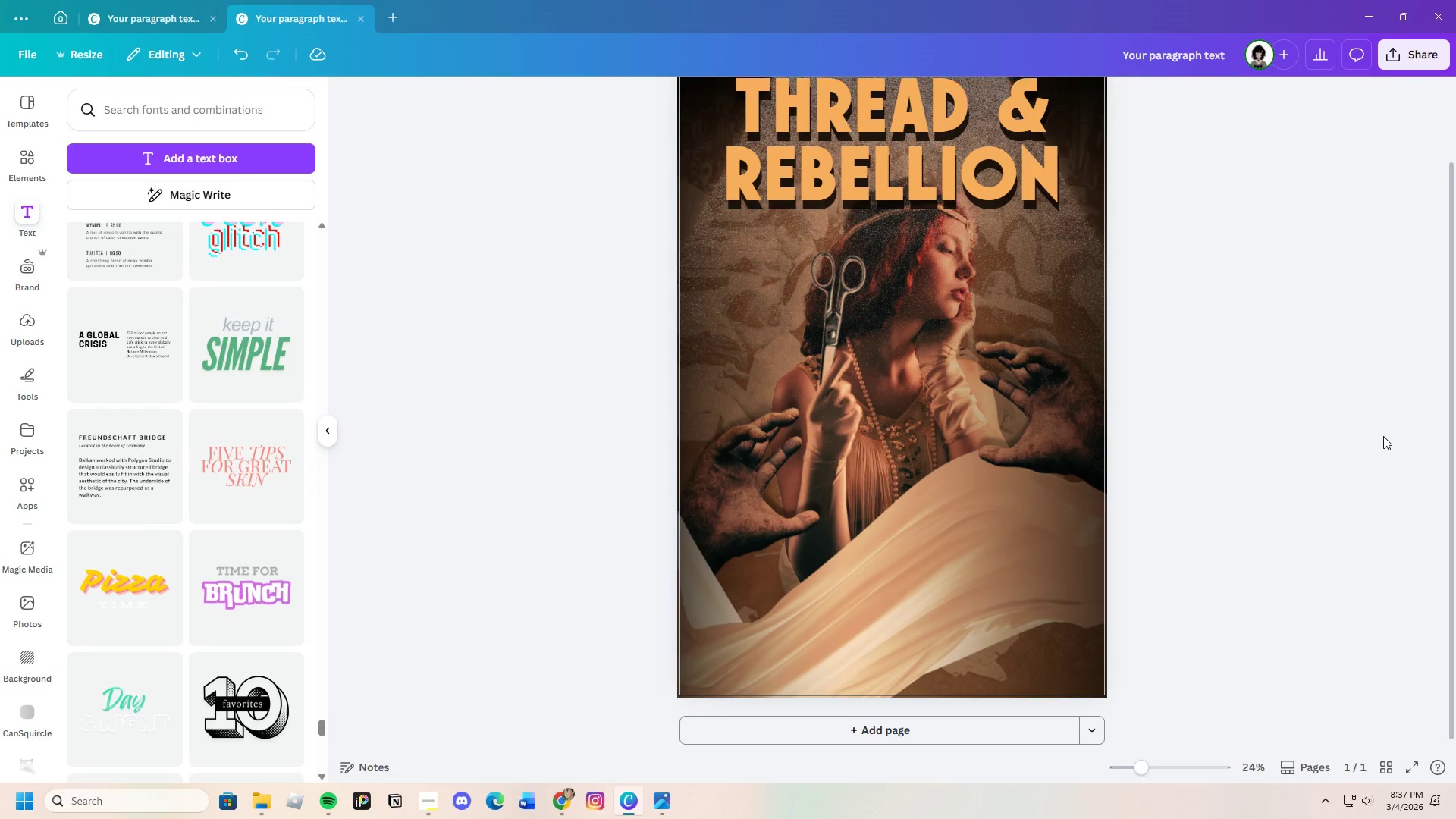 
scroll: coordinate [1382, 437], scroll_direction: up, amount: 2.0
 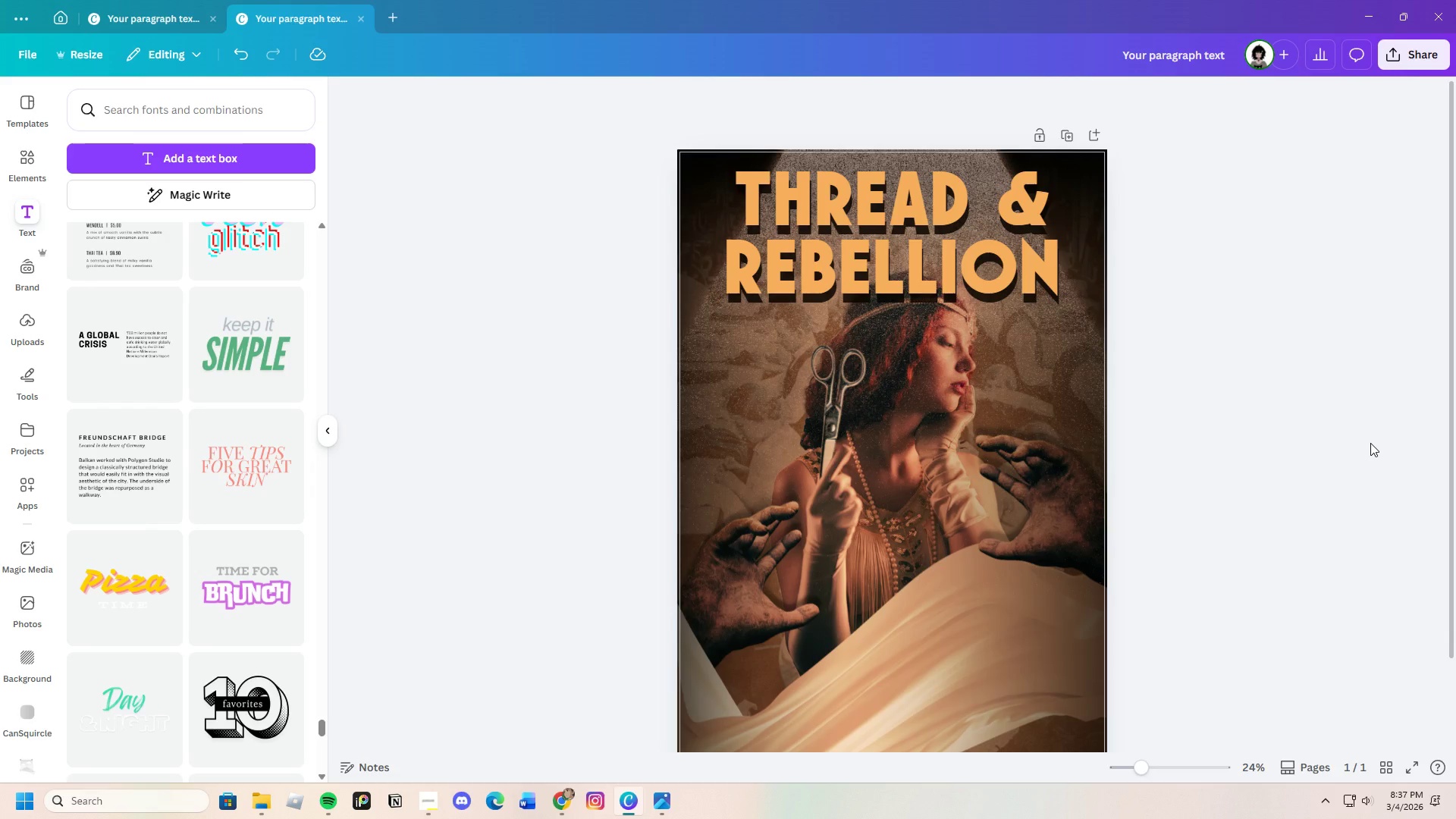 
wait(7.64)
 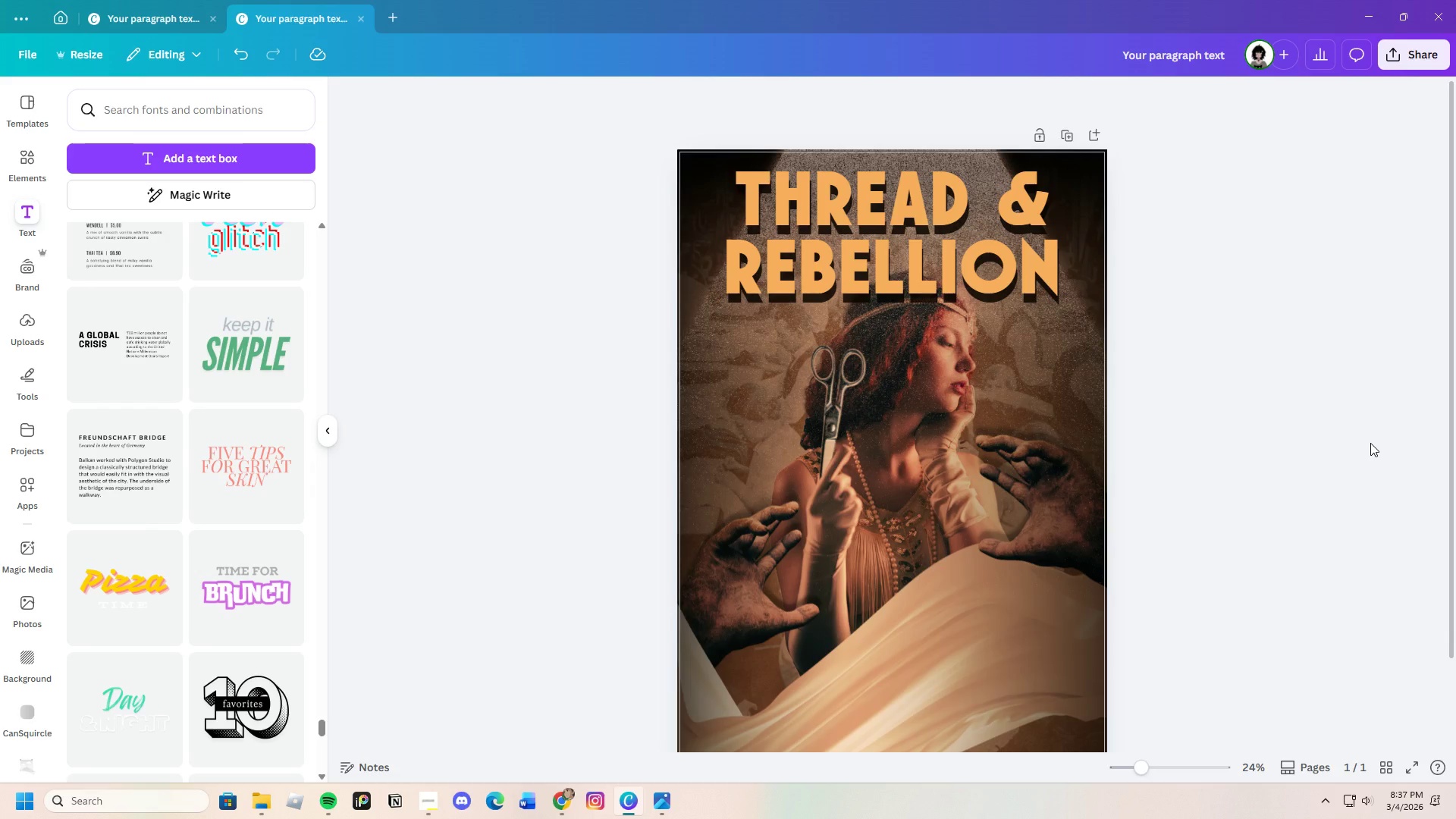 
left_click([953, 287])
 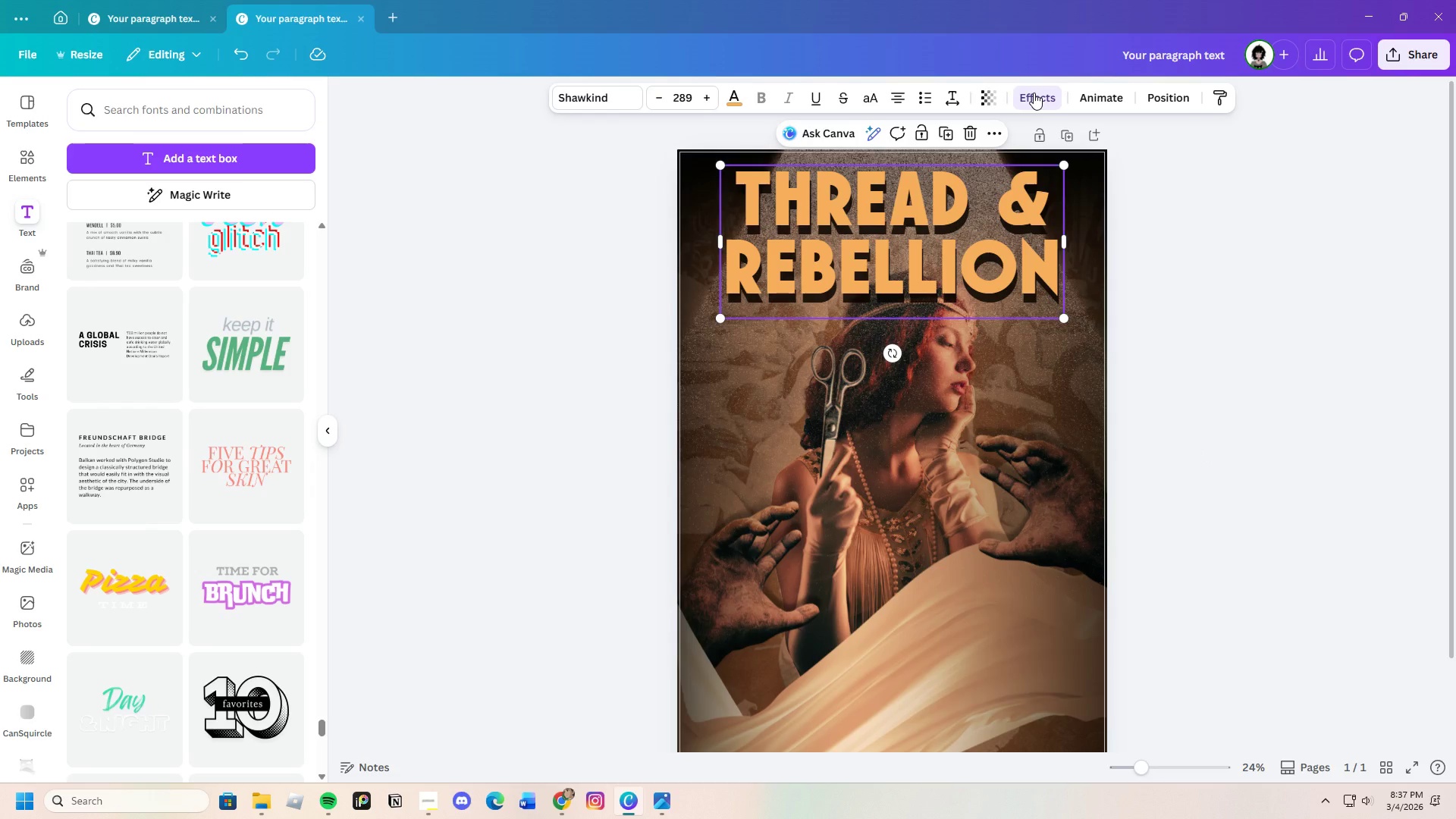 
left_click([1034, 93])
 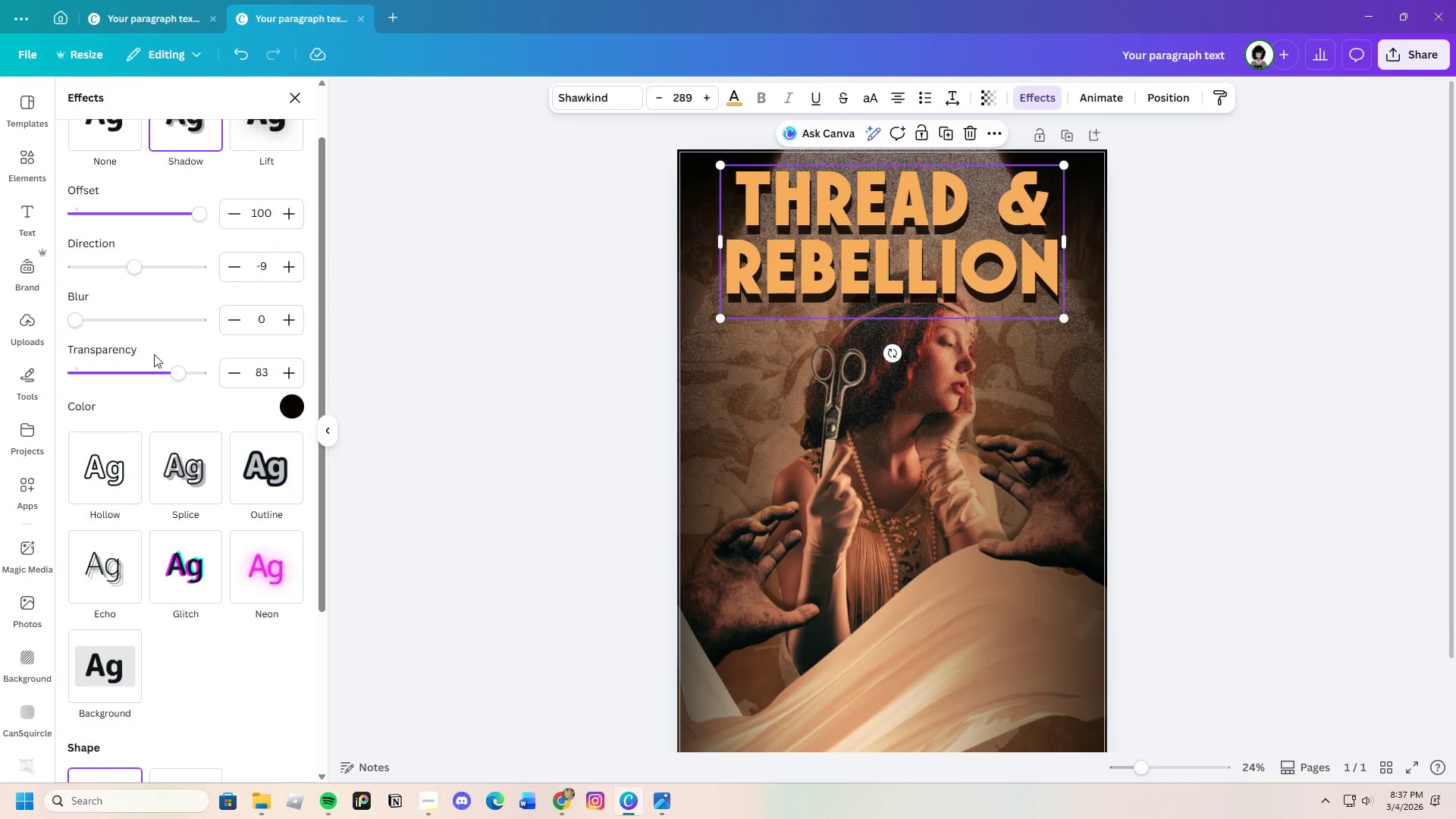 
left_click_drag(start_coordinate=[175, 374], to_coordinate=[193, 378])
 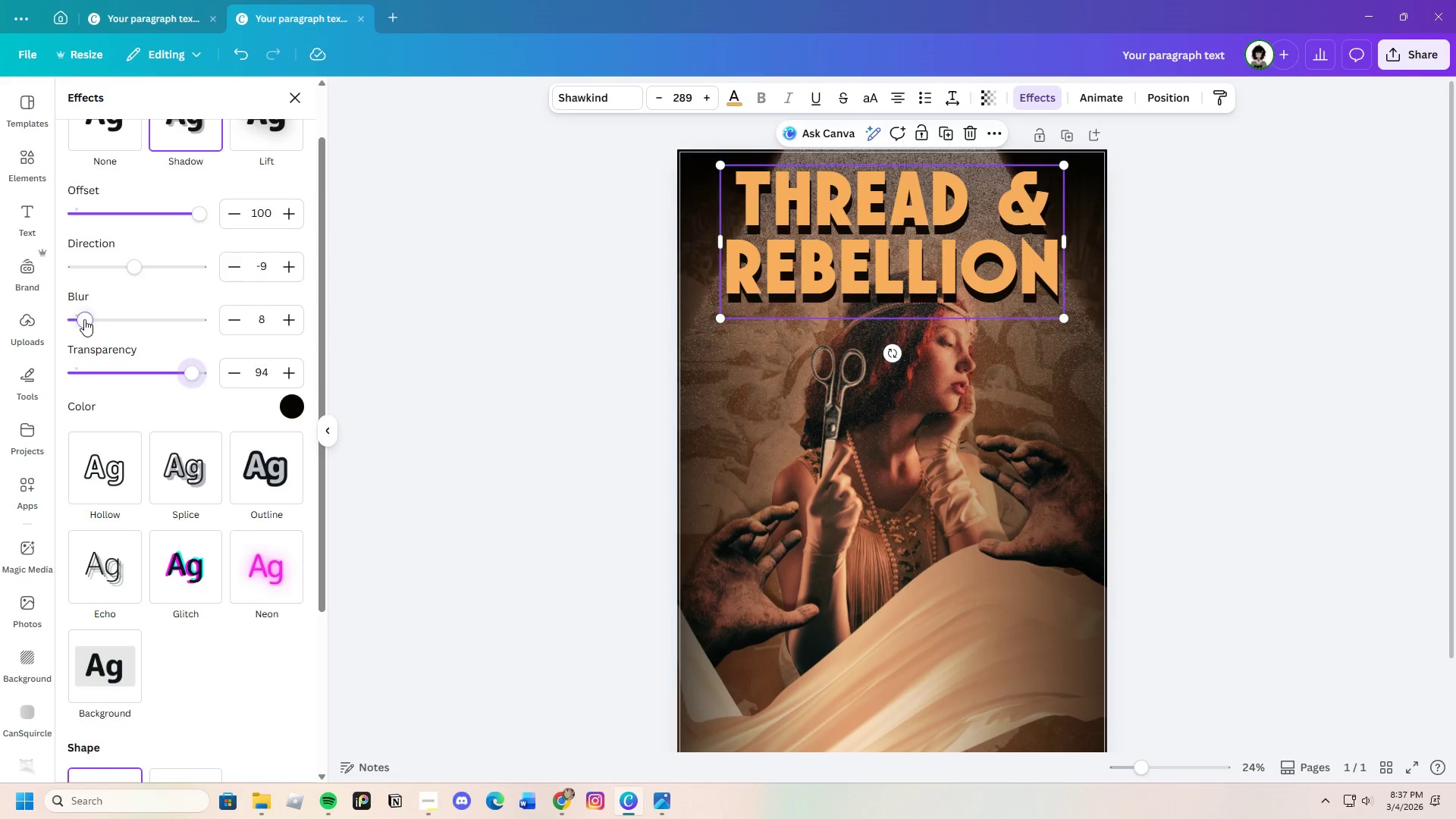 
left_click_drag(start_coordinate=[84, 319], to_coordinate=[116, 327])
 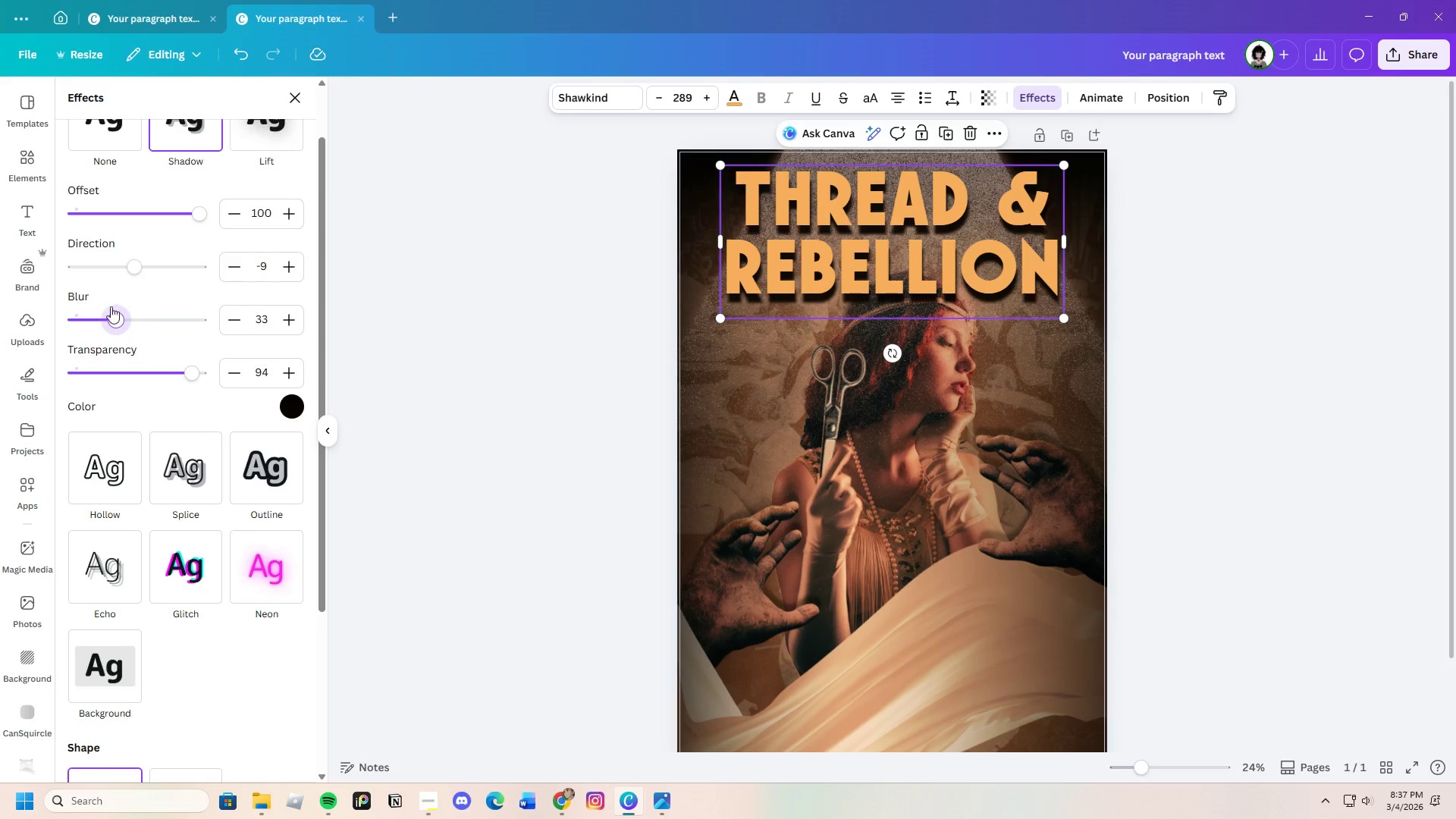 
left_click_drag(start_coordinate=[141, 269], to_coordinate=[125, 270])
 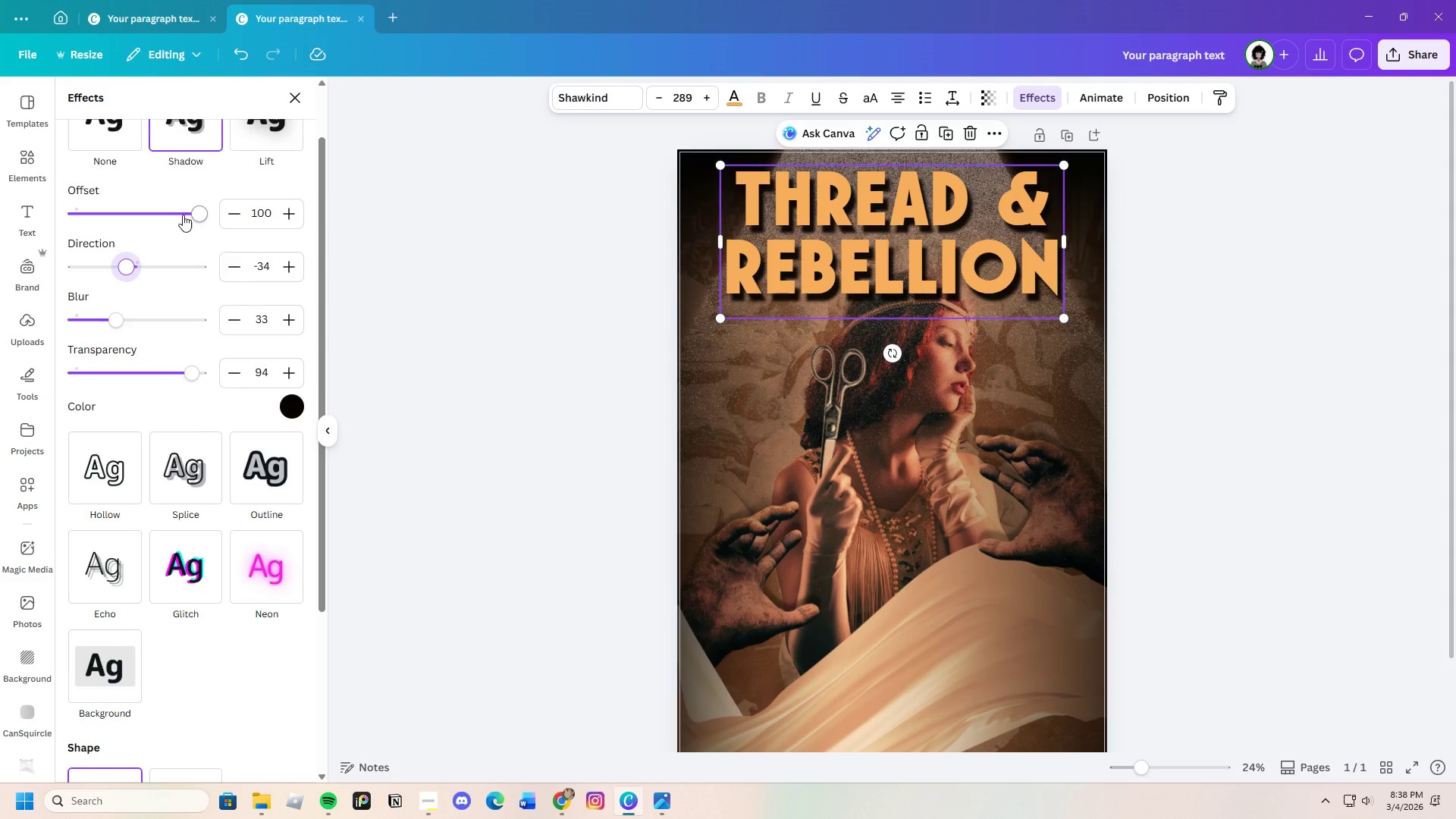 
left_click_drag(start_coordinate=[189, 215], to_coordinate=[198, 215])
 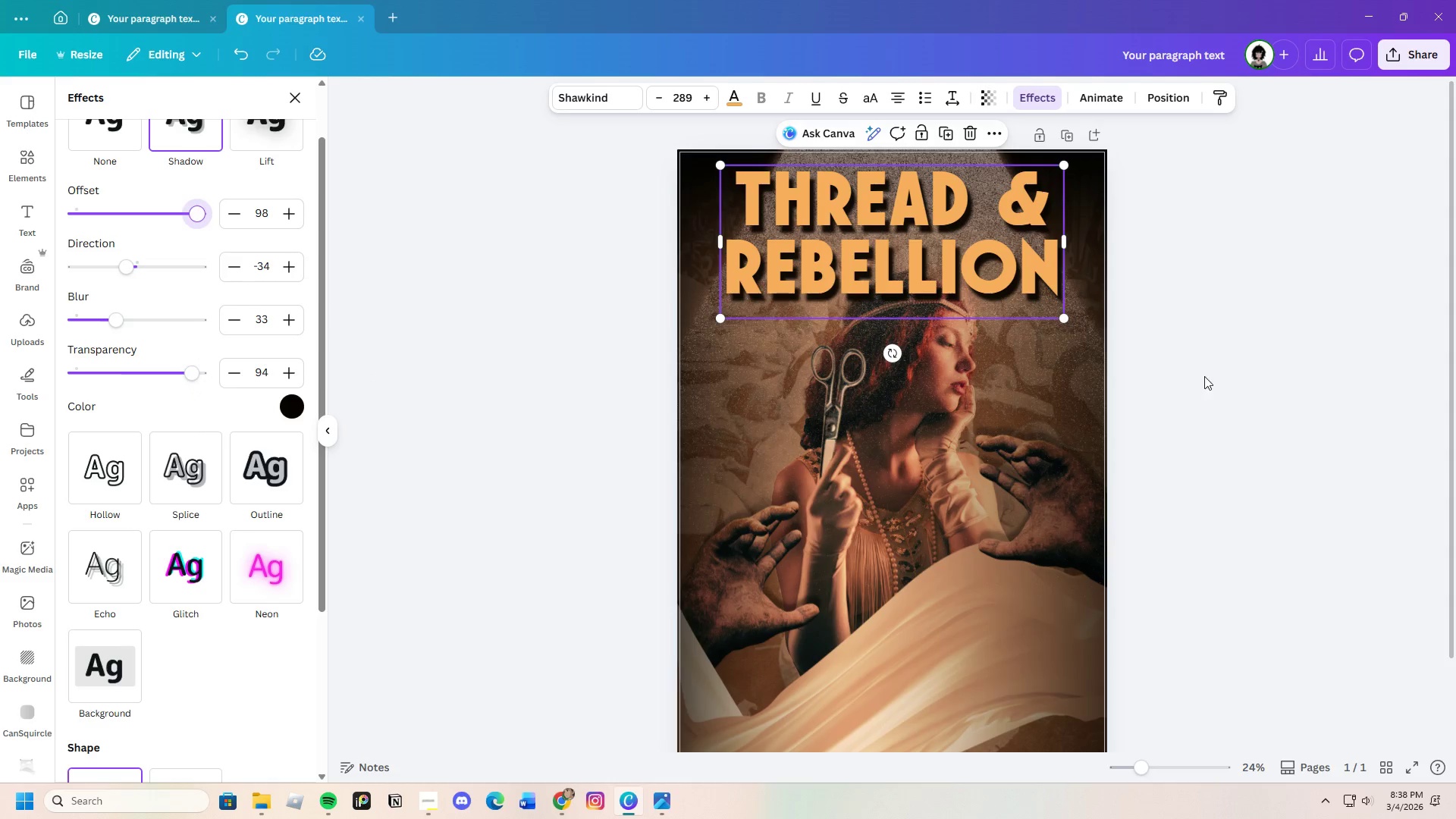 
left_click([1207, 377])
 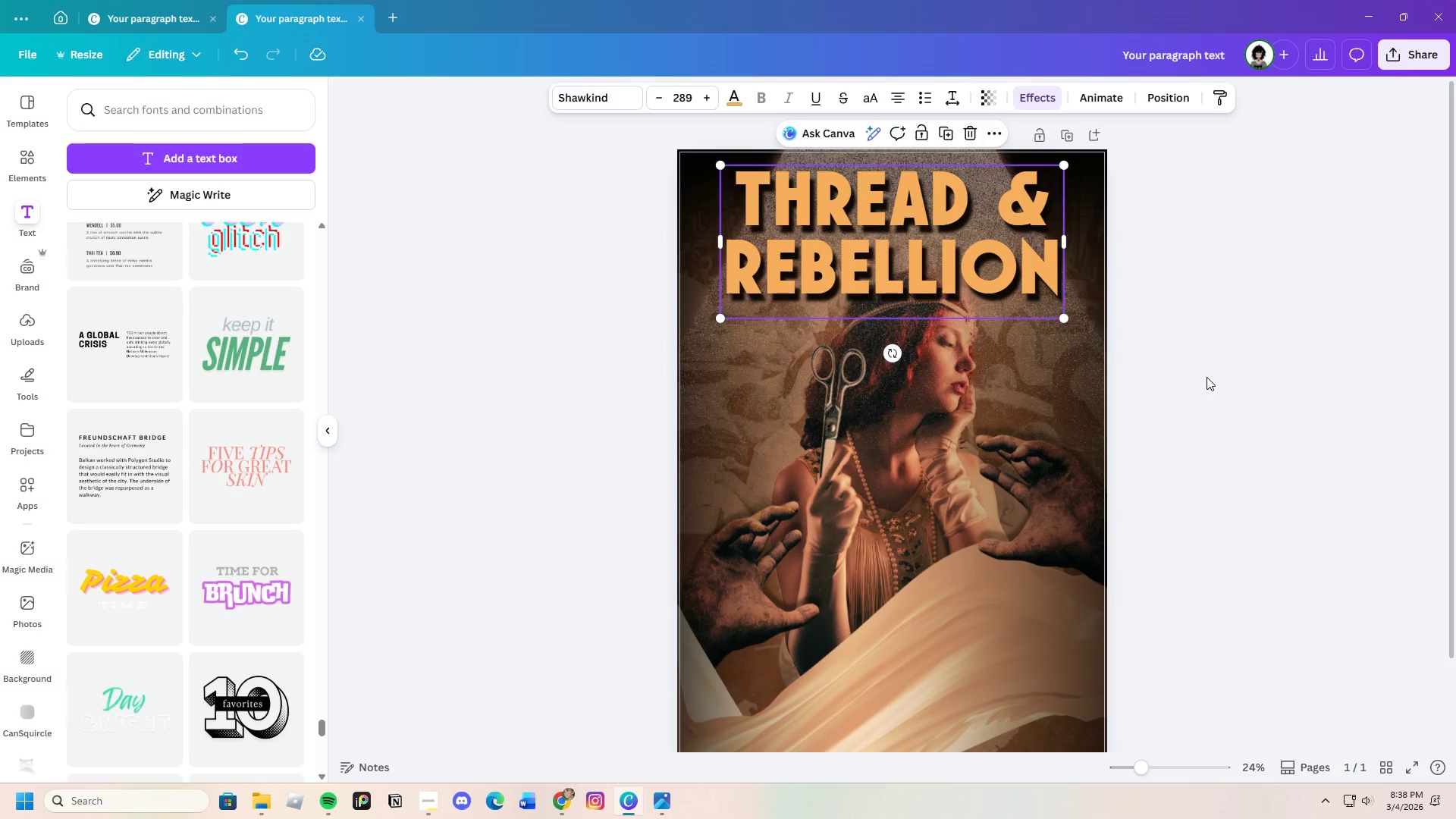 
left_click([1207, 377])
 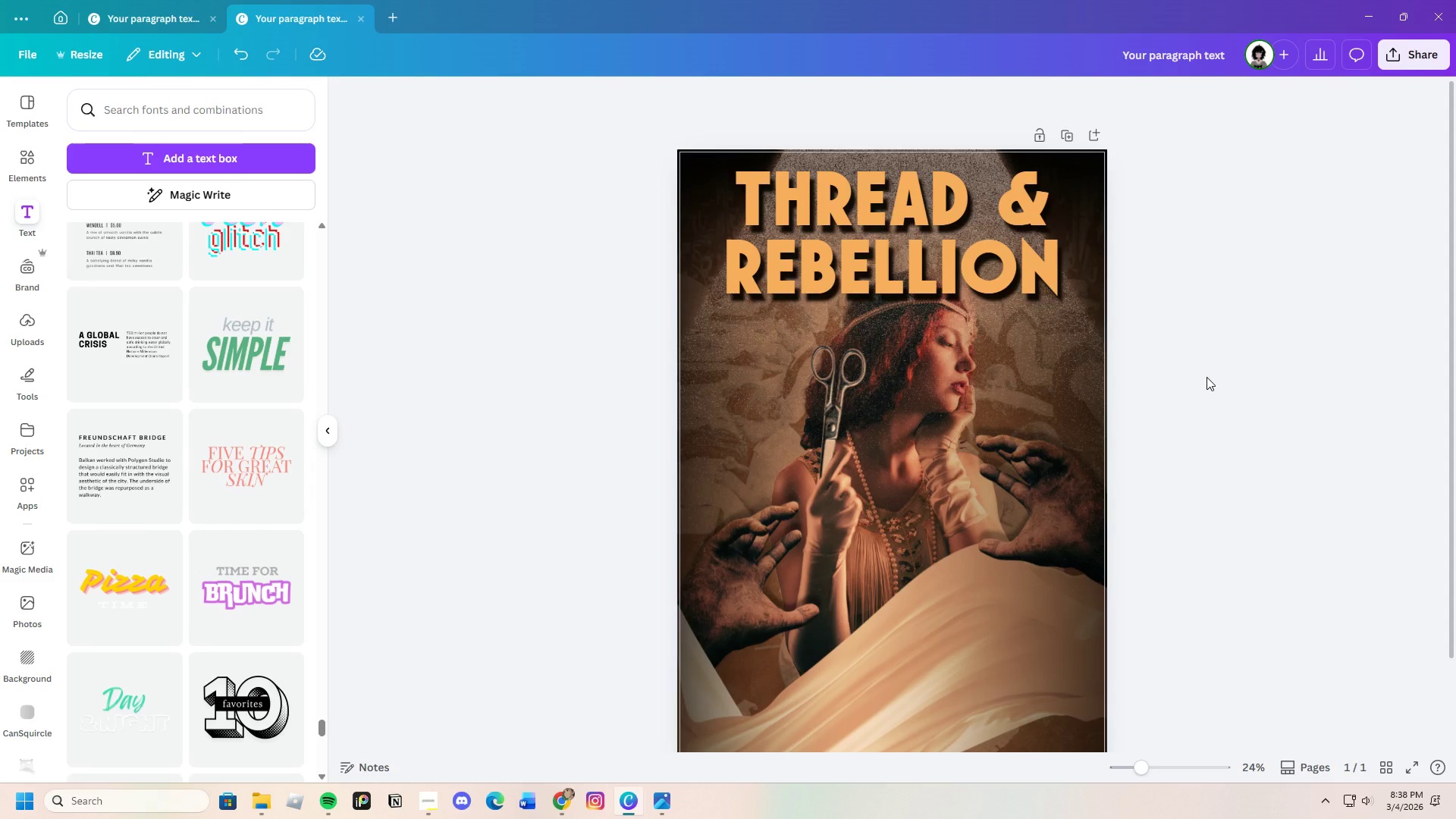 
scroll: coordinate [1197, 507], scroll_direction: down, amount: 1.0
 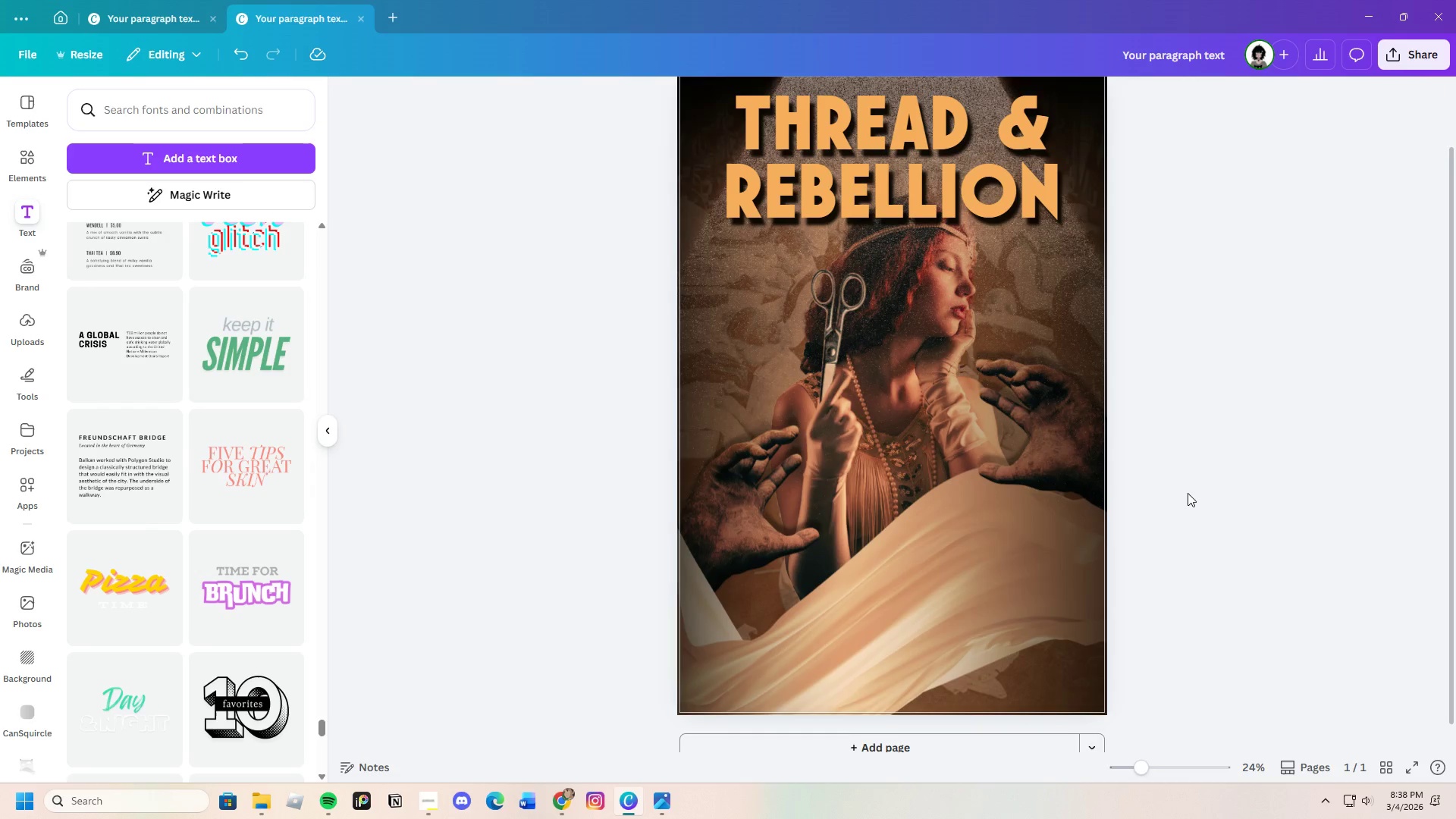 
scroll: coordinate [1188, 493], scroll_direction: up, amount: 1.0
 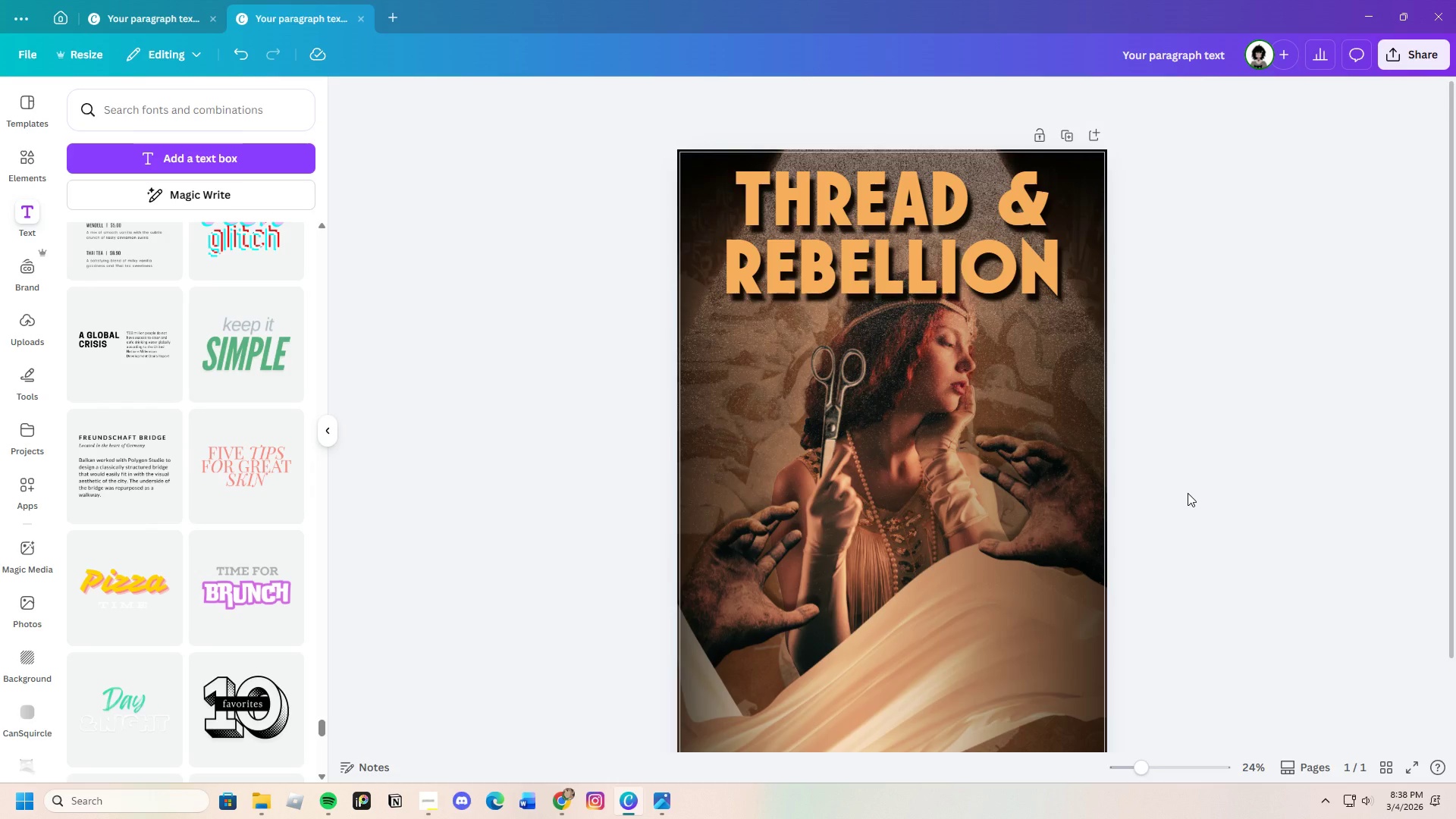 
scroll: coordinate [1188, 493], scroll_direction: none, amount: 0.0
 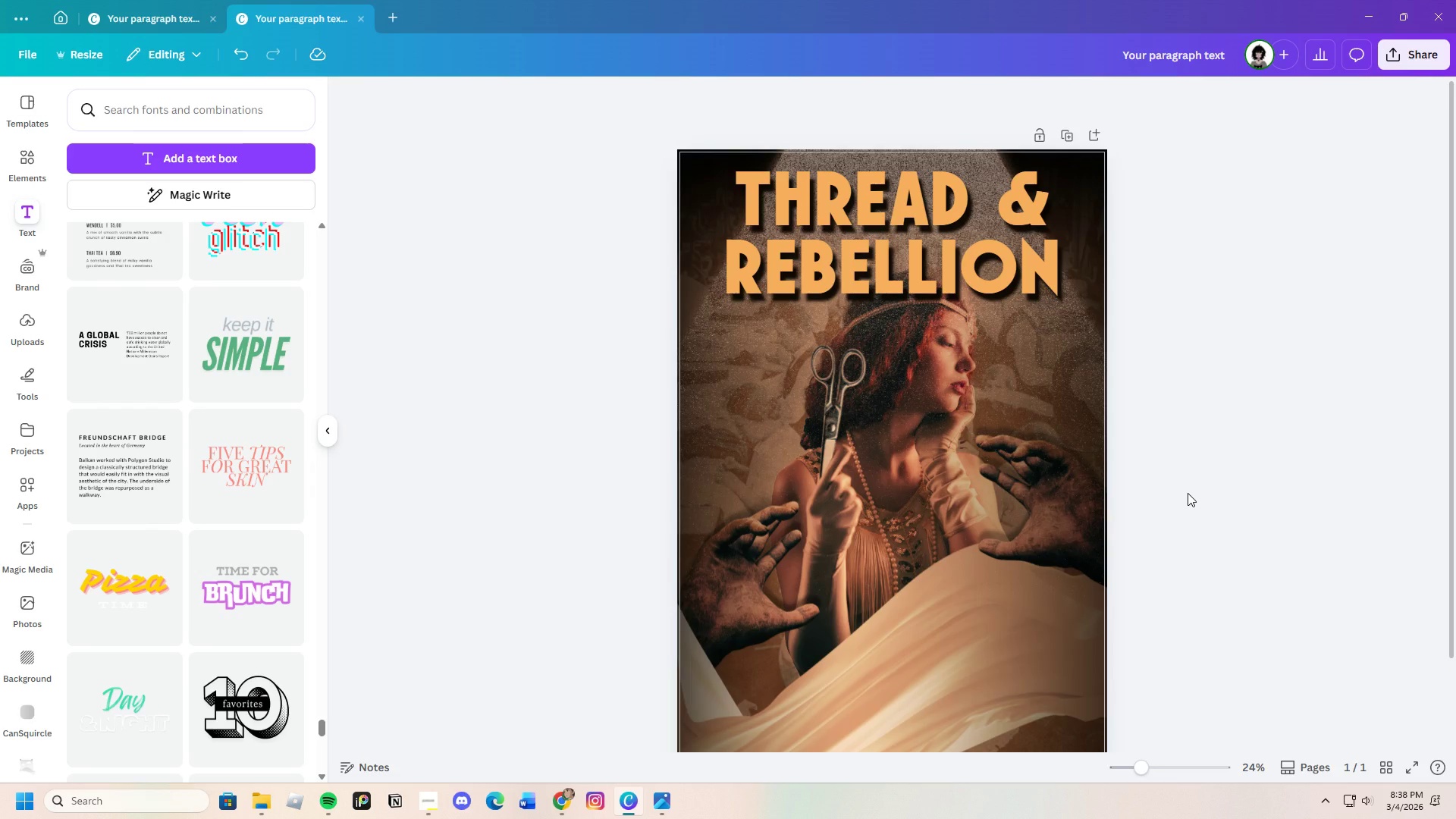 
scroll: coordinate [1188, 493], scroll_direction: down, amount: 1.0
 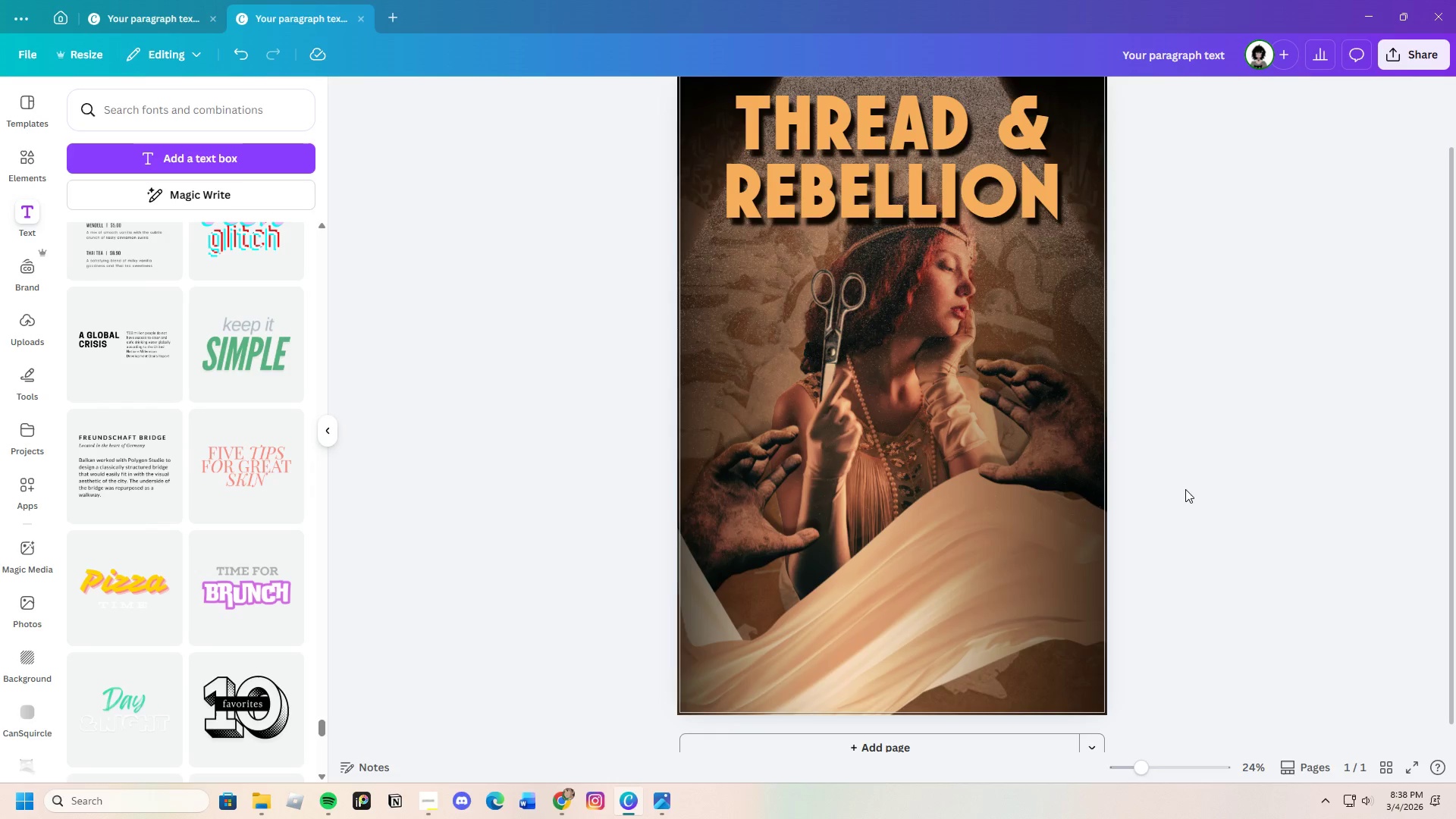 
scroll: coordinate [1185, 489], scroll_direction: up, amount: 1.0
 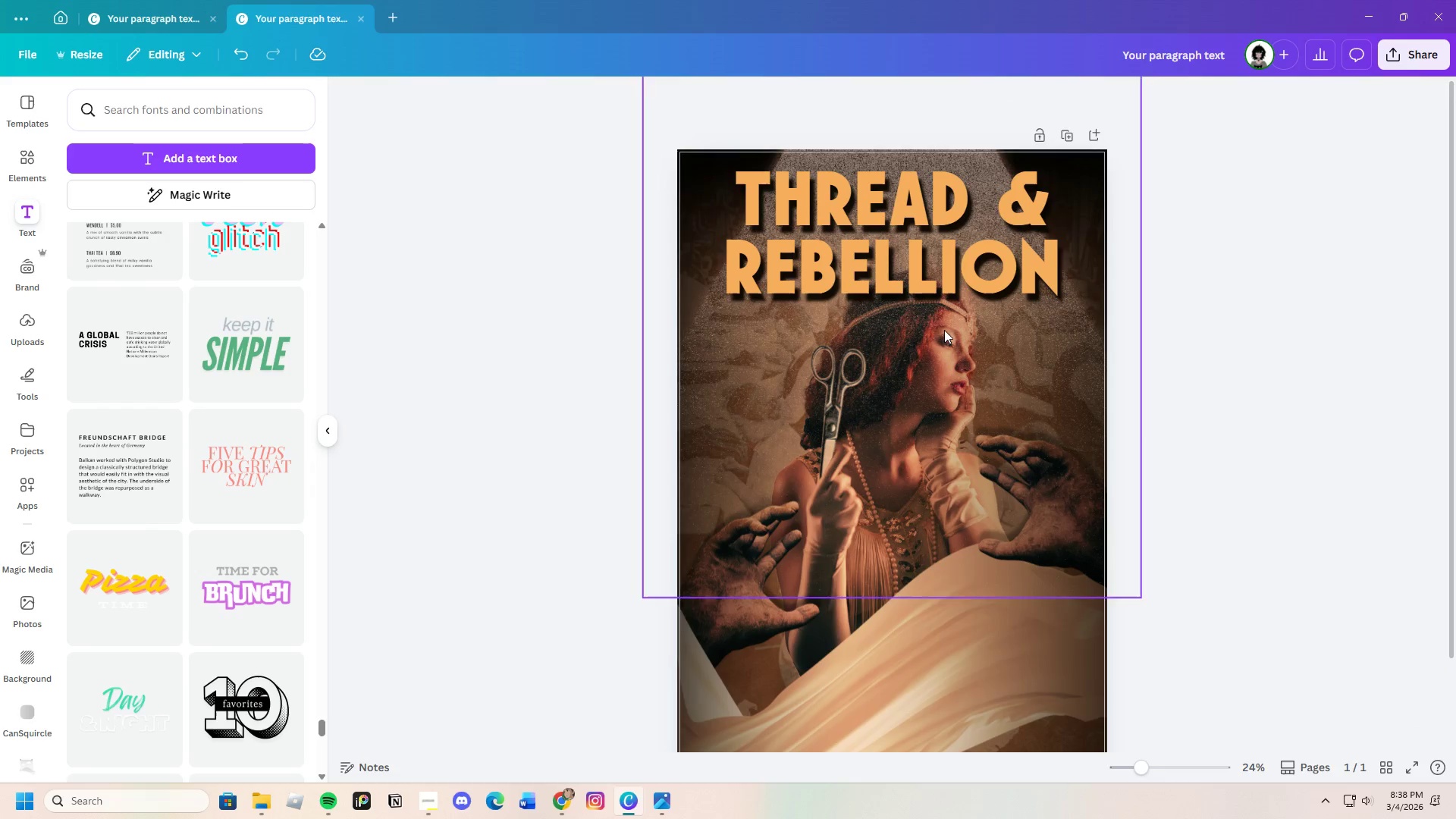 
left_click([874, 236])
 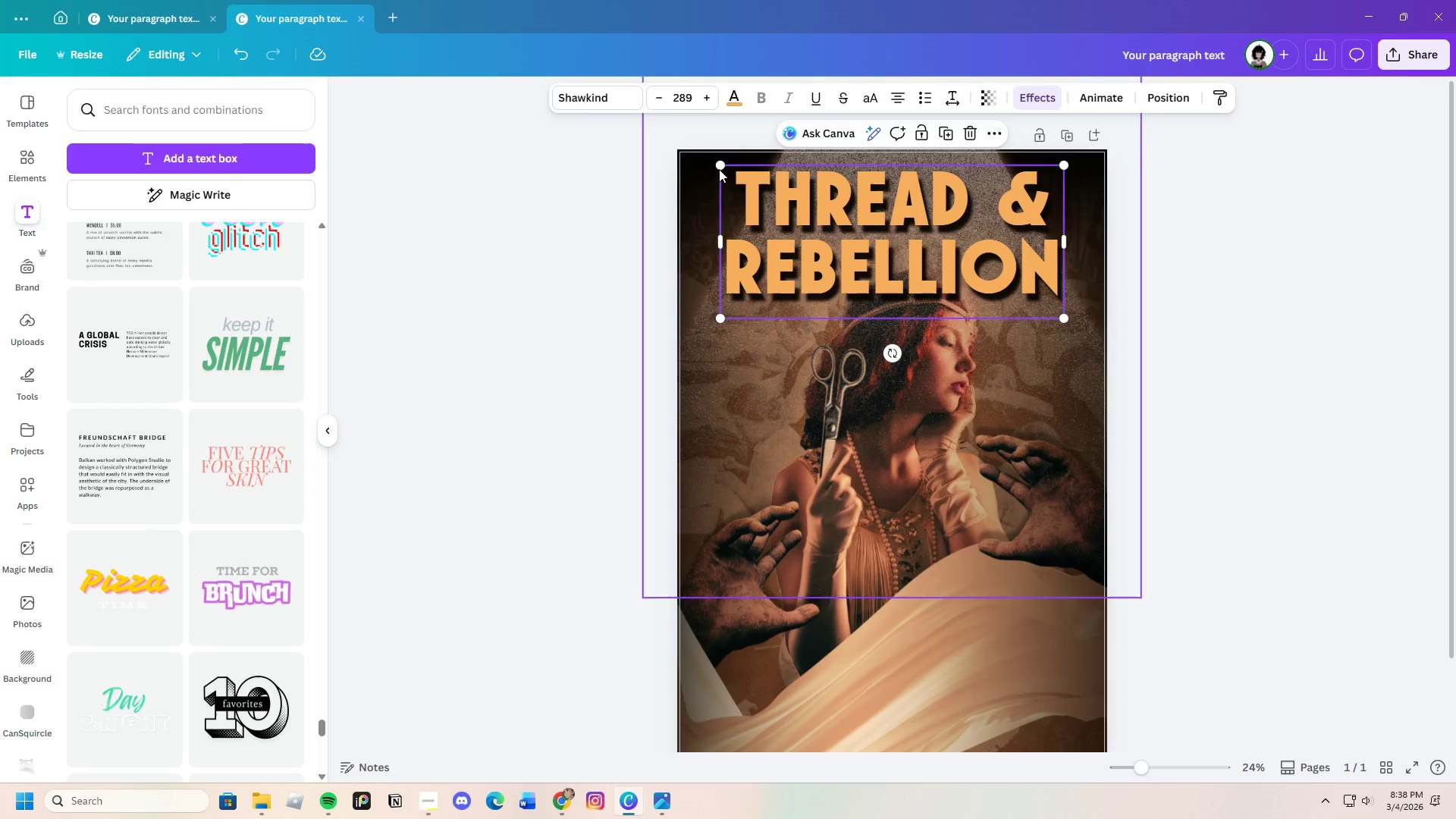 
left_click([739, 103])
 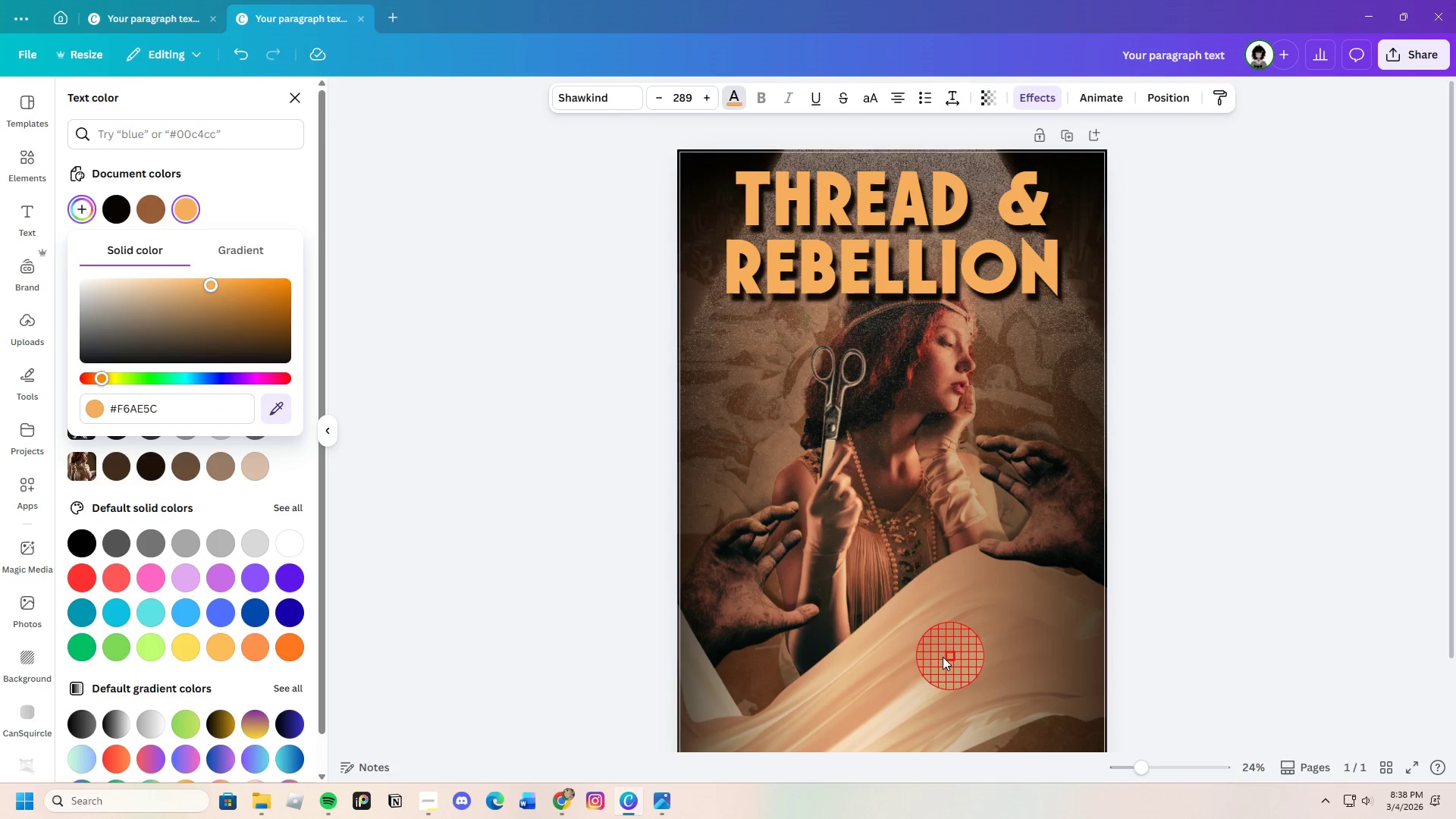 
left_click([927, 656])
 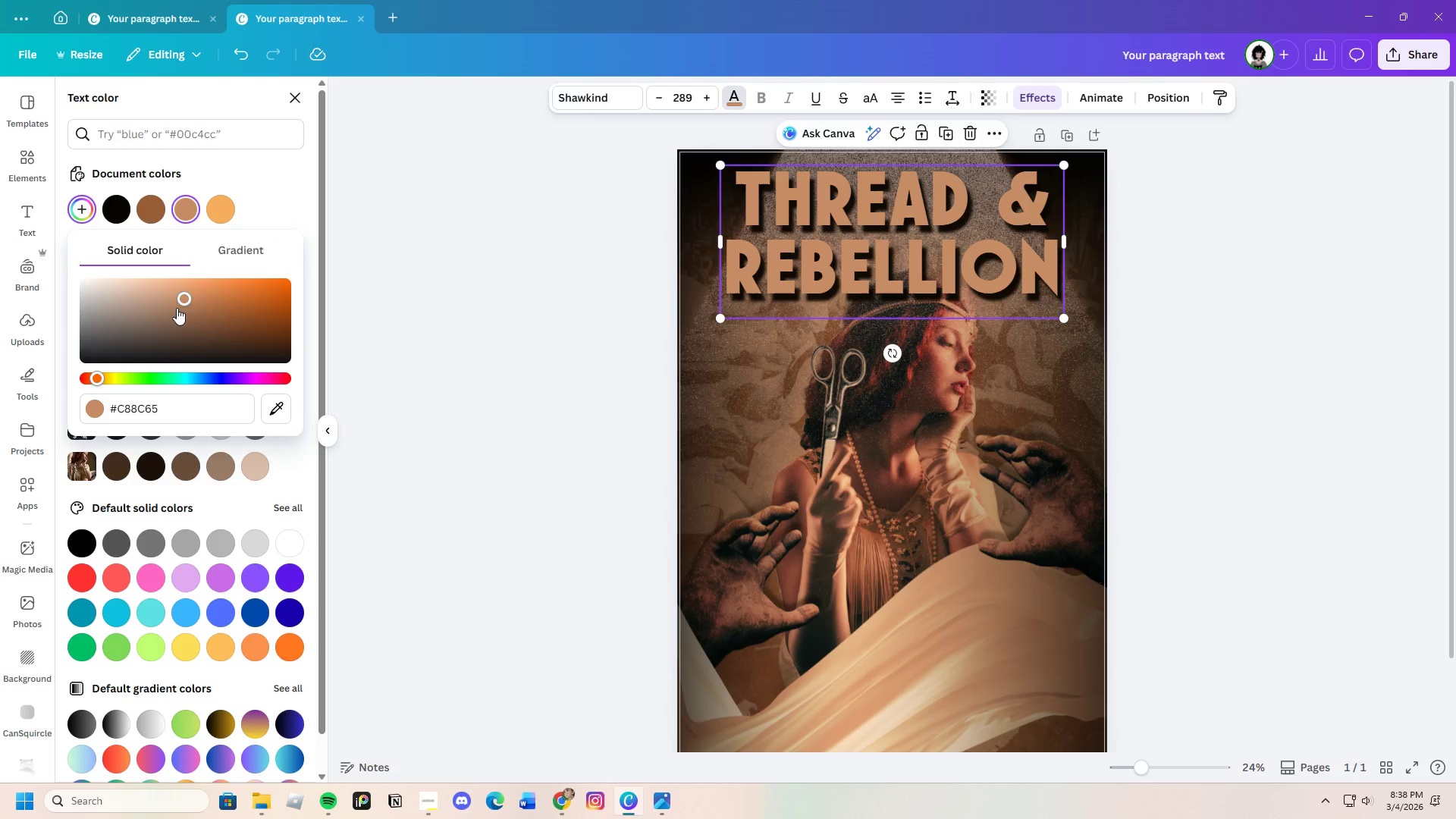 
left_click_drag(start_coordinate=[189, 306], to_coordinate=[199, 259])
 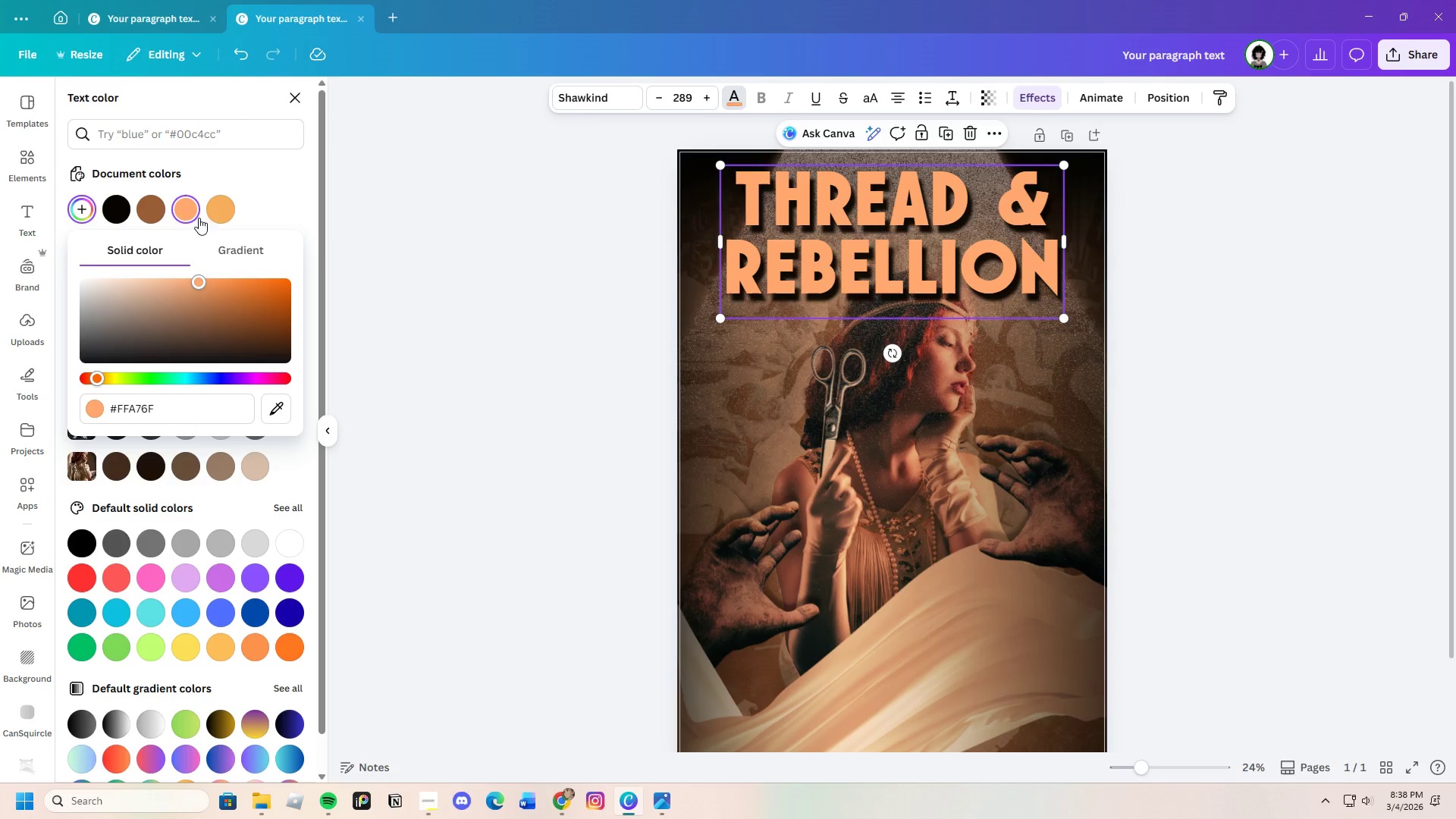 
left_click([212, 213])
 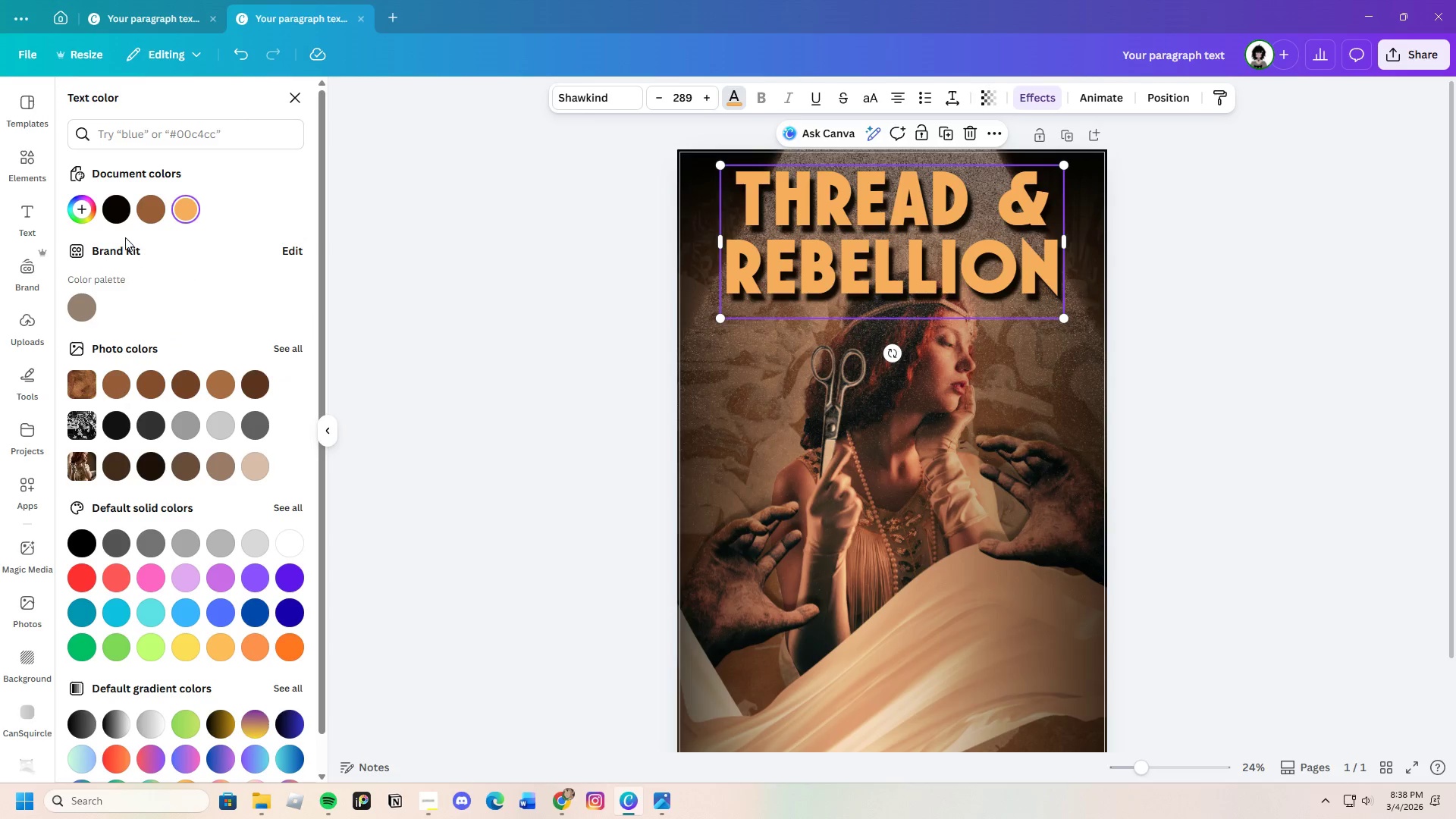 
left_click([86, 211])
 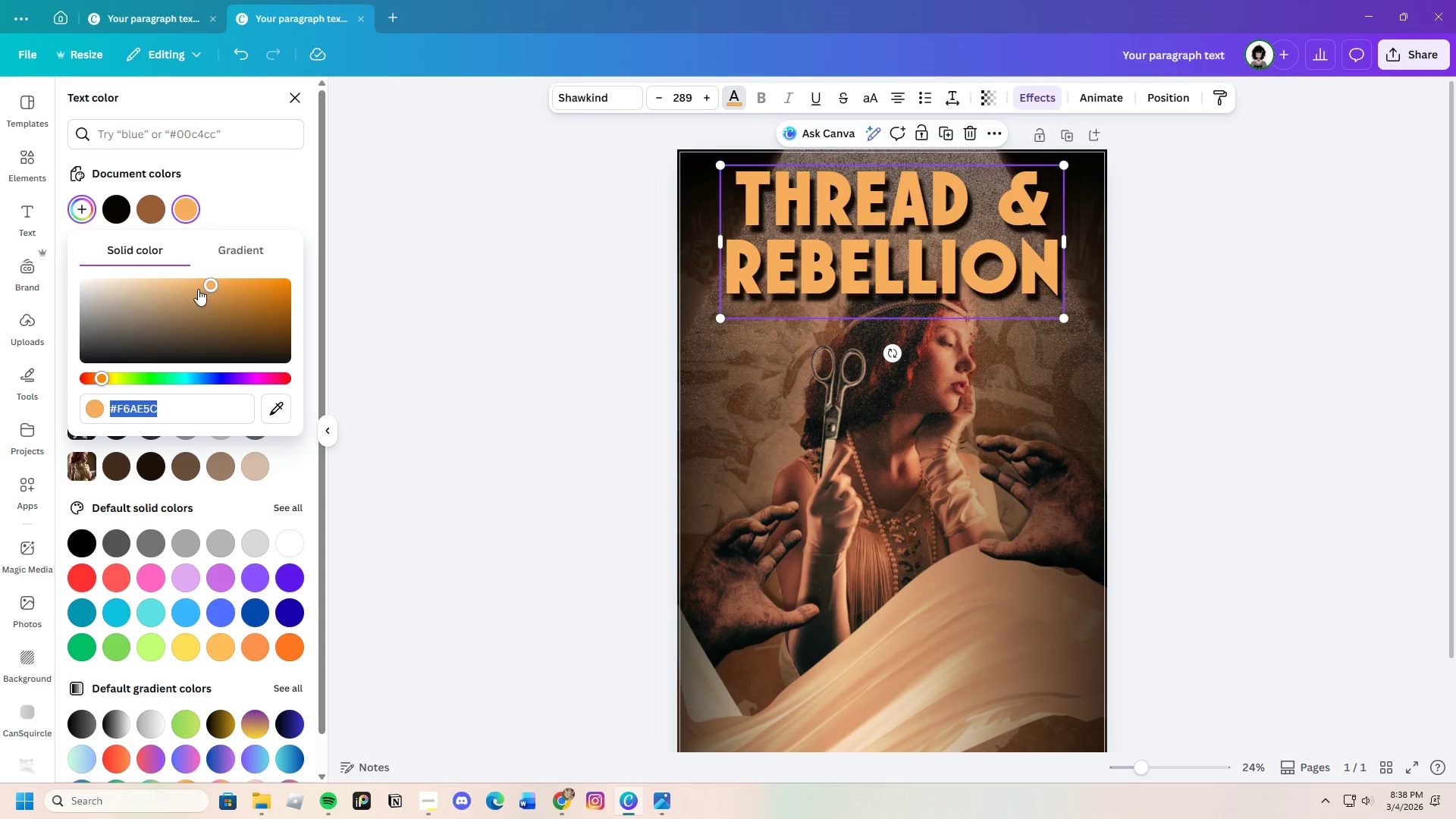 
left_click_drag(start_coordinate=[202, 283], to_coordinate=[165, 281])
 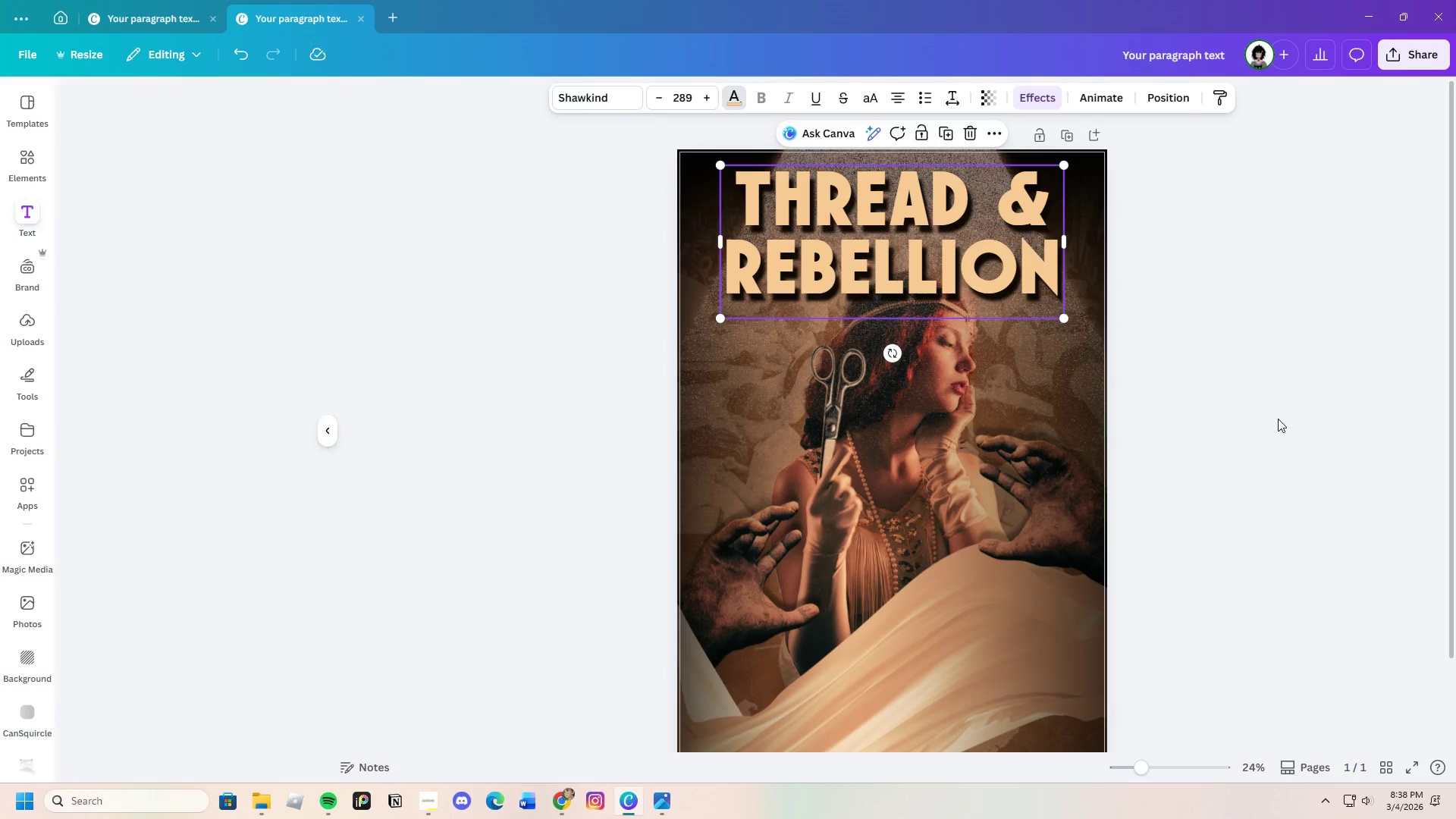 
double_click([1278, 419])
 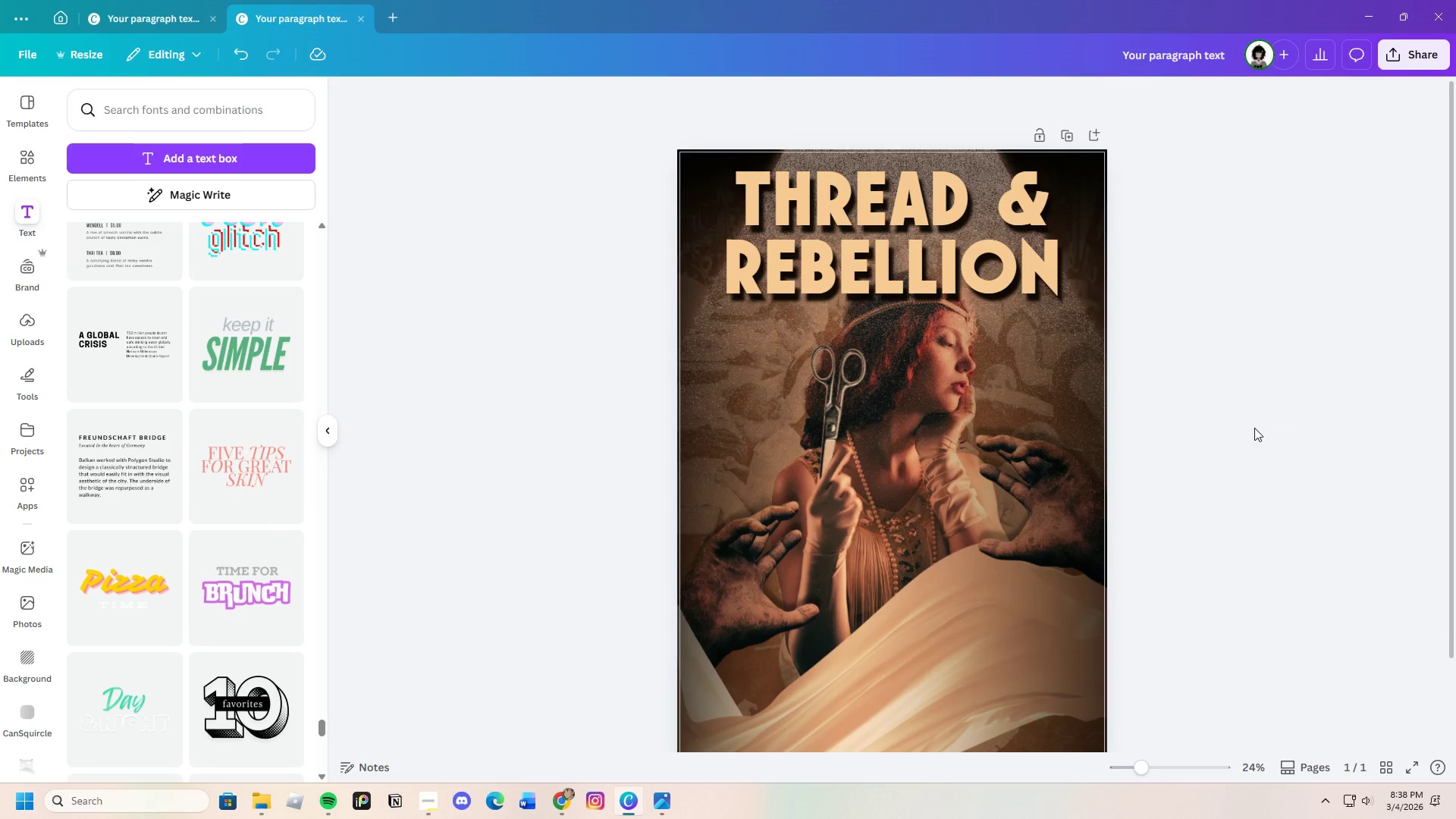 
scroll: coordinate [1256, 517], scroll_direction: down, amount: 1.0
 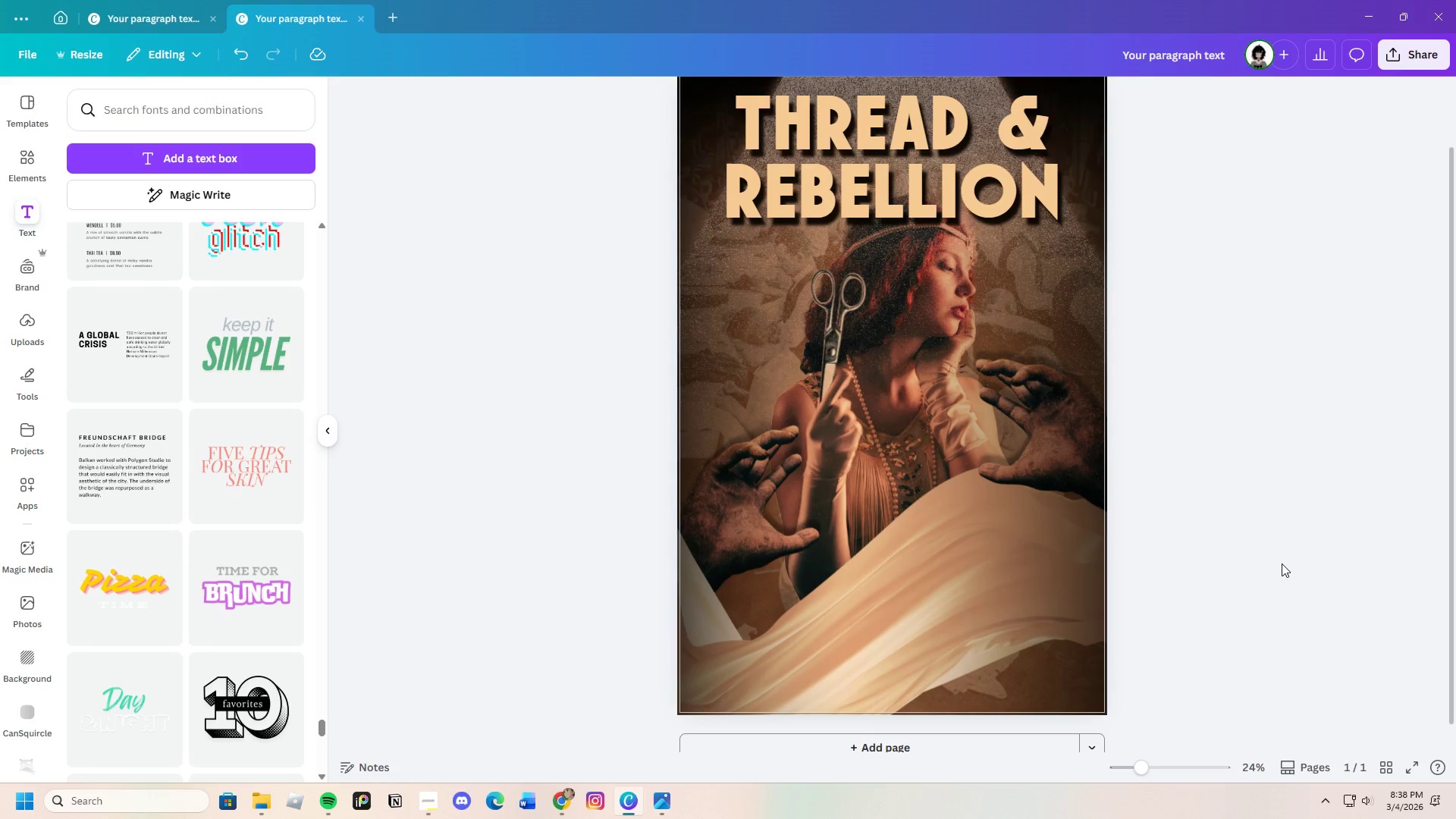 
scroll: coordinate [1282, 563], scroll_direction: up, amount: 1.0
 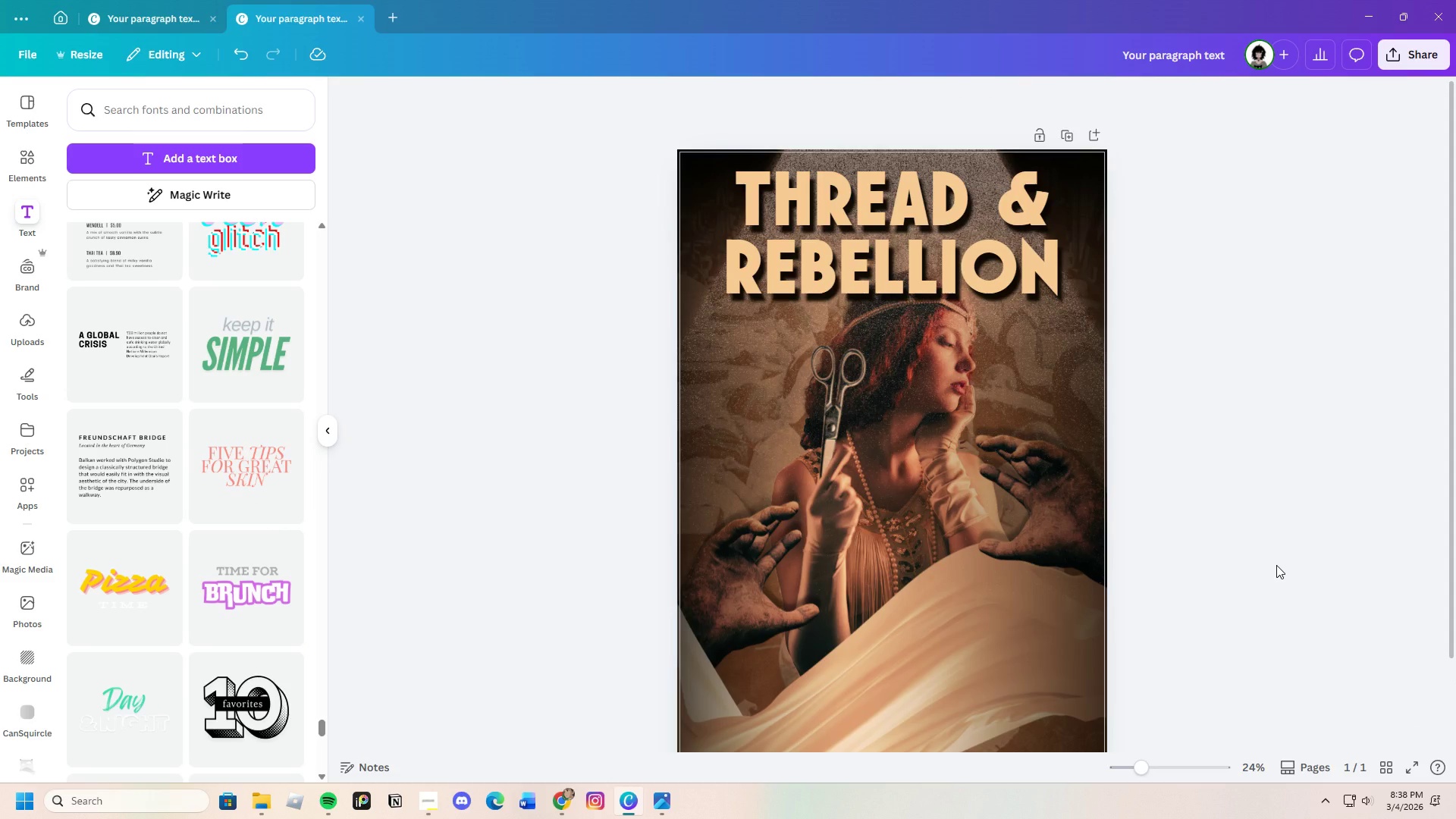 
scroll: coordinate [1276, 565], scroll_direction: down, amount: 2.0
 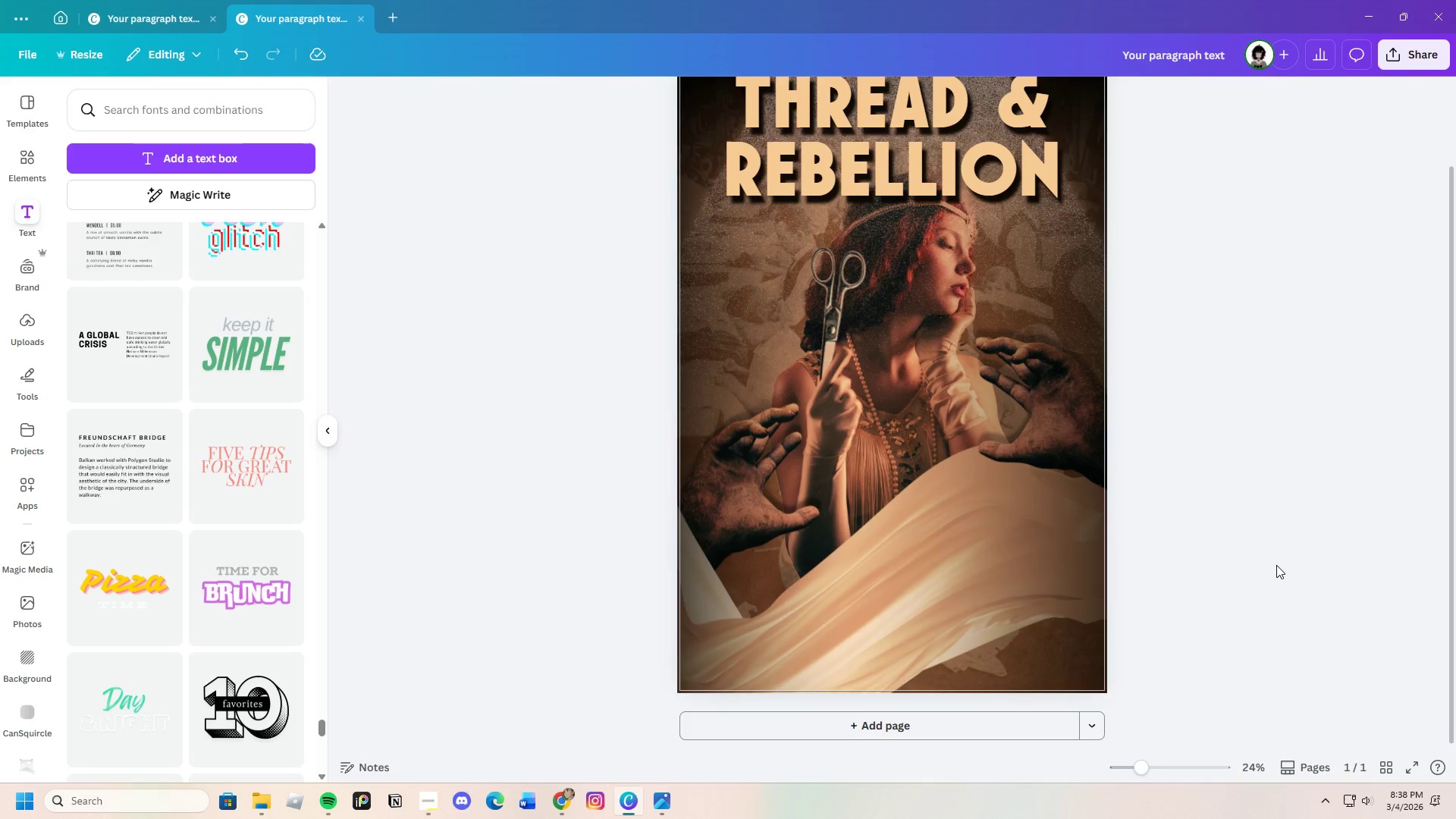 
scroll: coordinate [1276, 565], scroll_direction: up, amount: 2.0
 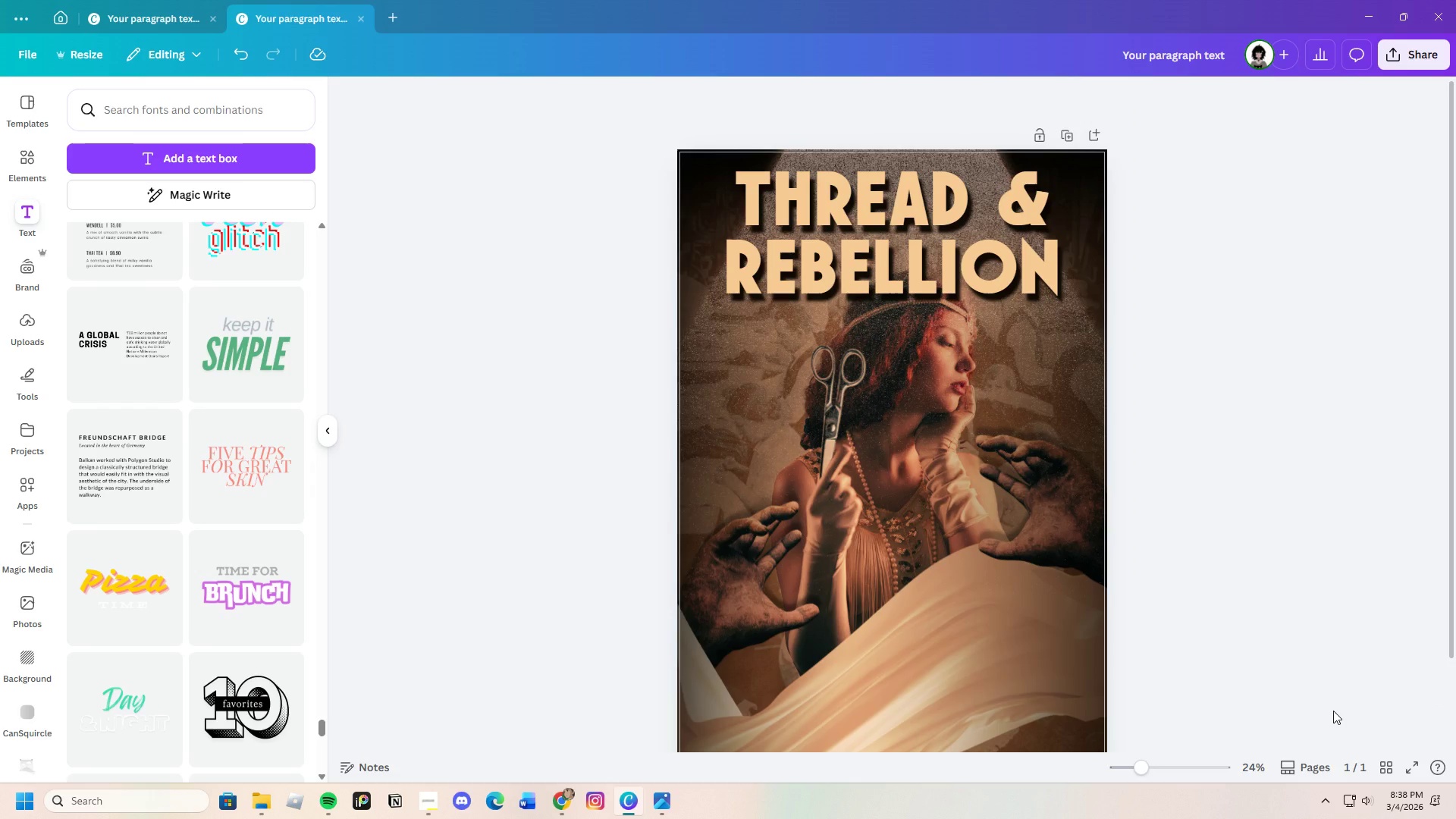 
scroll: coordinate [1319, 736], scroll_direction: down, amount: 1.0
 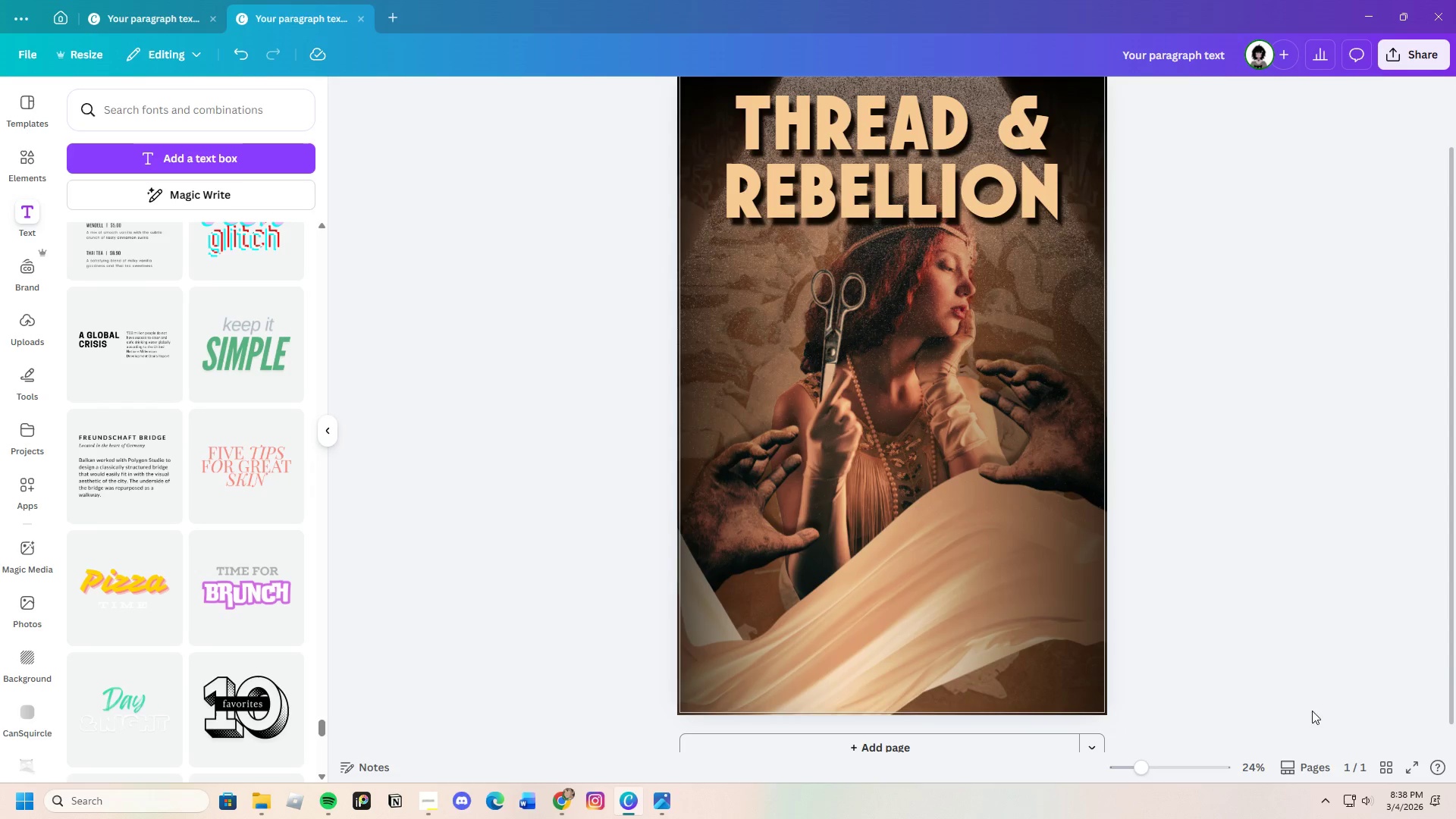 
key(Meta+MetaLeft)
 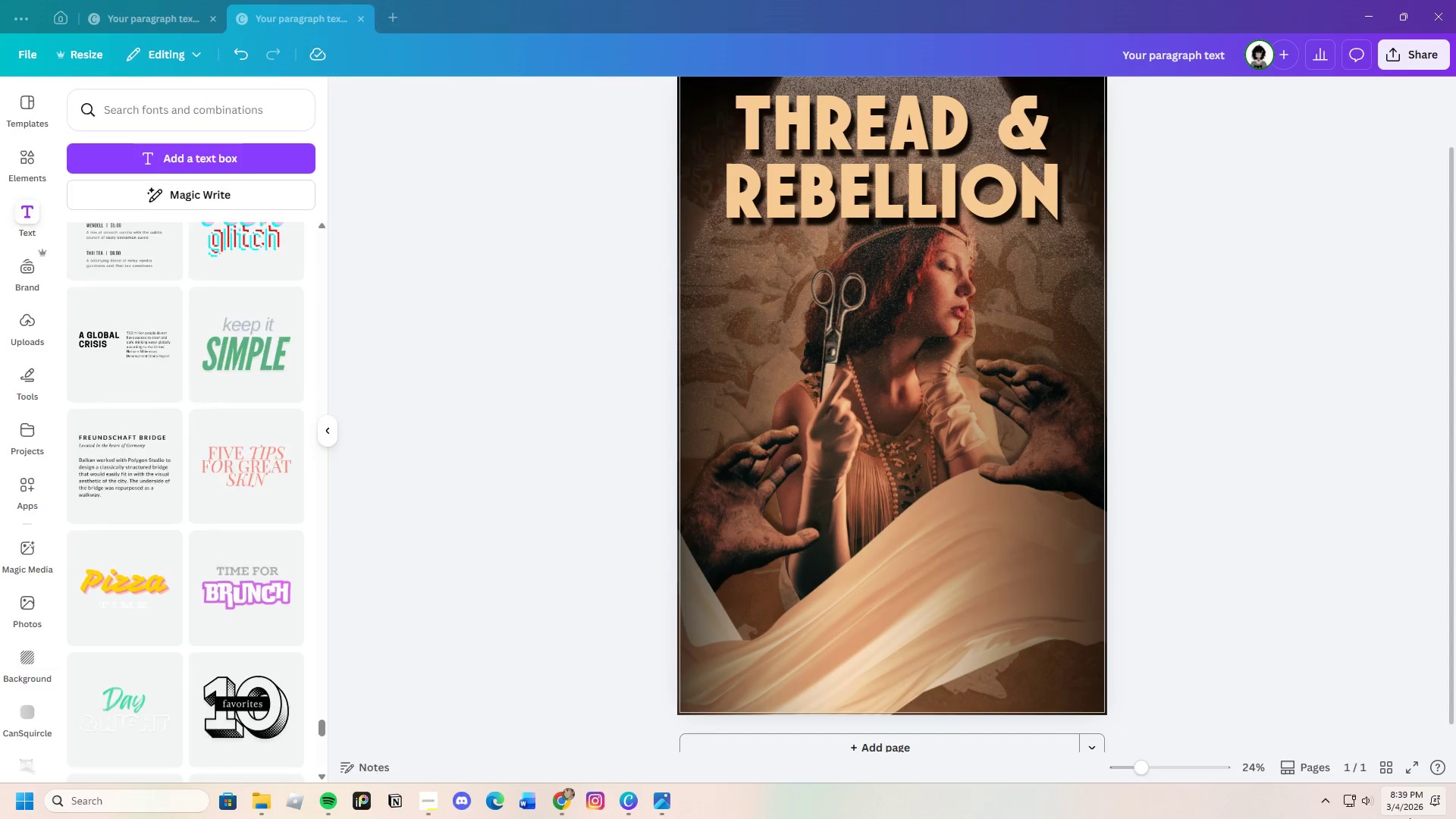 
scroll: coordinate [1402, 818], scroll_direction: up, amount: 3.0
 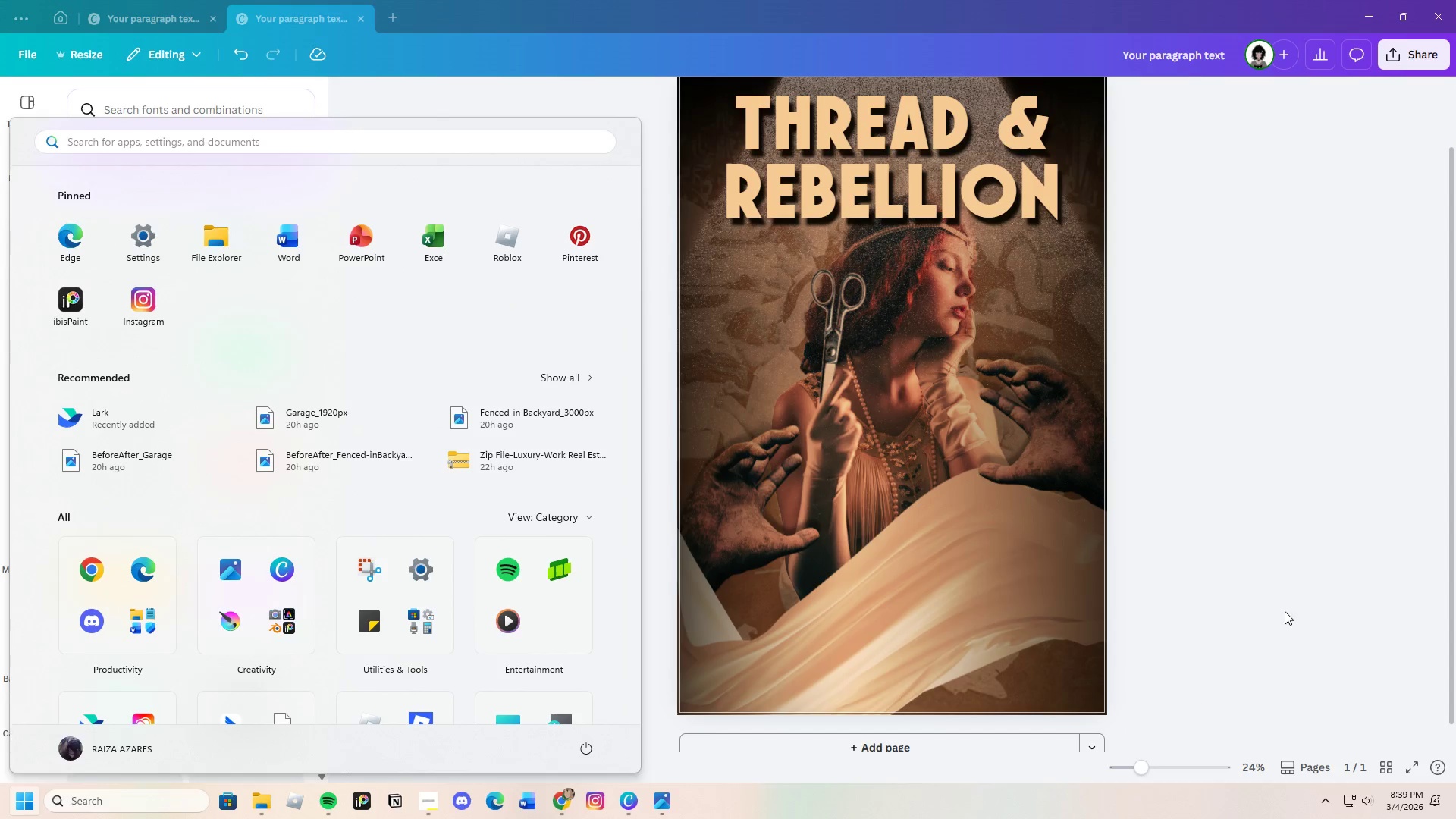 
left_click([1326, 594])
 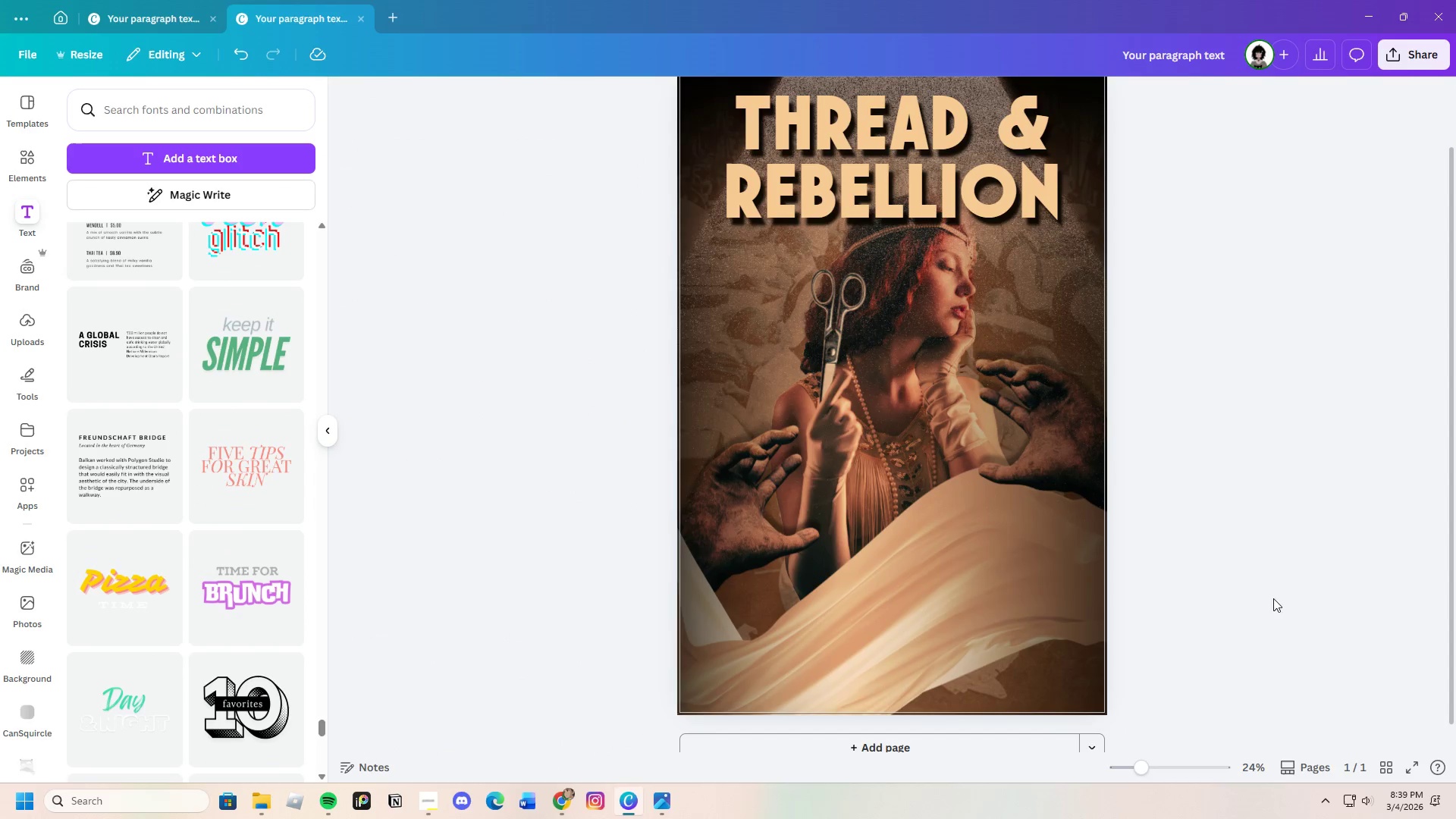 
scroll: coordinate [1176, 645], scroll_direction: up, amount: 2.0
 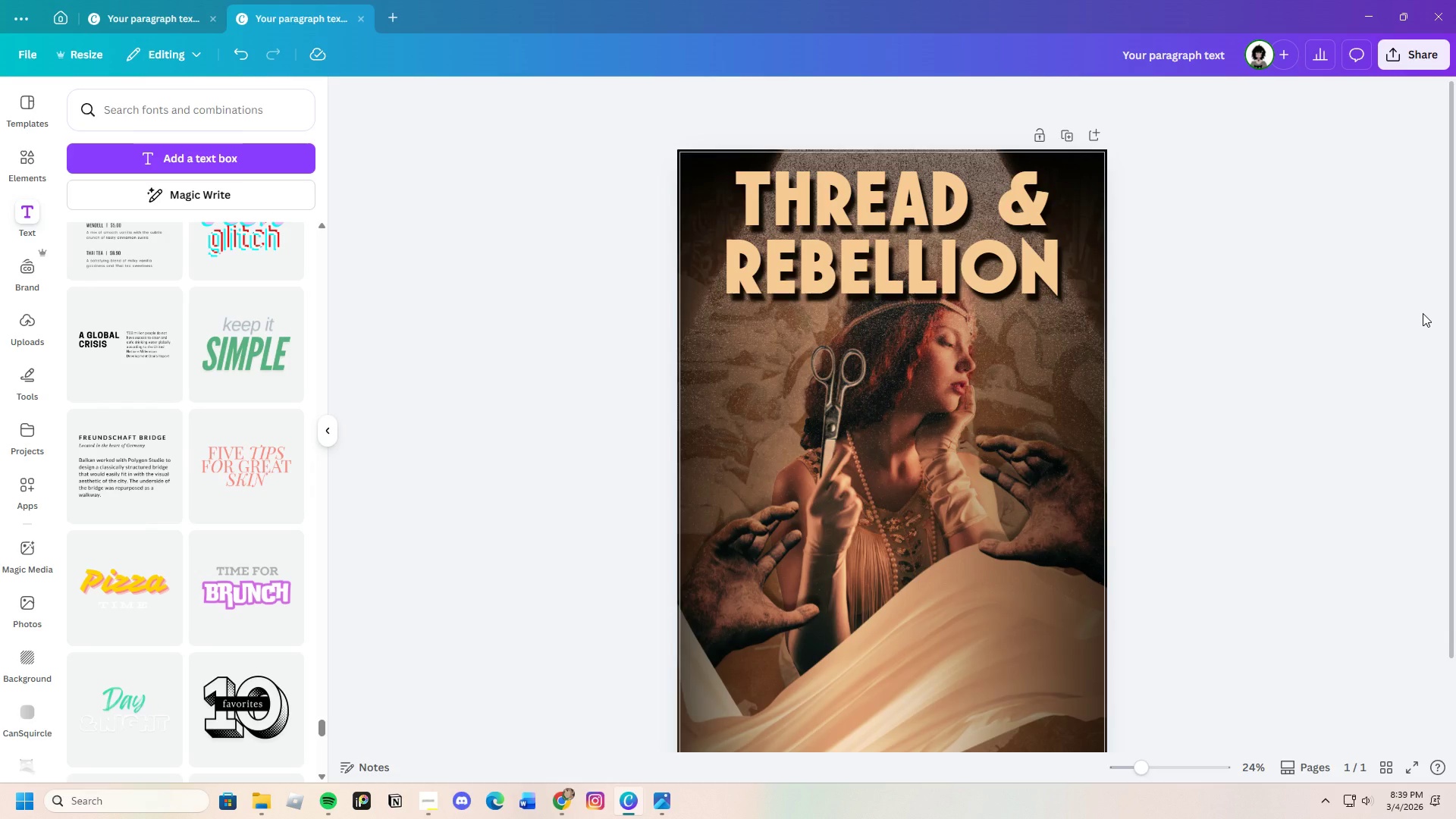 
wait(11.45)
 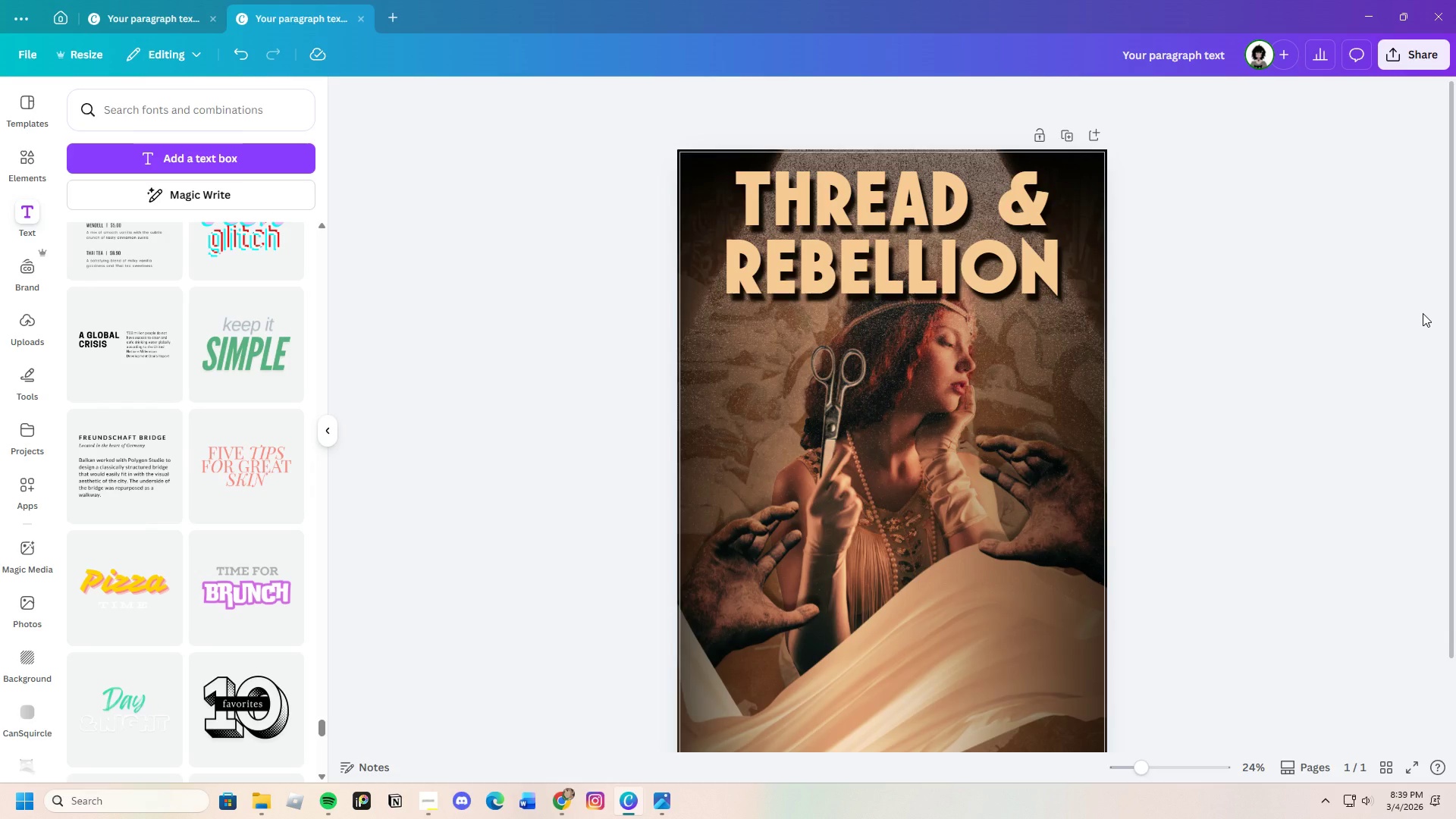 
left_click([861, 272])
 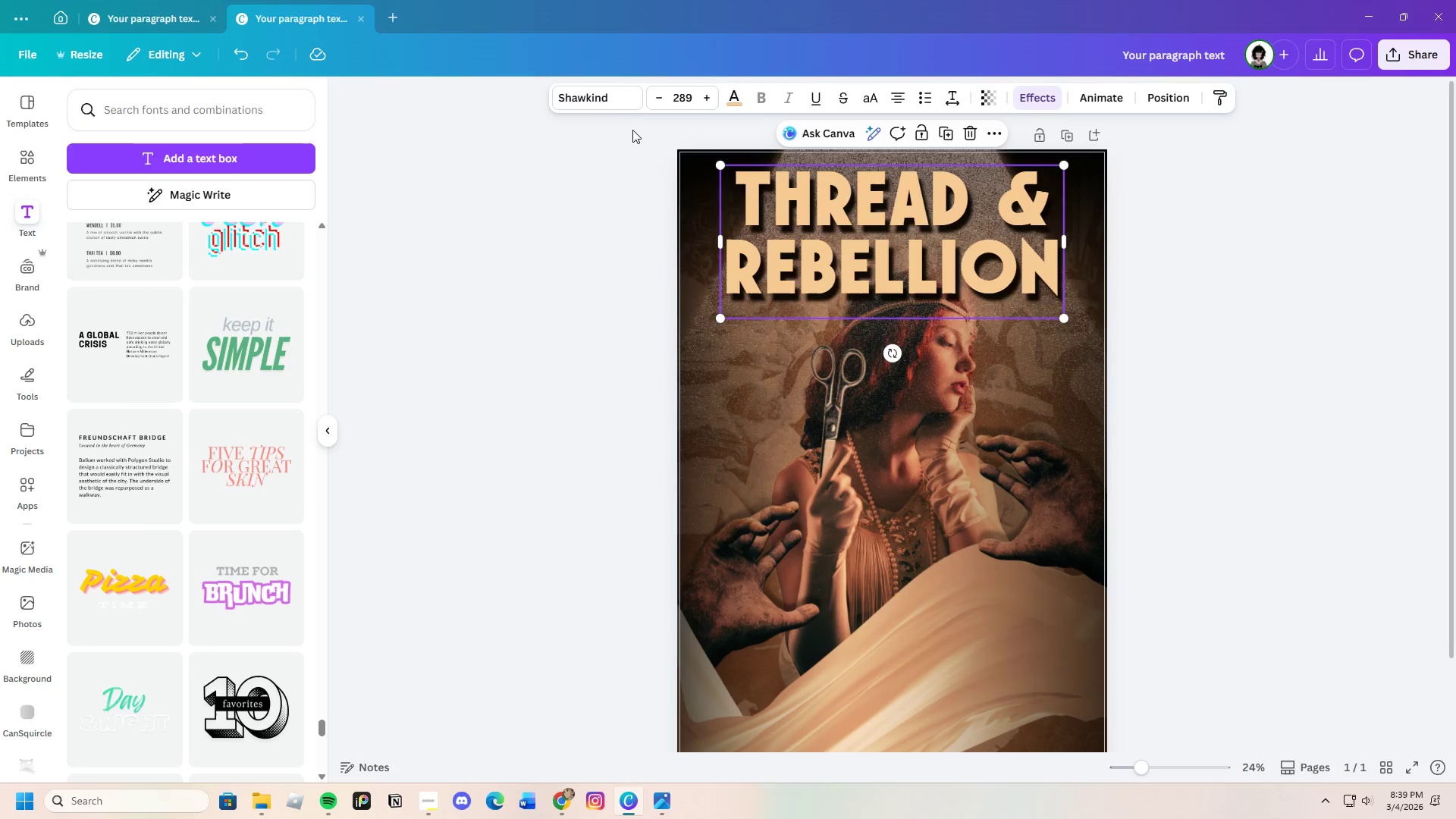 
left_click([591, 93])
 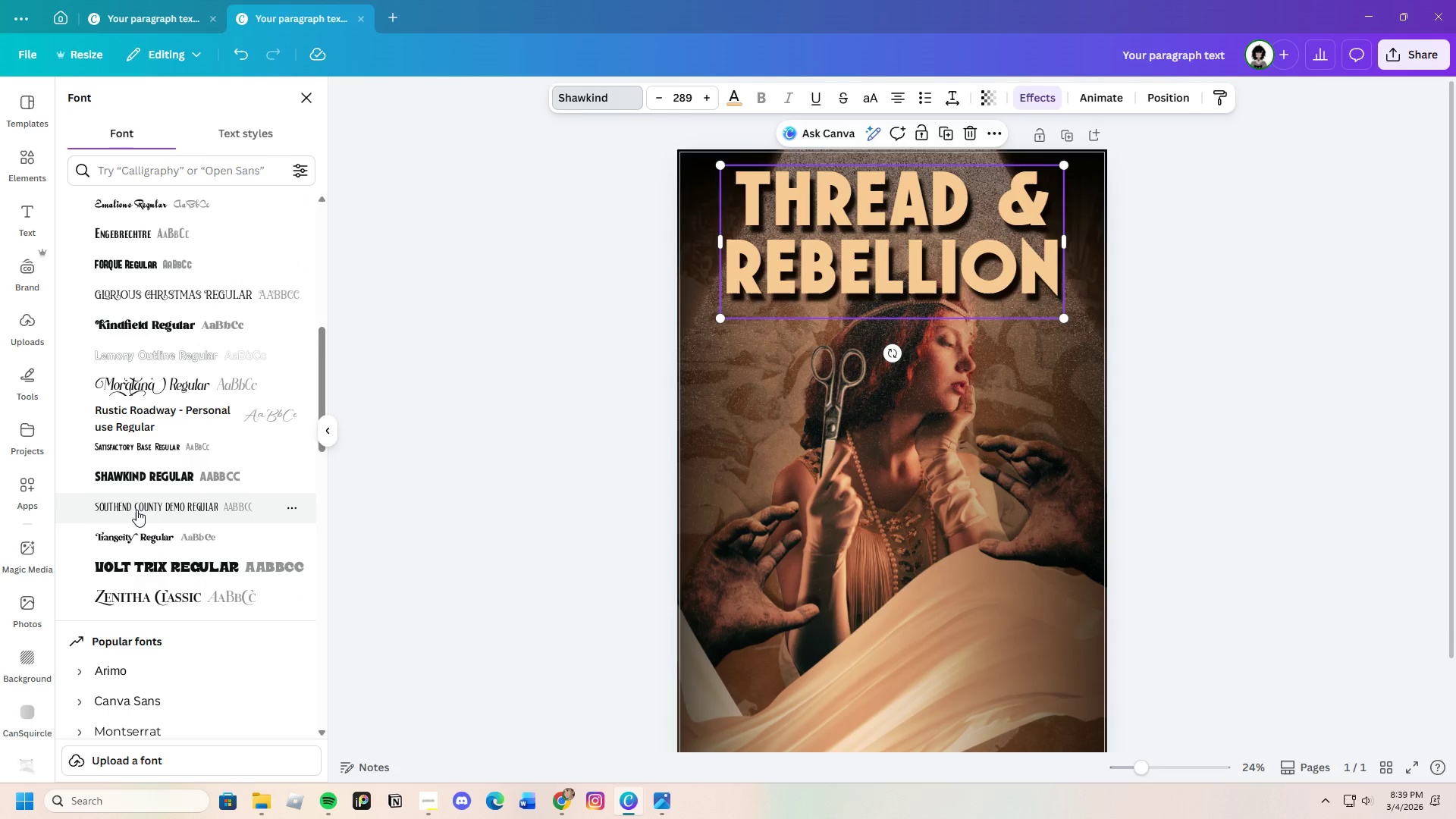 
left_click([140, 441])
 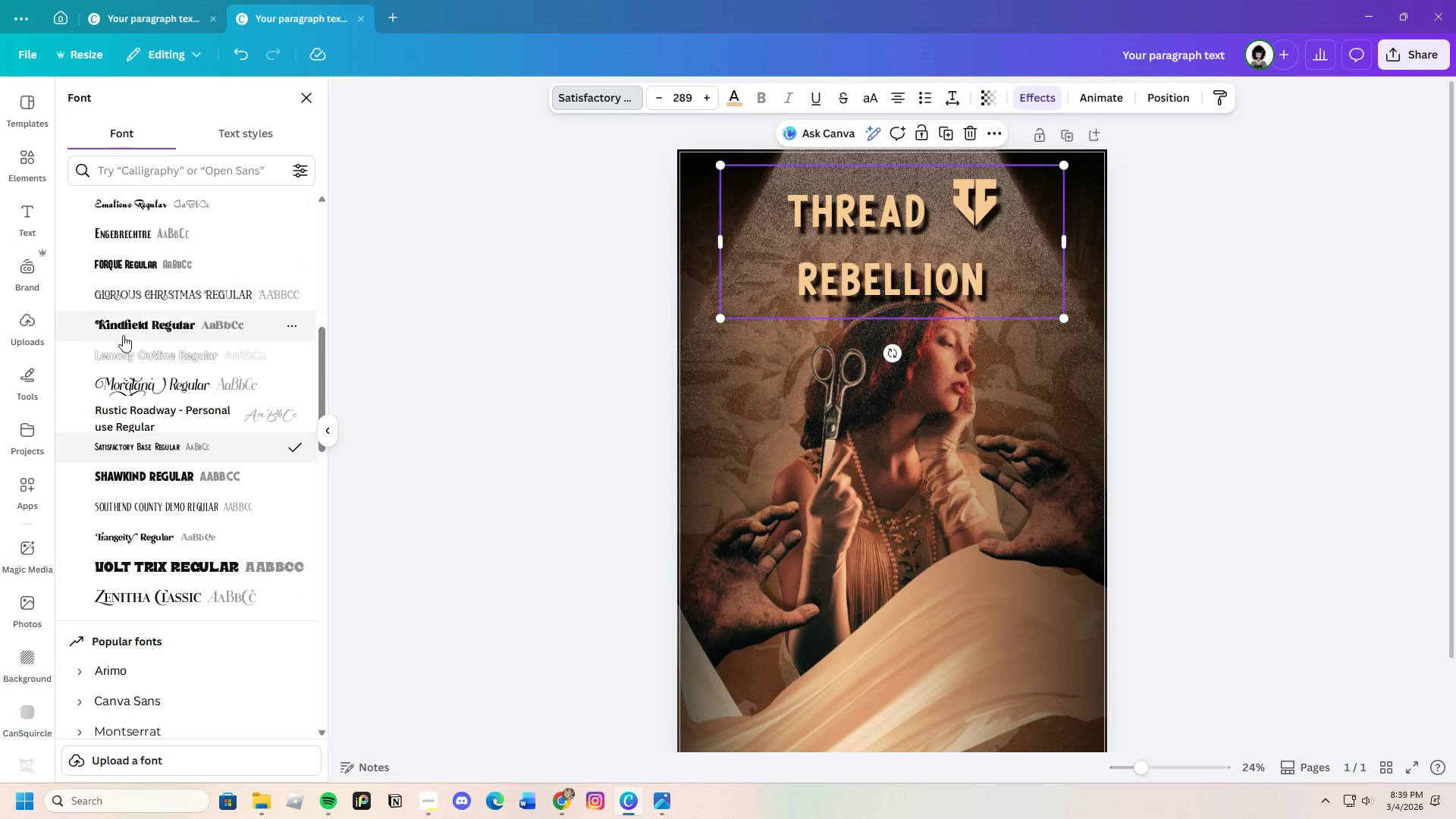 
left_click([138, 284])
 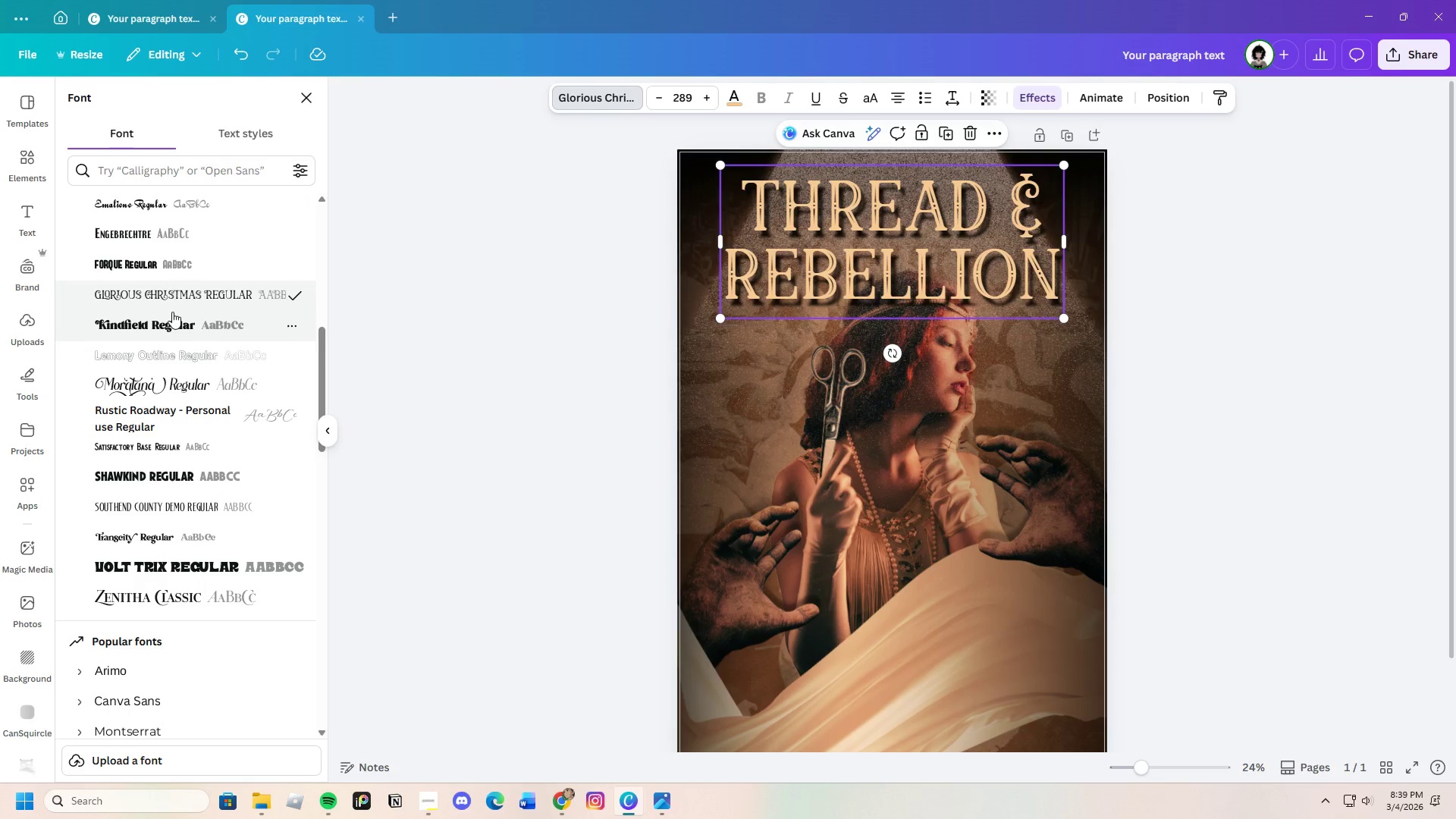 
left_click([141, 265])
 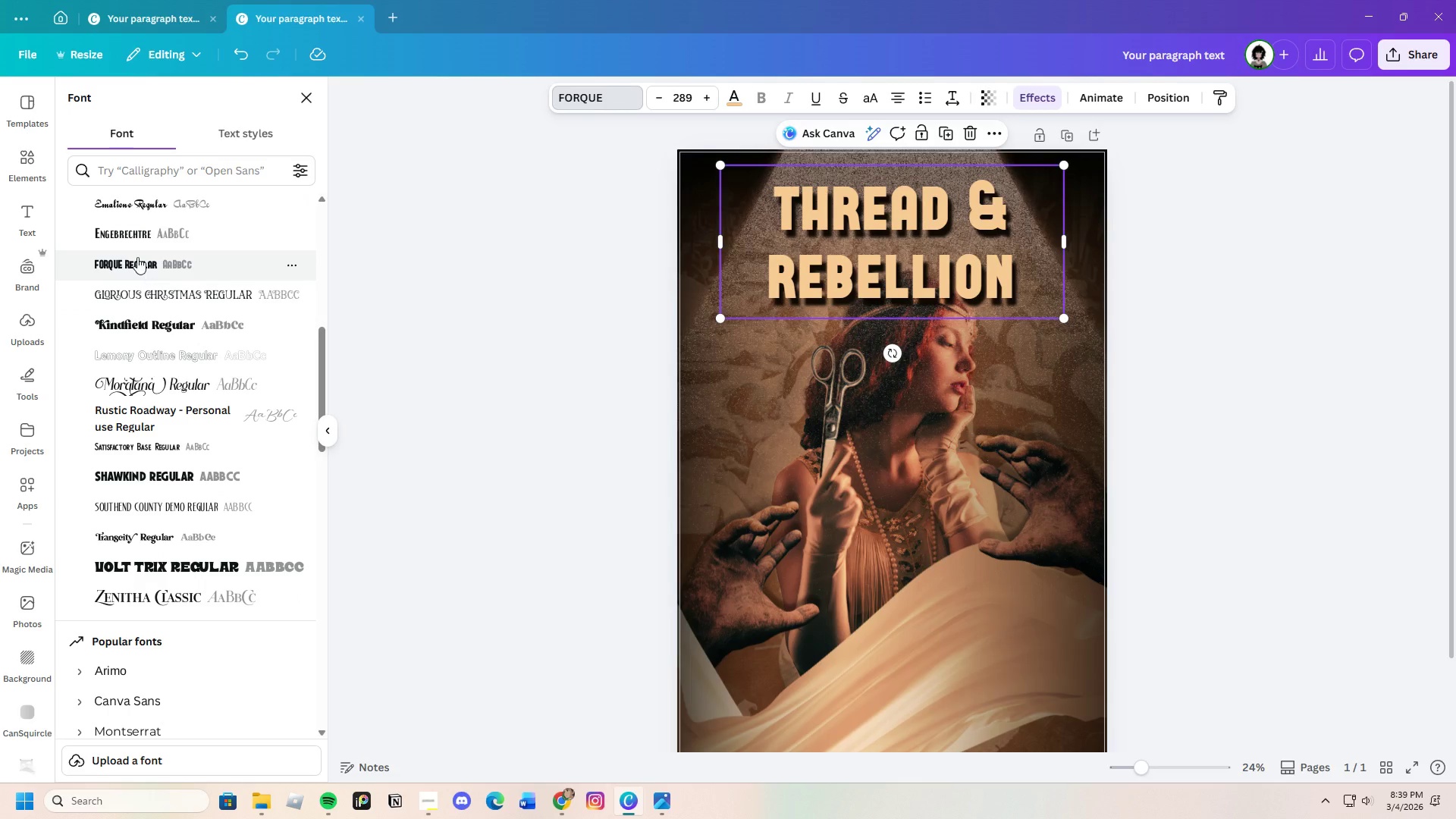 
left_click([125, 206])
 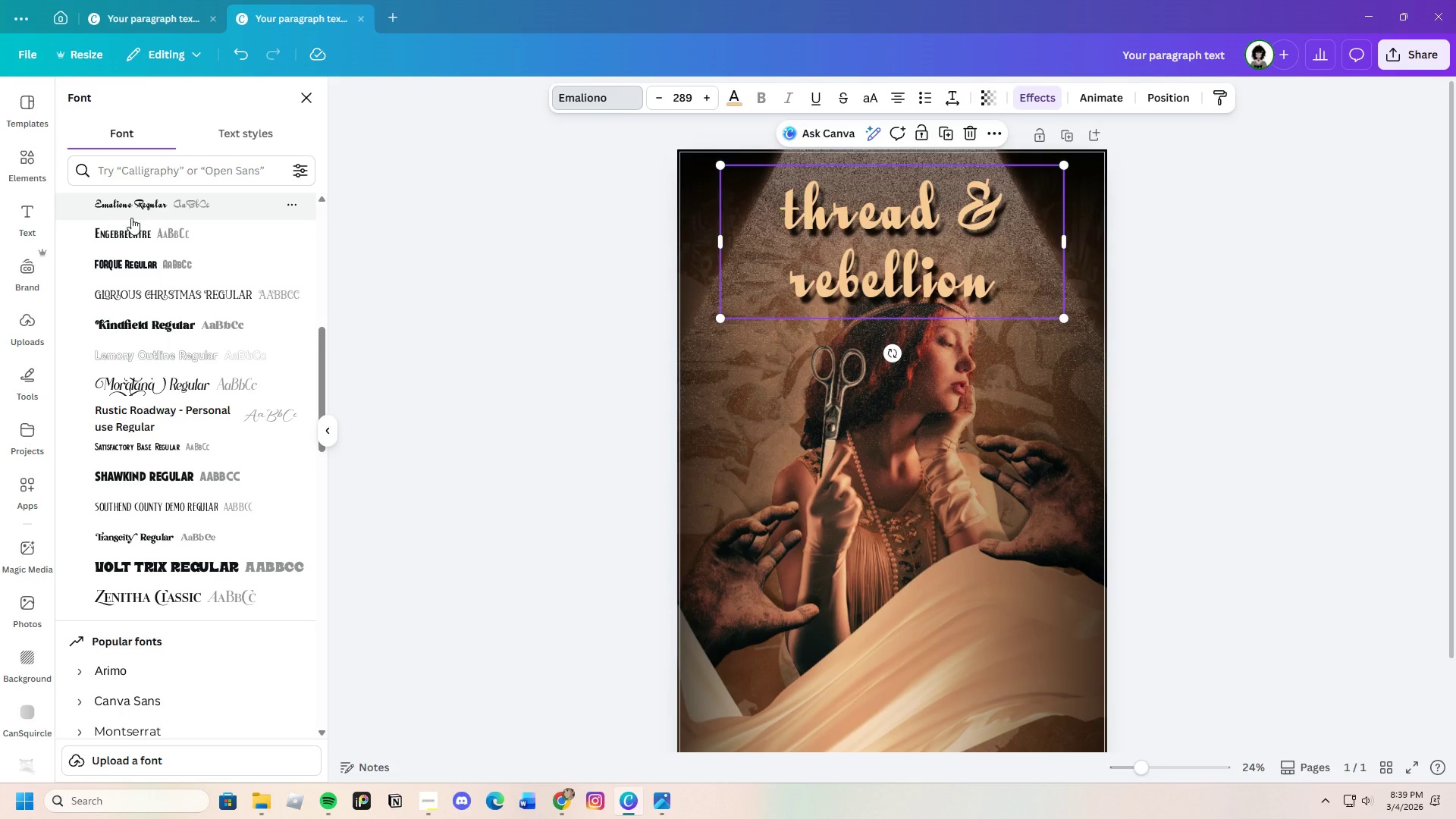 
scroll: coordinate [130, 328], scroll_direction: up, amount: 1.0
 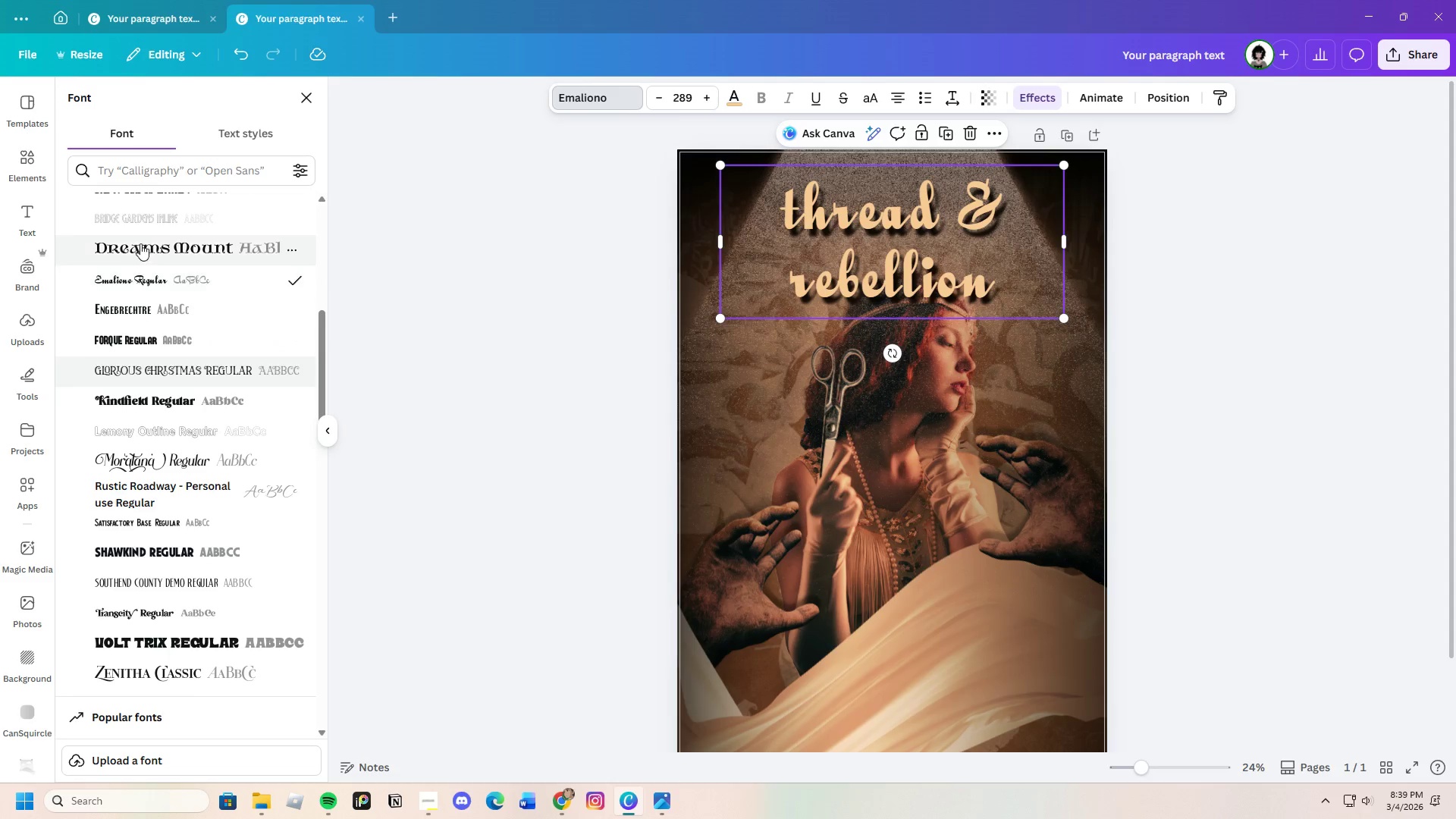 
left_click([140, 243])
 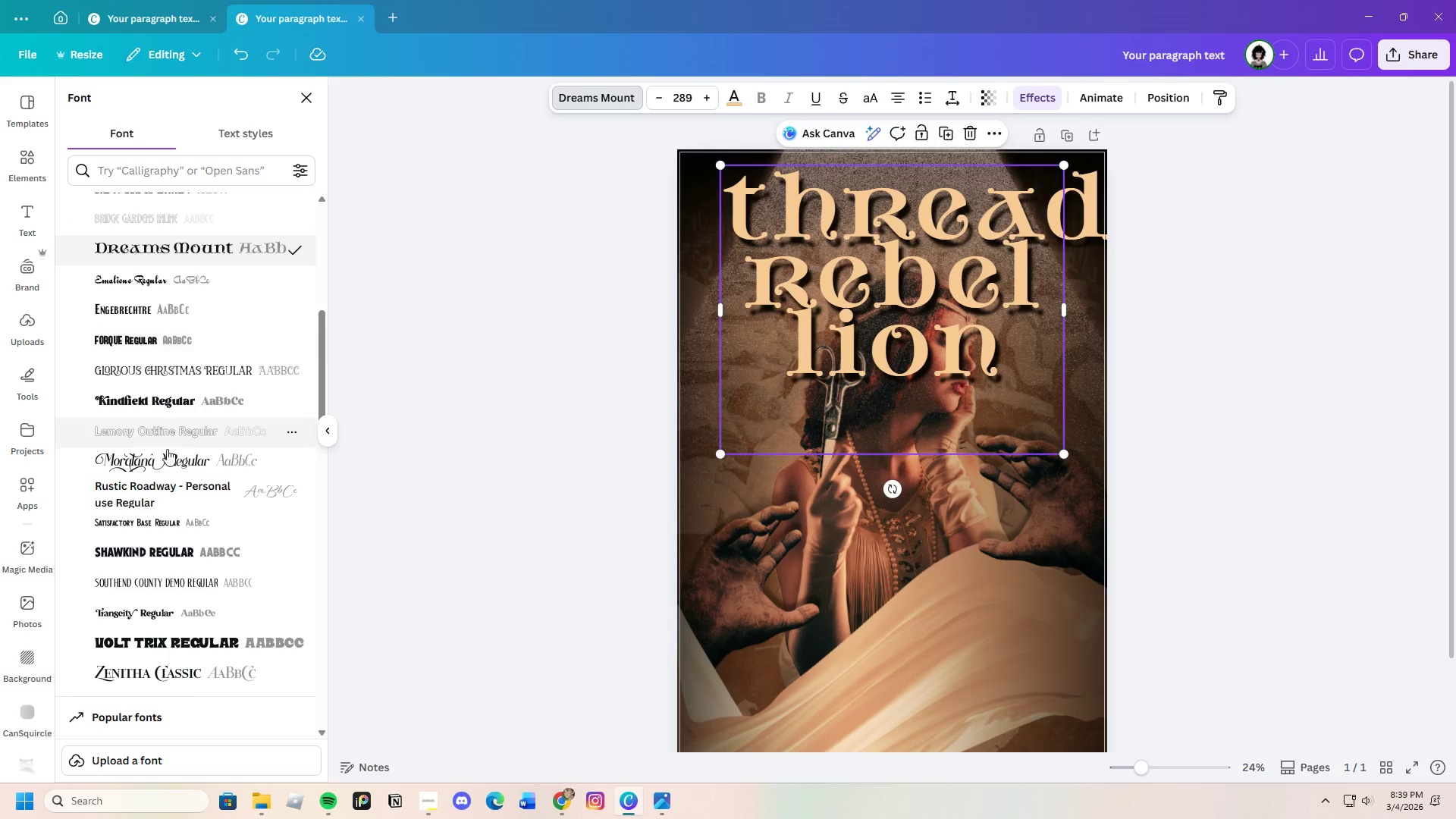 
left_click([154, 460])
 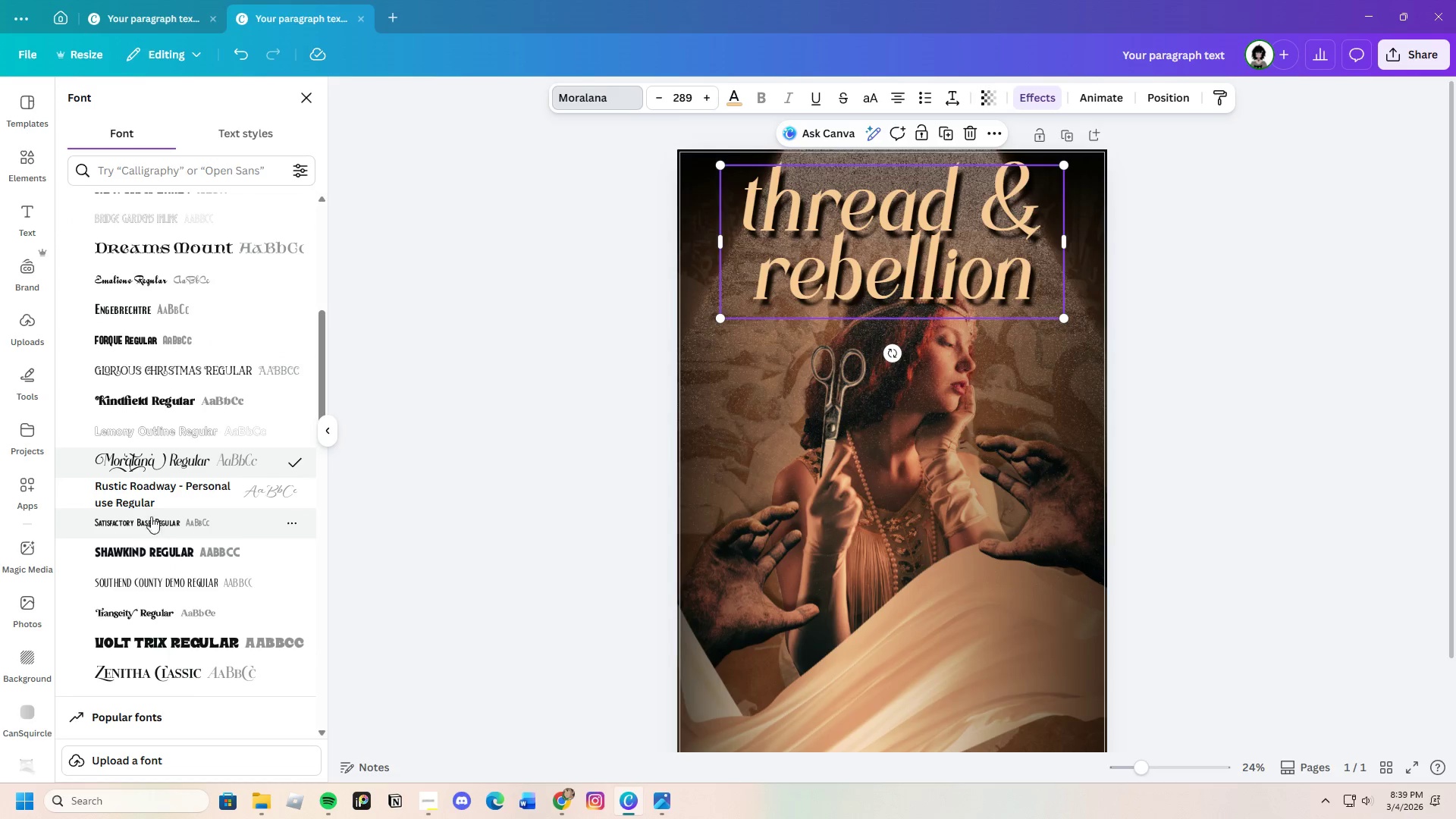 
left_click([119, 307])
 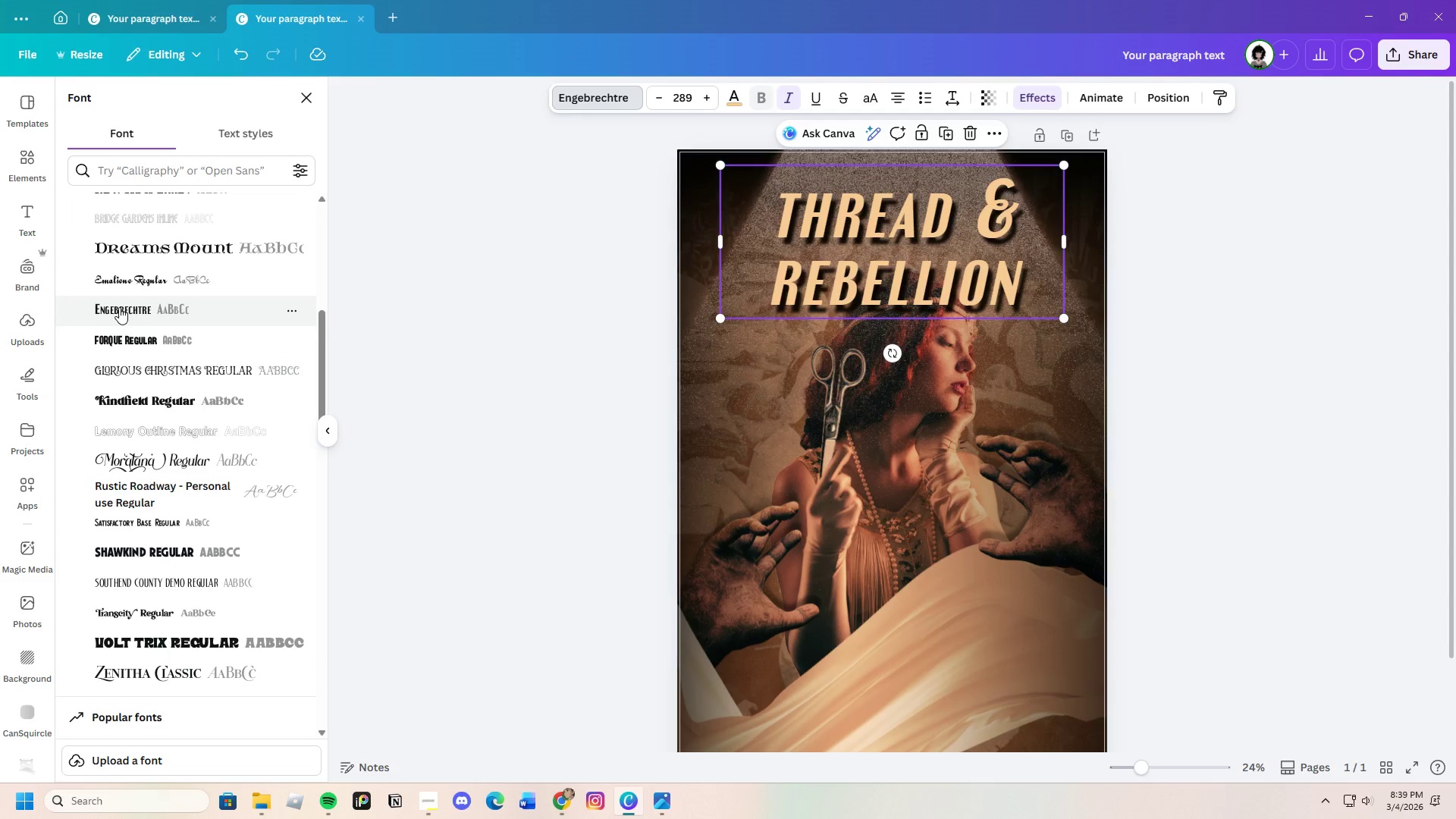 
wait(5.02)
 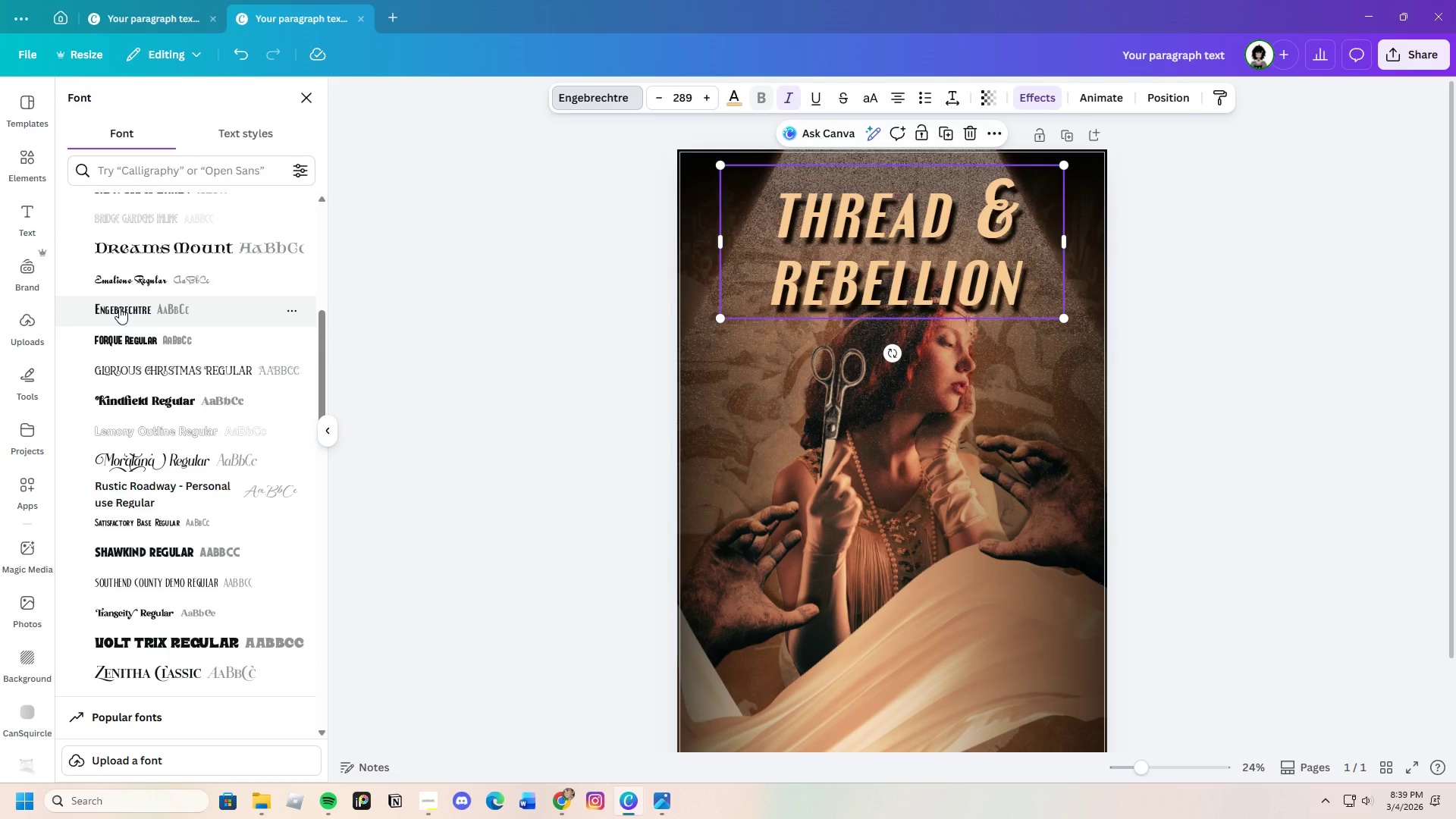 
left_click([782, 99])
 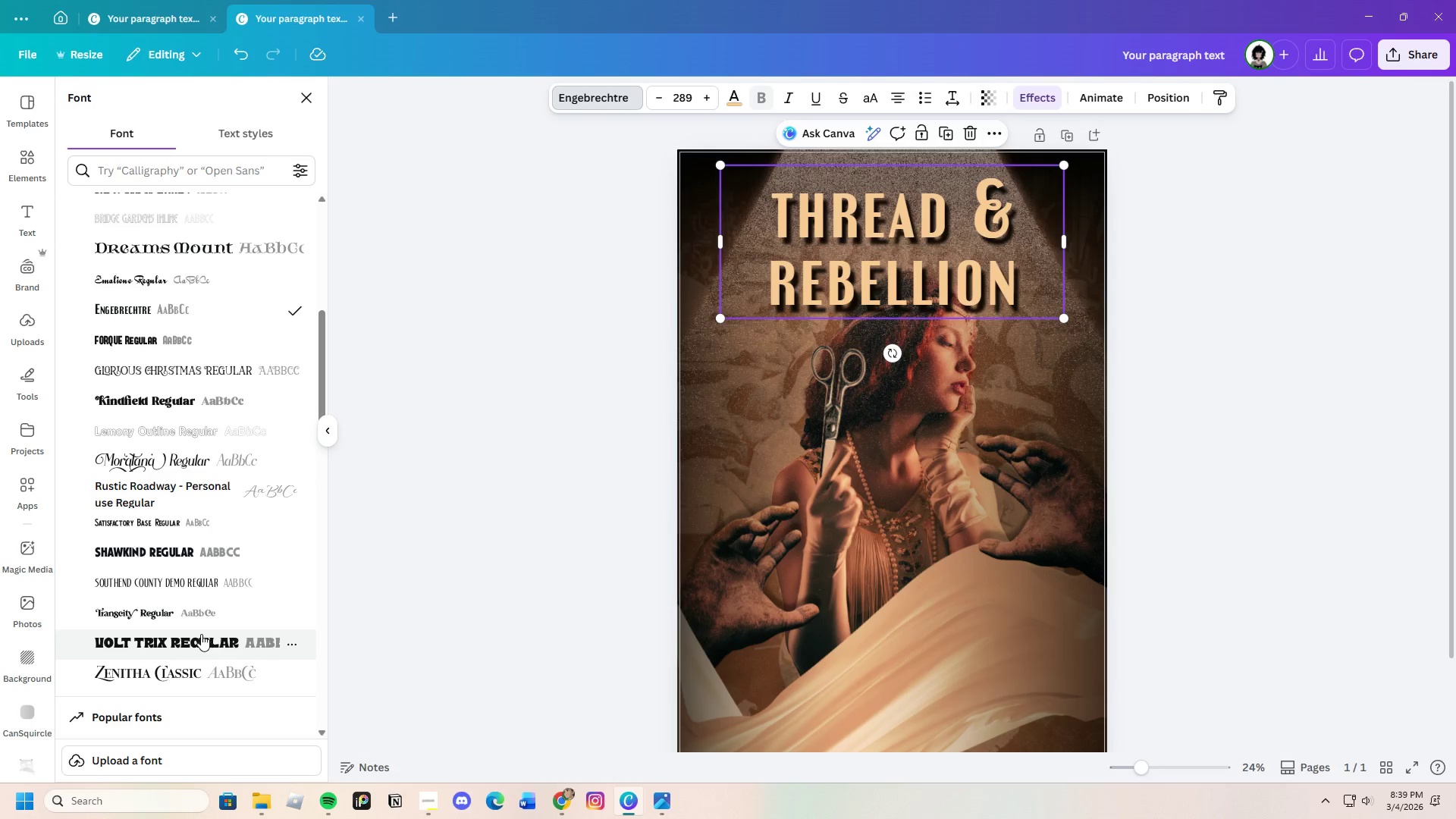 
wait(6.31)
 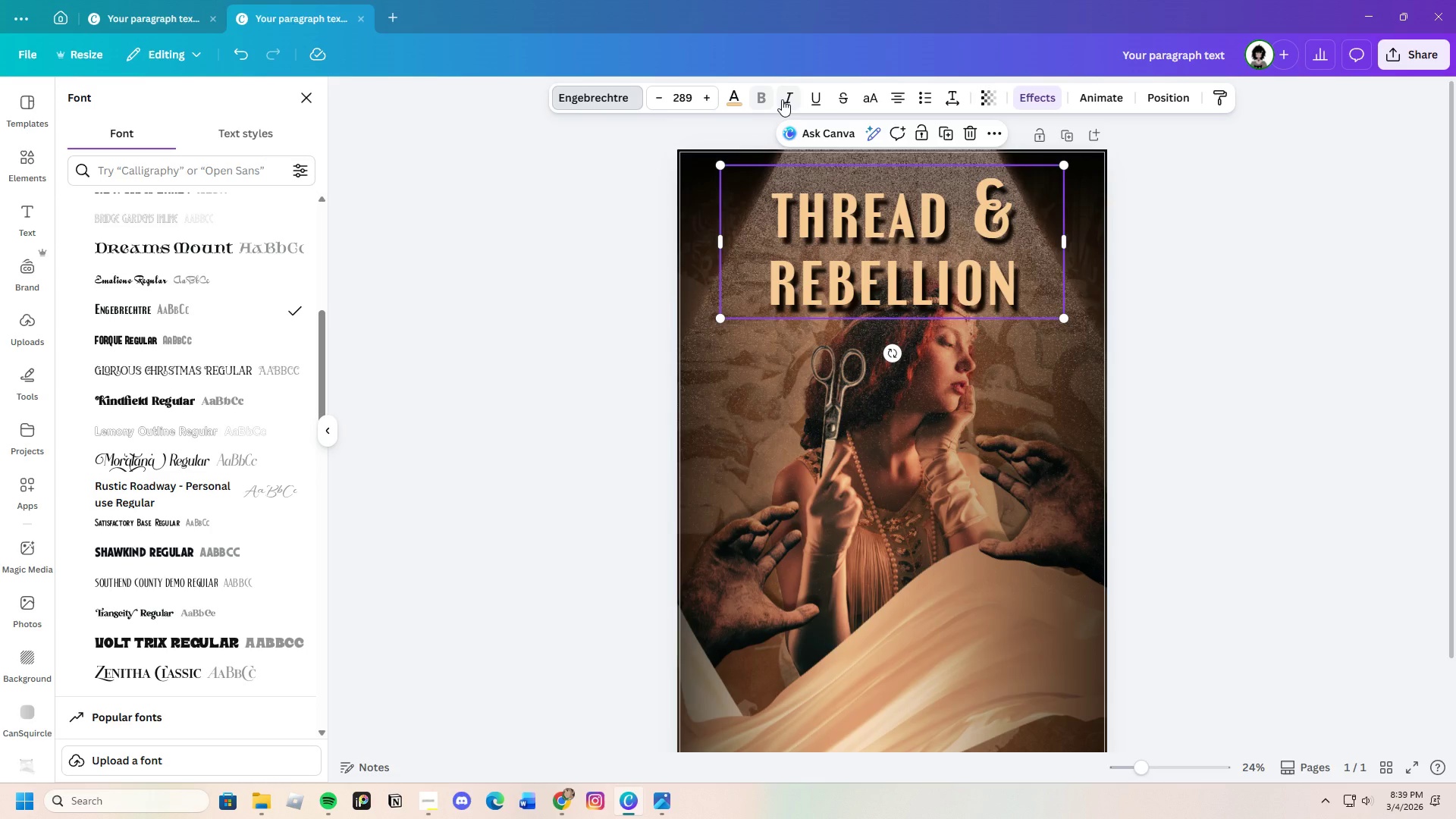 
left_click([149, 584])
 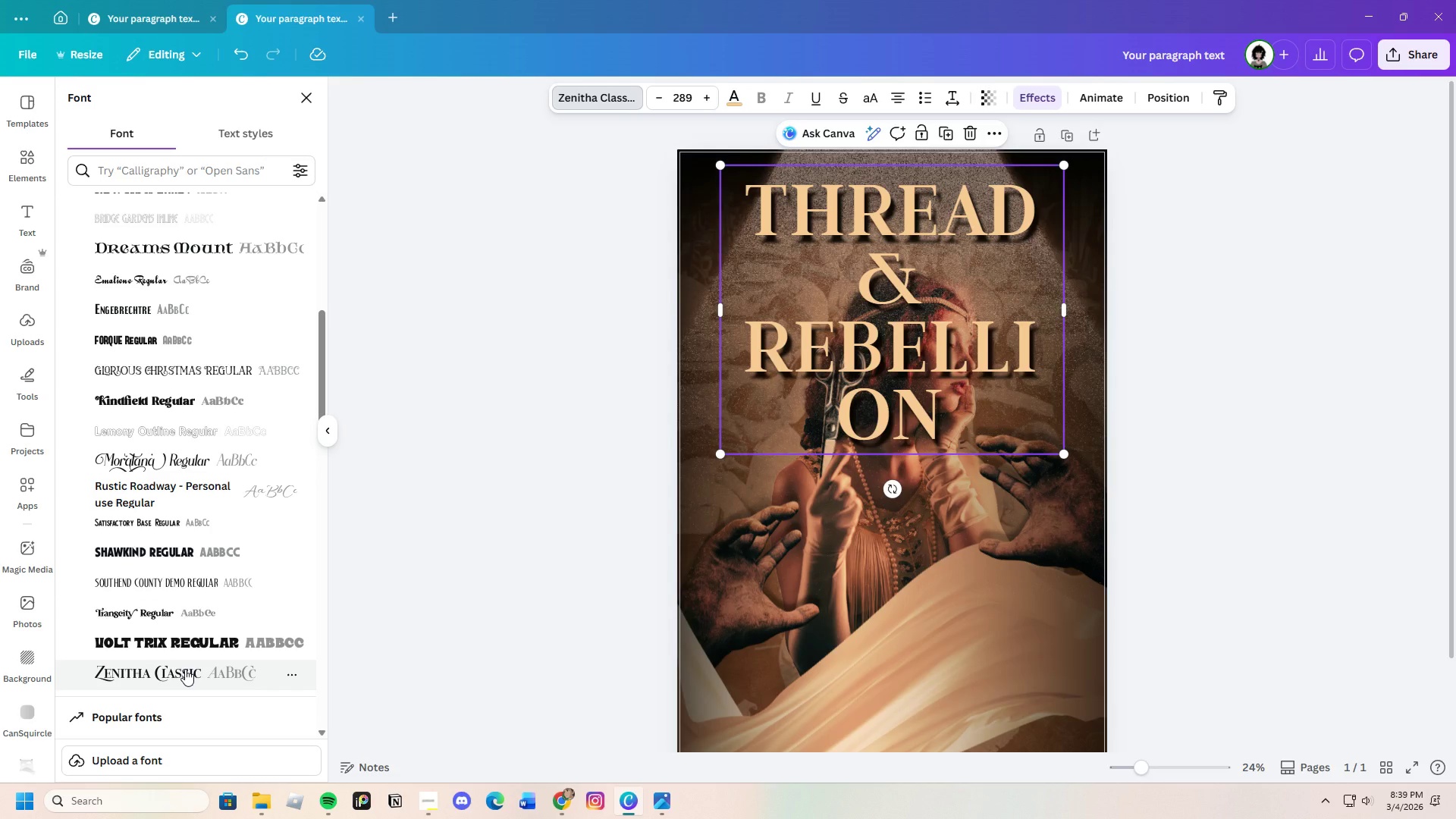 
wait(7.62)
 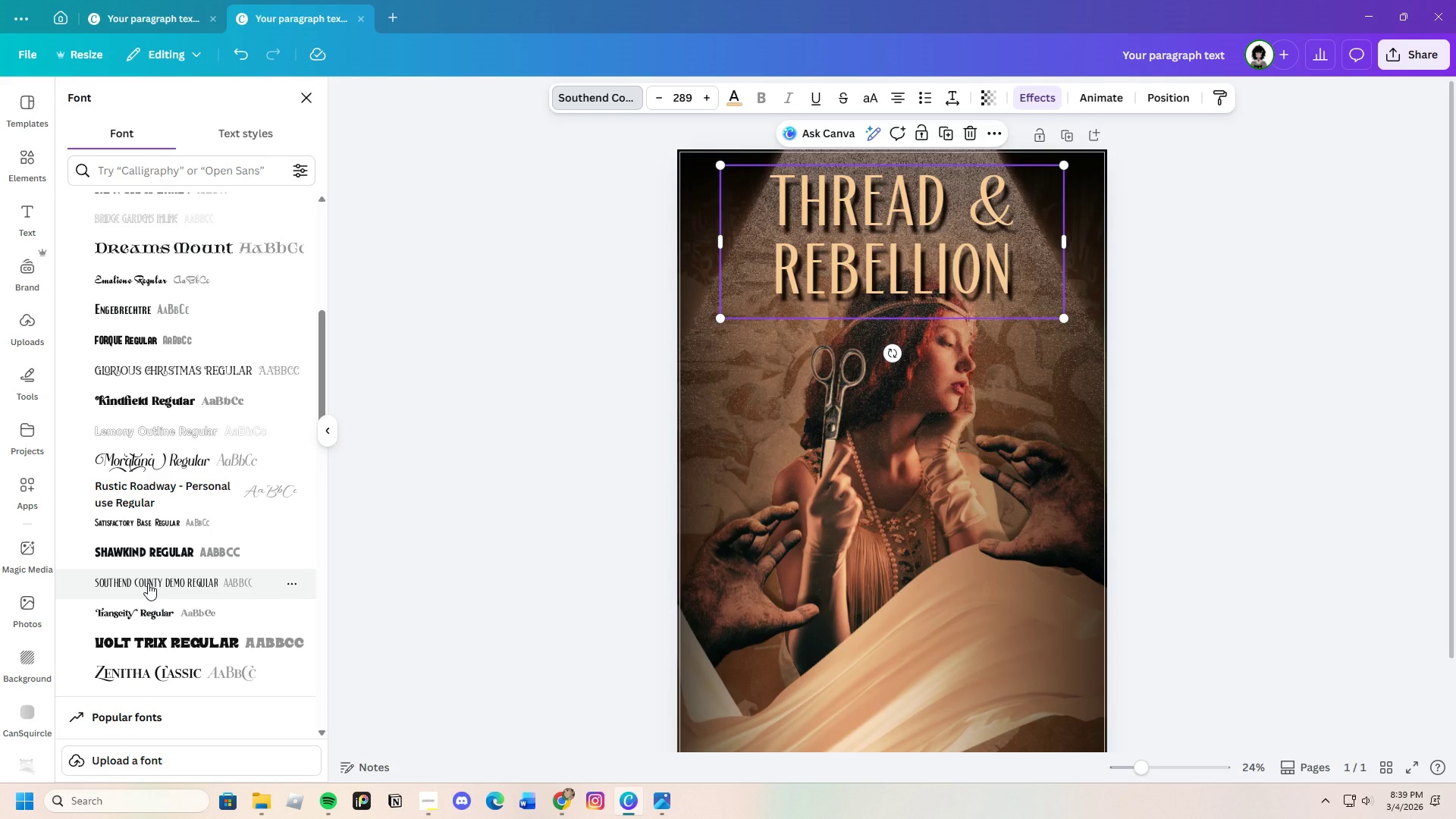 
left_click([168, 638])
 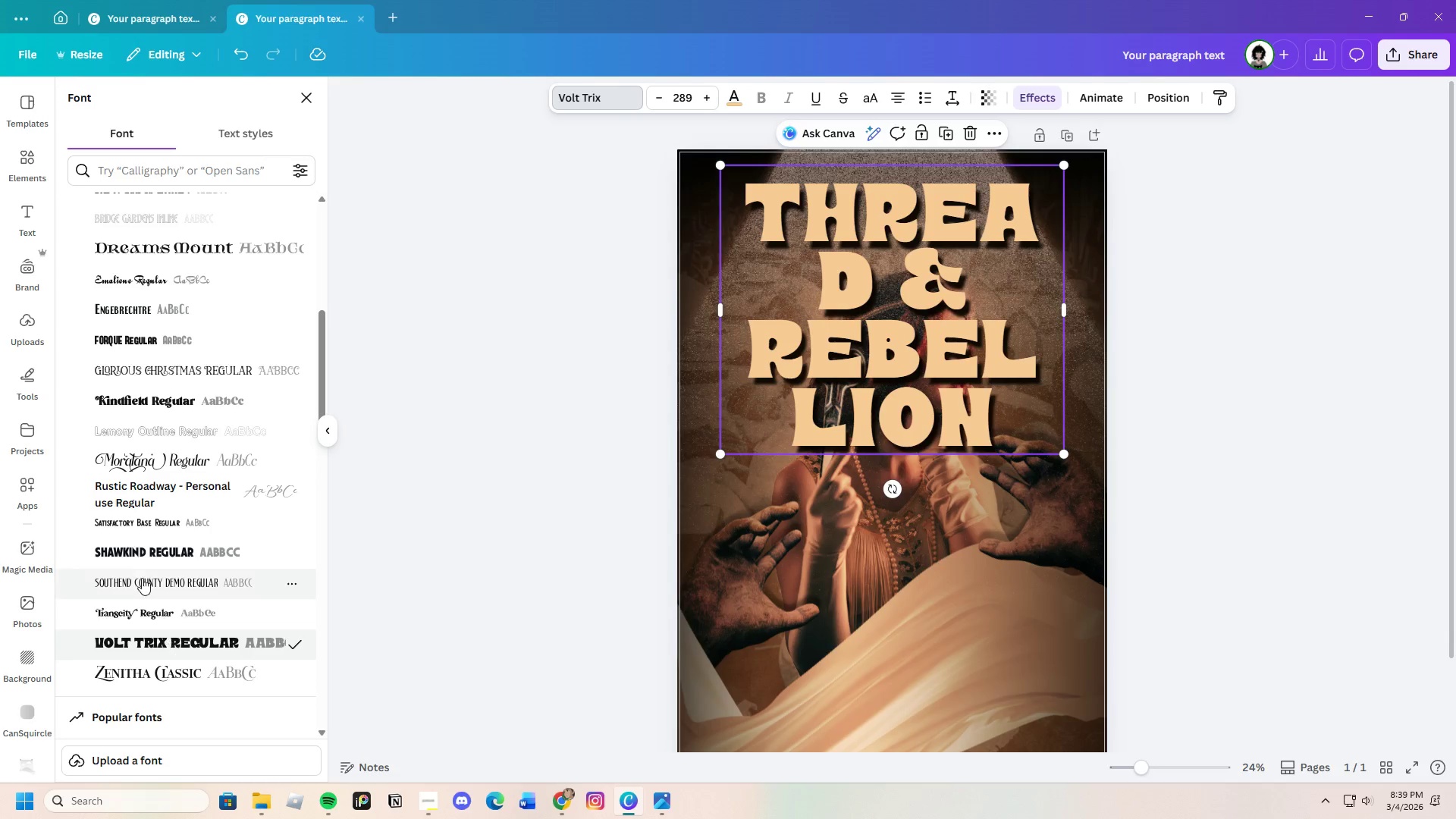 
left_click([140, 548])
 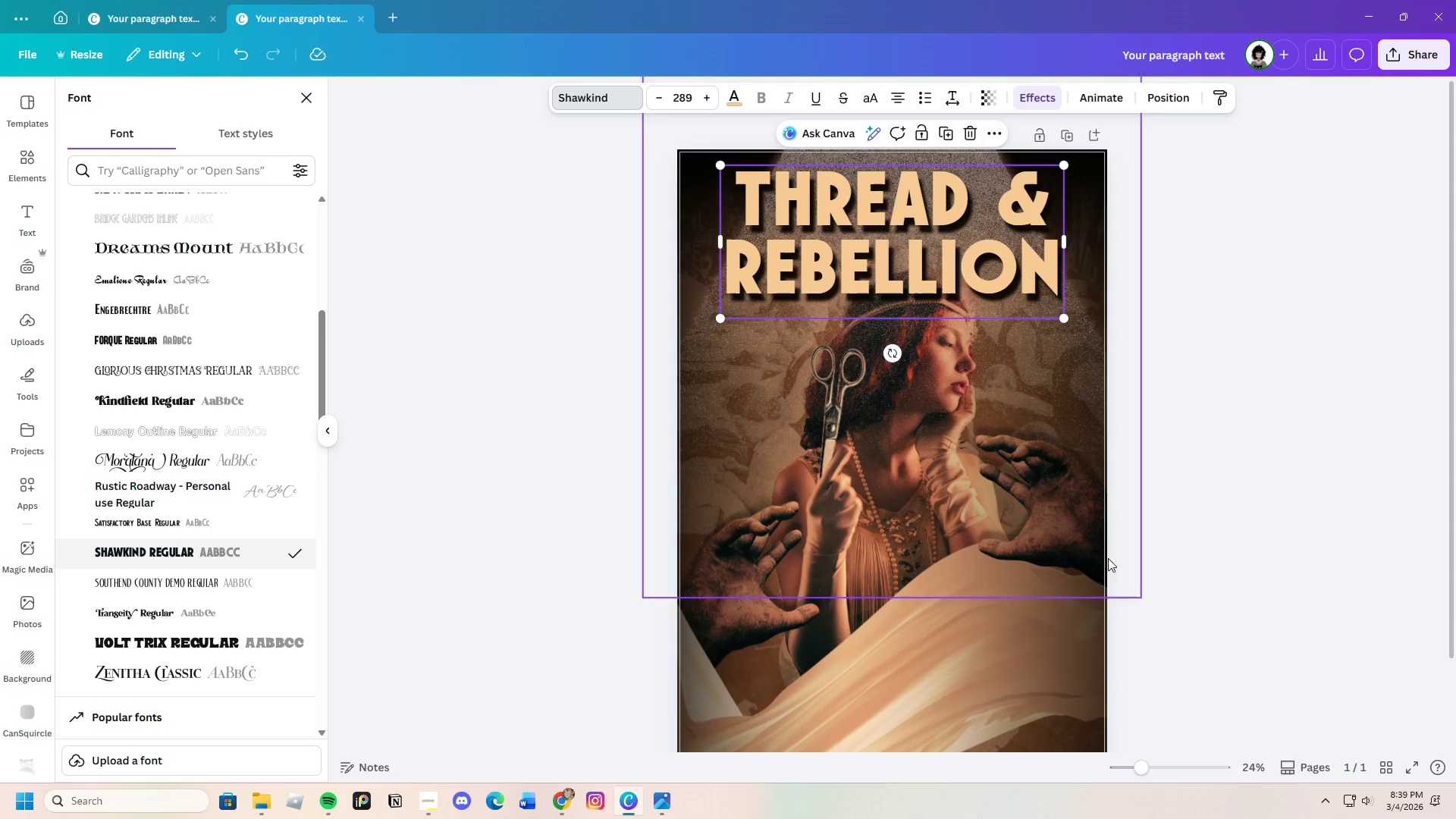 
left_click([1205, 524])
 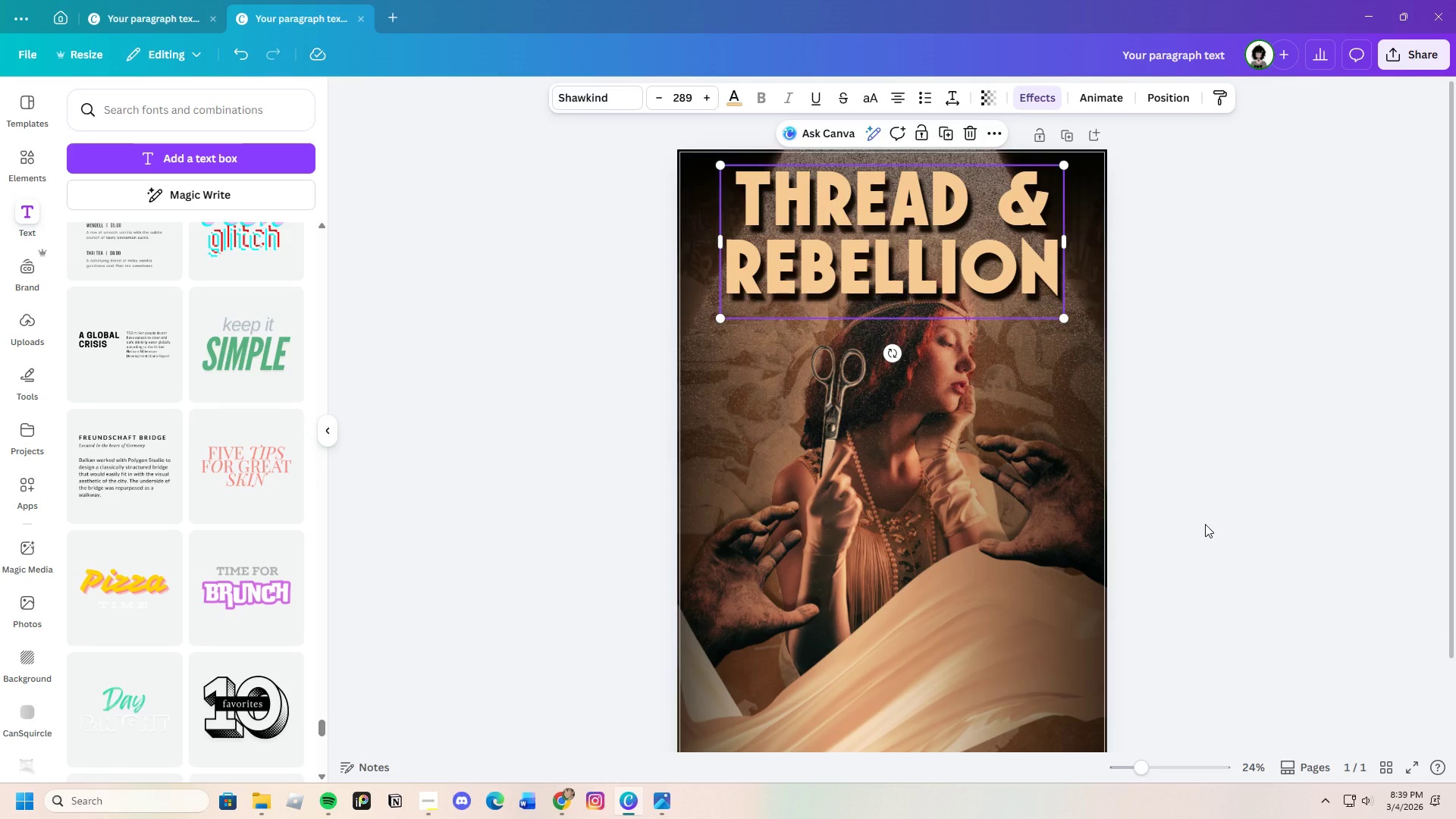 
left_click([1205, 524])
 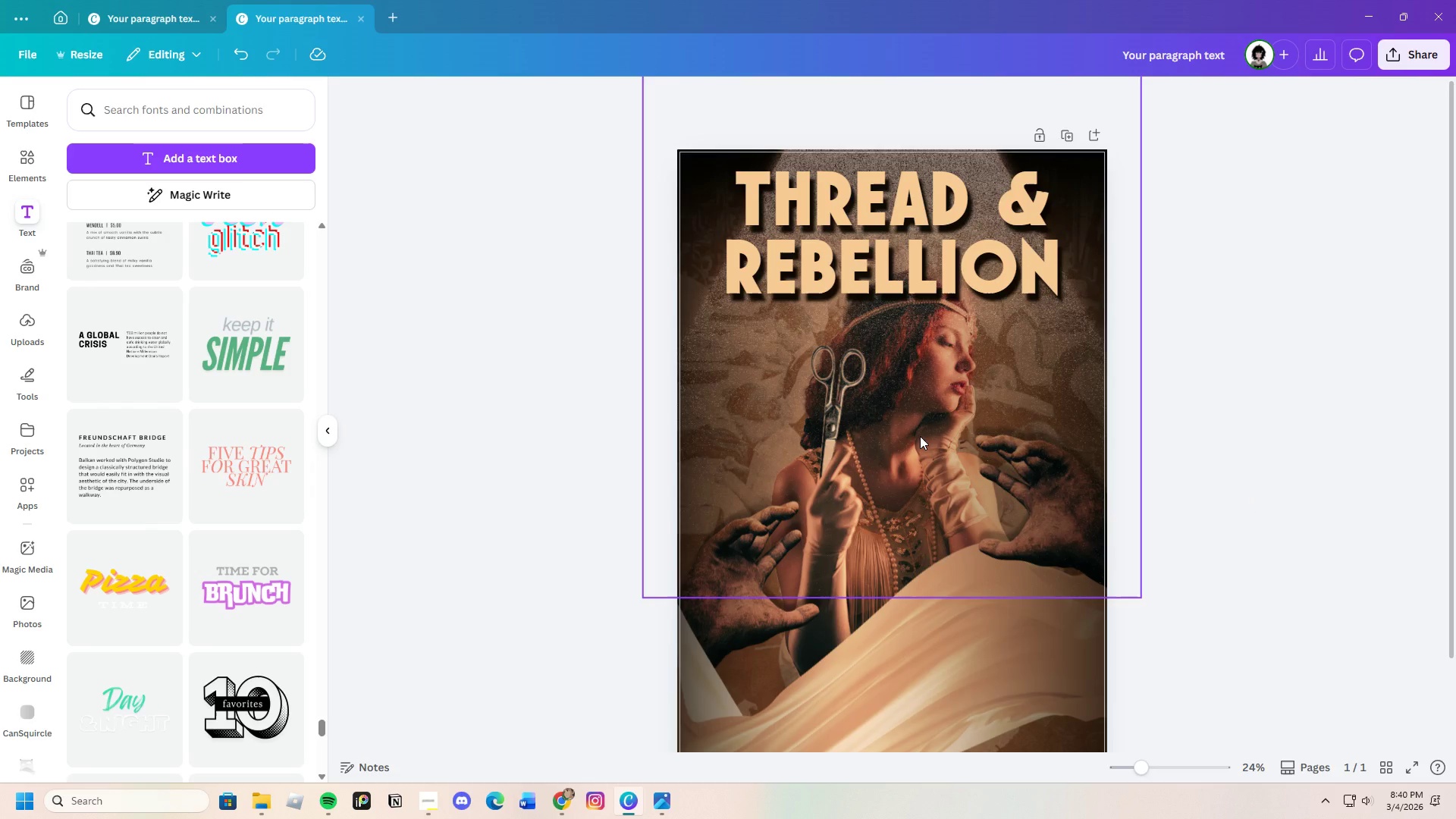 
wait(28.11)
 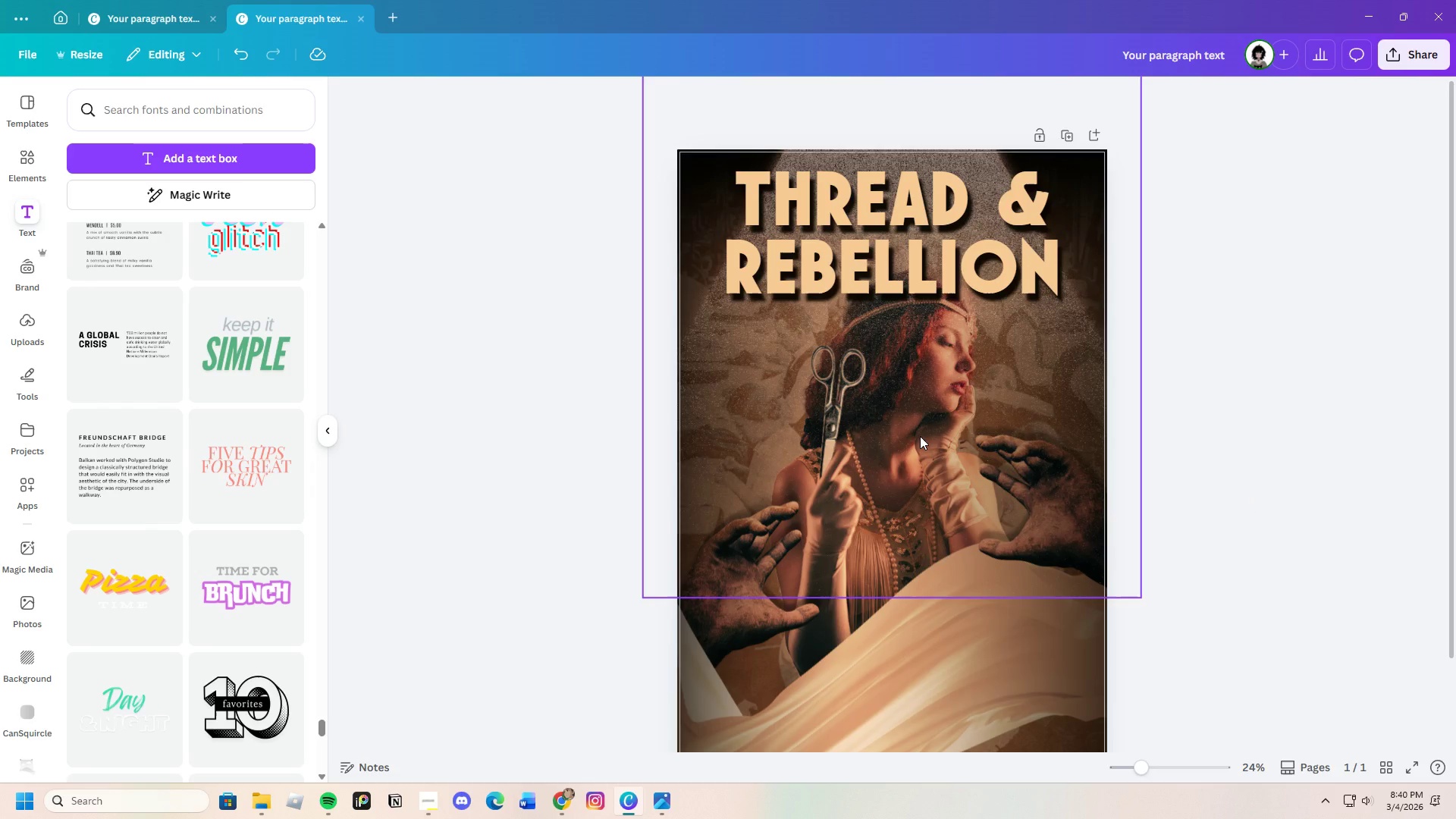 
scroll: coordinate [180, 559], scroll_direction: down, amount: 15.0
 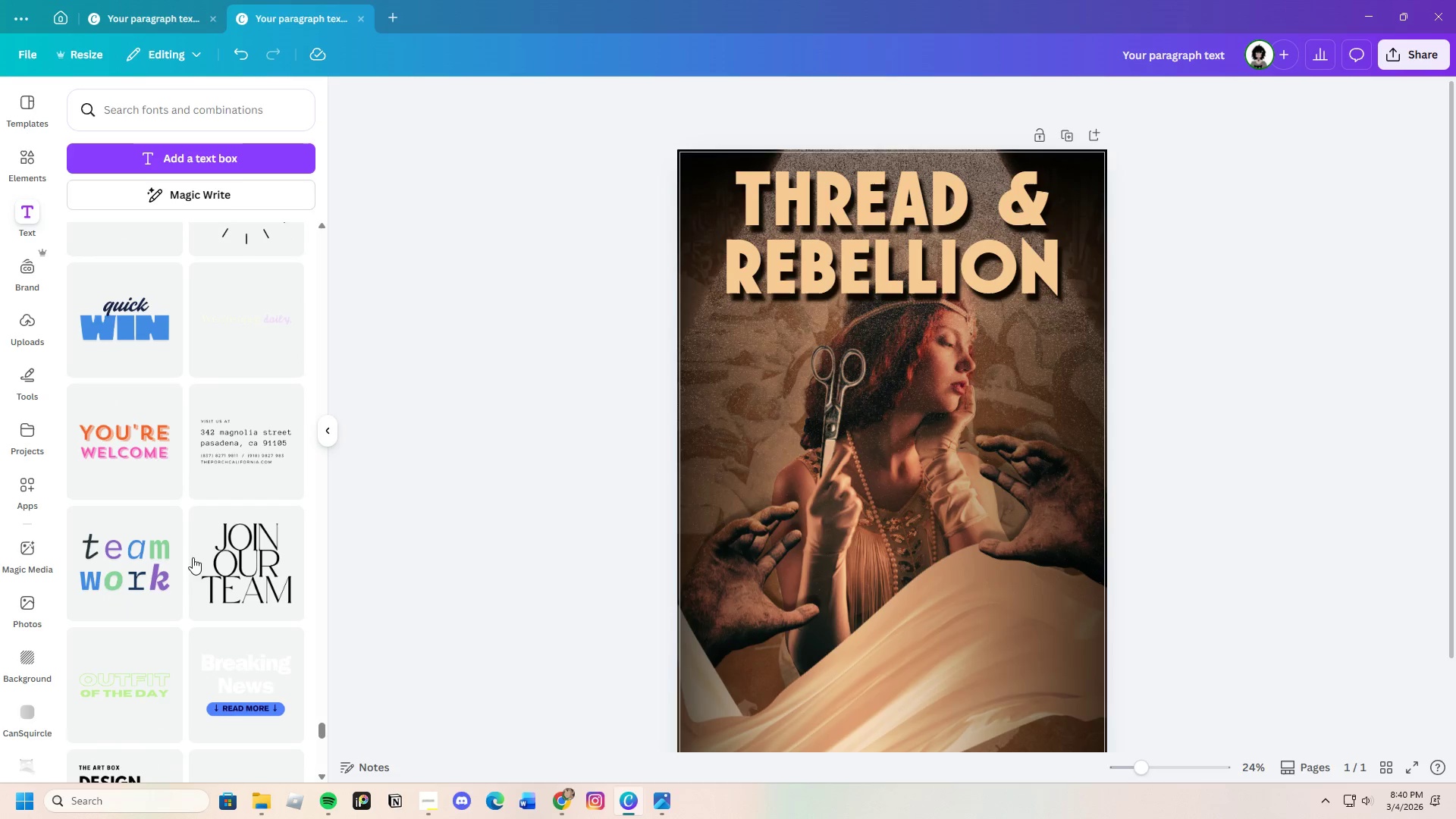 
mouse_move([197, 574])
 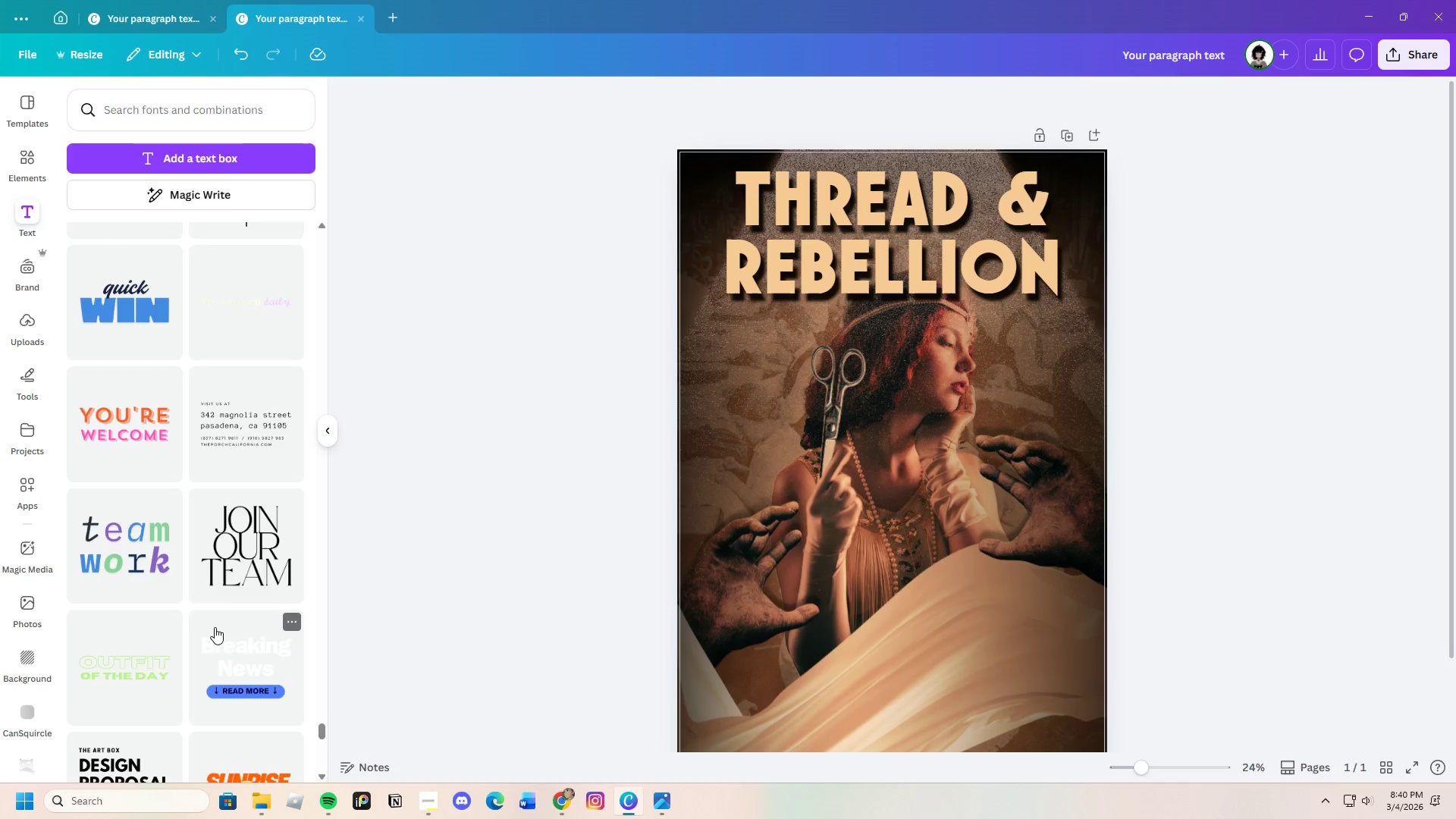 
scroll: coordinate [214, 627], scroll_direction: down, amount: 4.0
 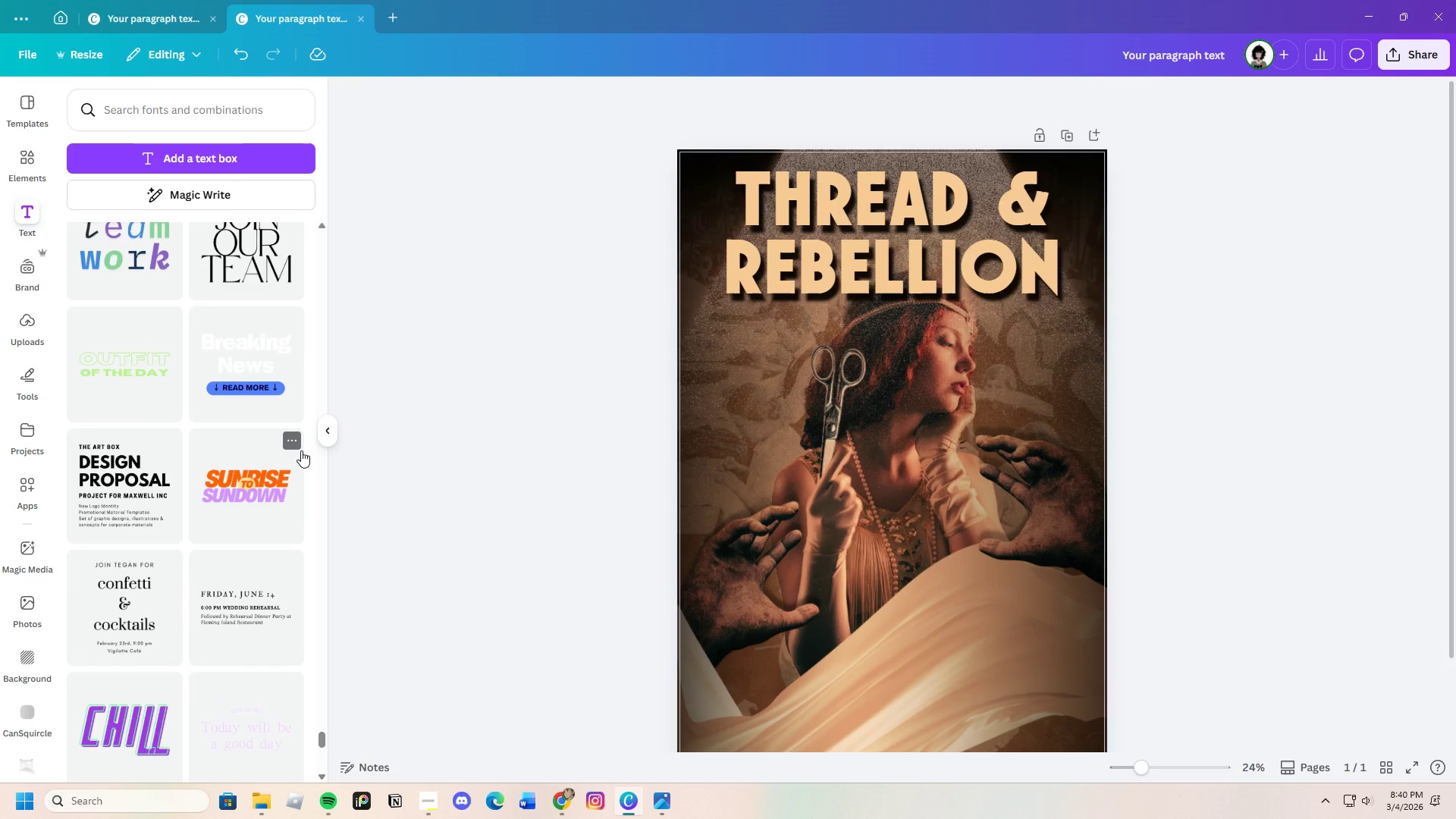 
wait(24.99)
 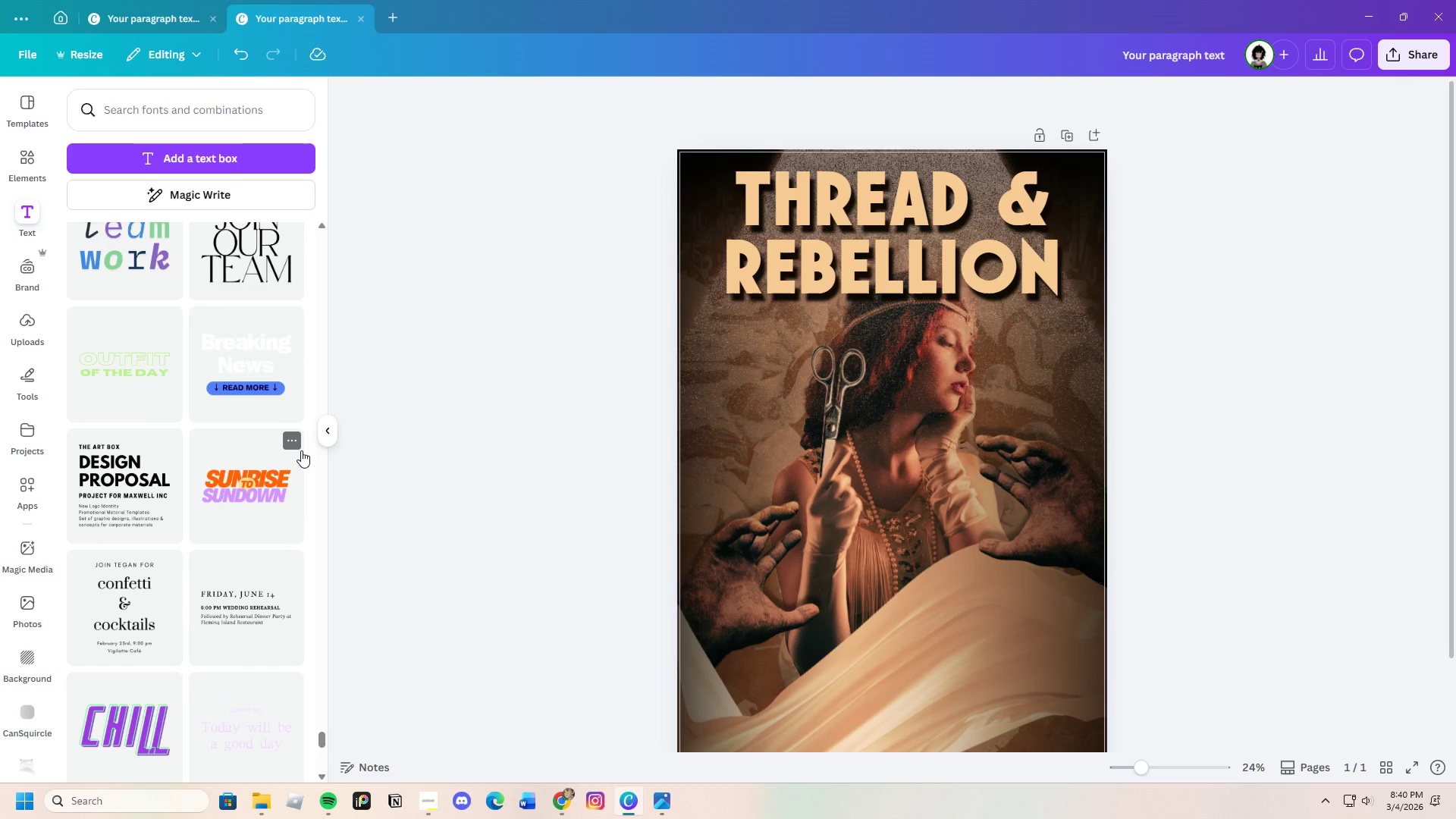 
scroll: coordinate [233, 459], scroll_direction: down, amount: 5.0
 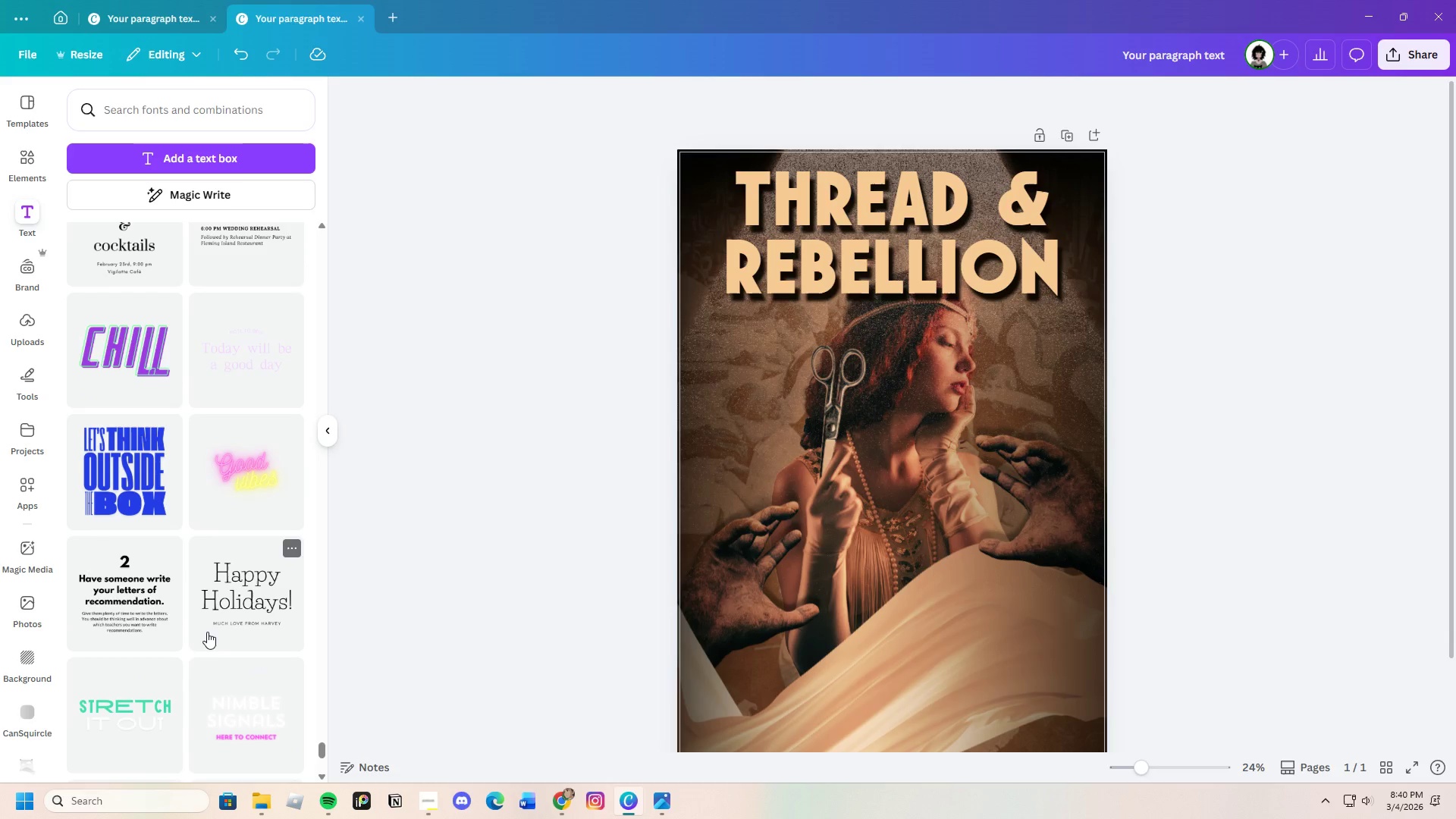 
scroll: coordinate [202, 632], scroll_direction: up, amount: 1.0
 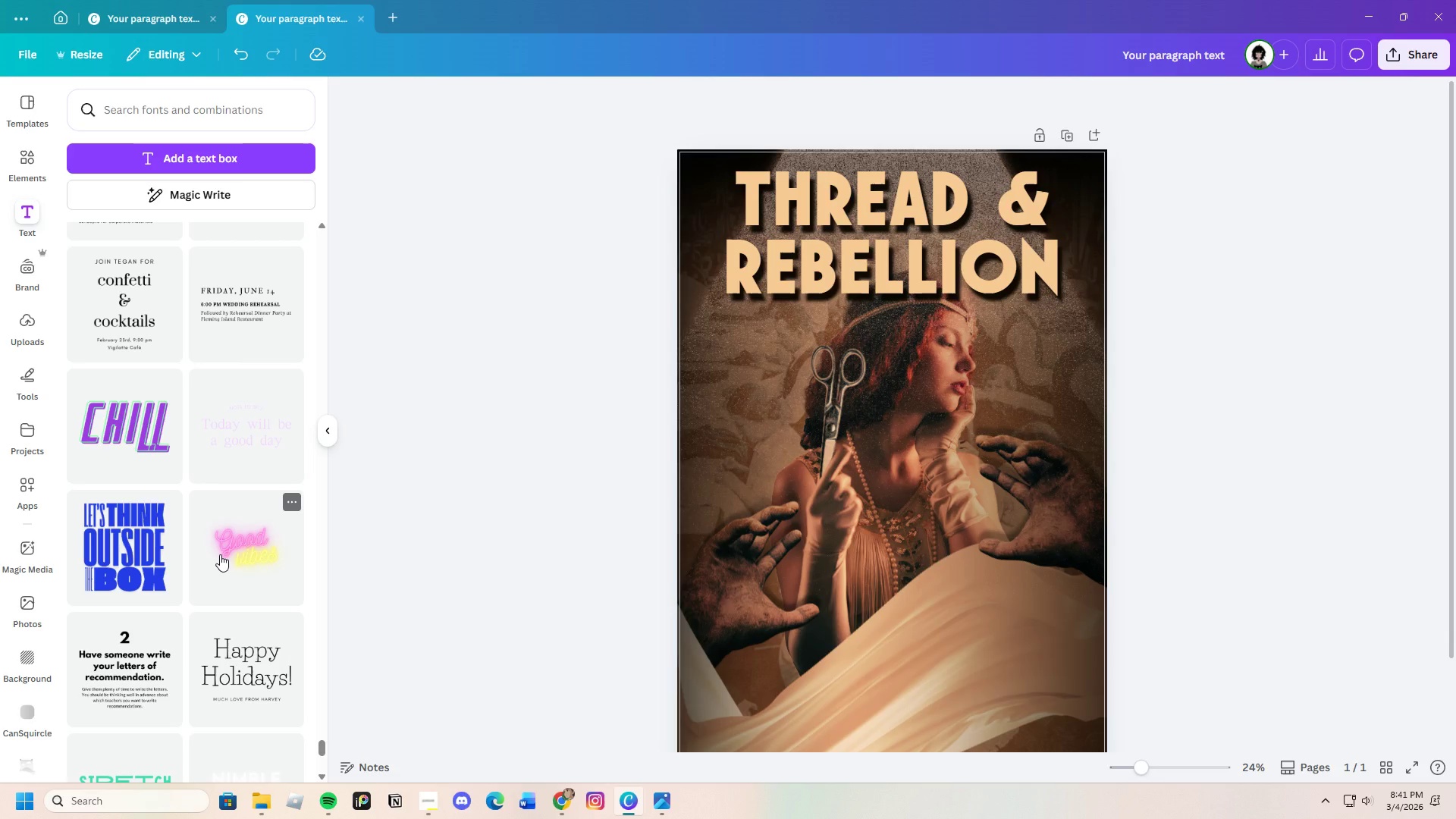 
wait(11.69)
 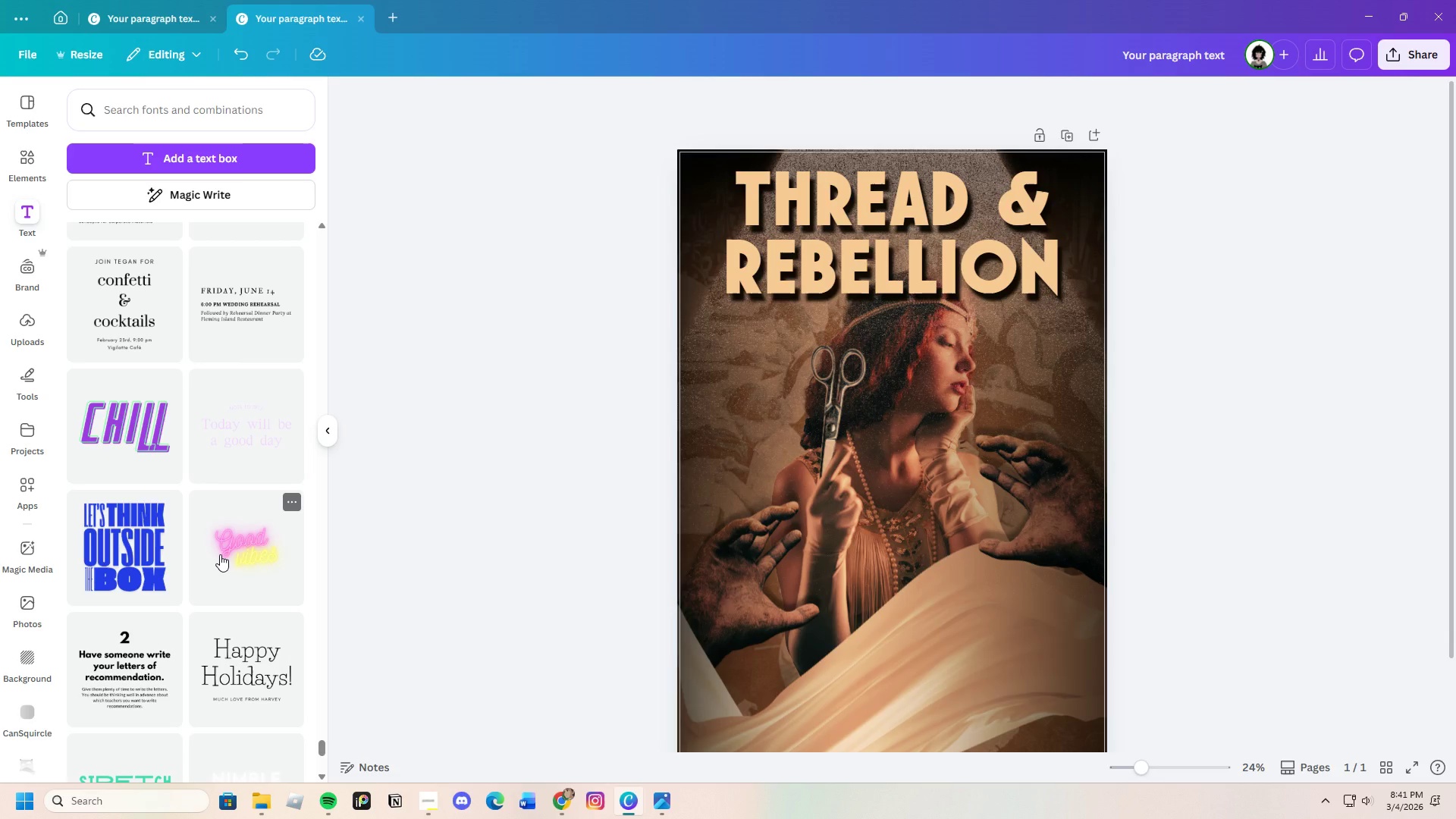 
scroll: coordinate [633, 521], scroll_direction: down, amount: 5.0
 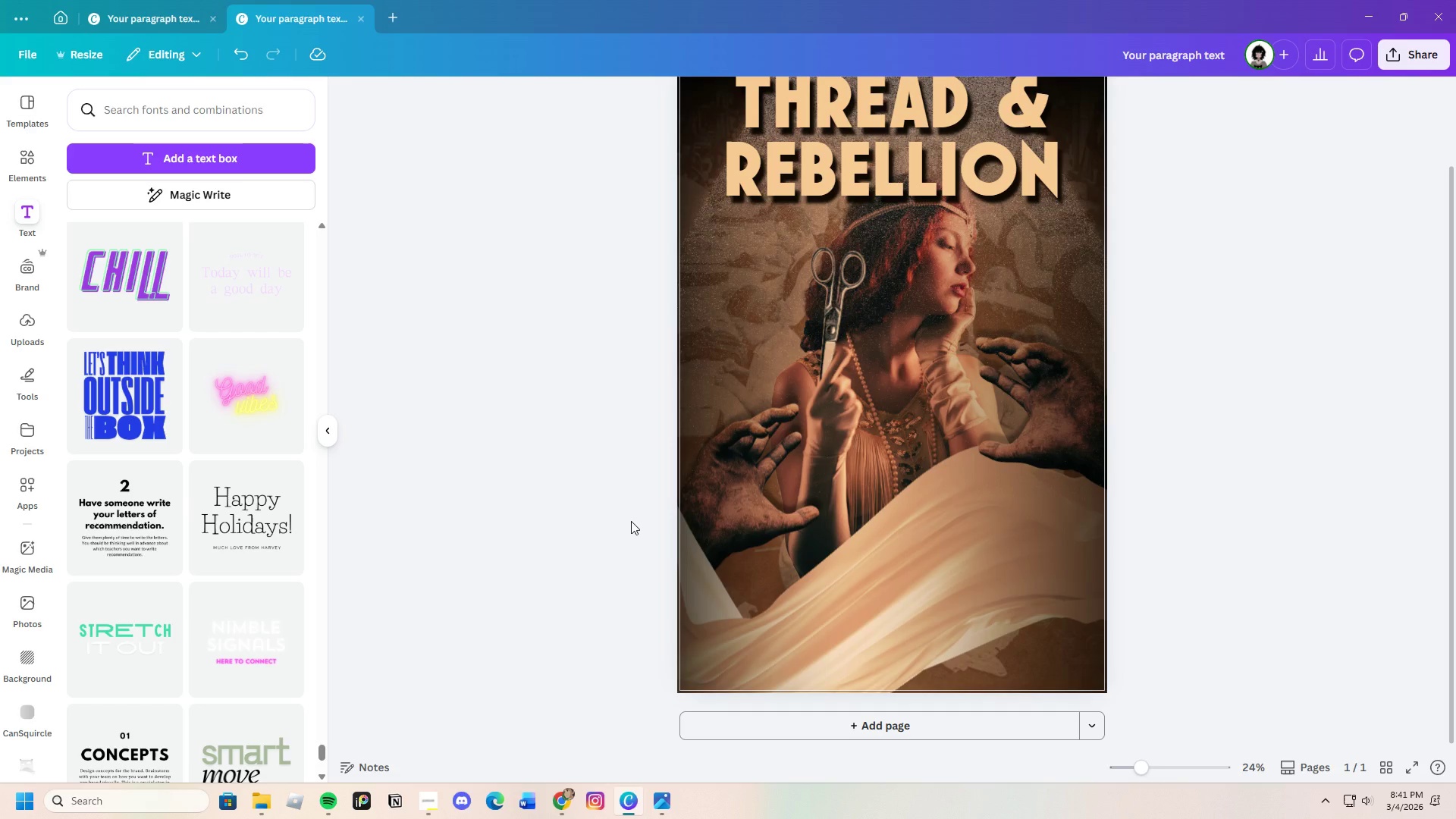 
scroll: coordinate [631, 521], scroll_direction: up, amount: 1.0
 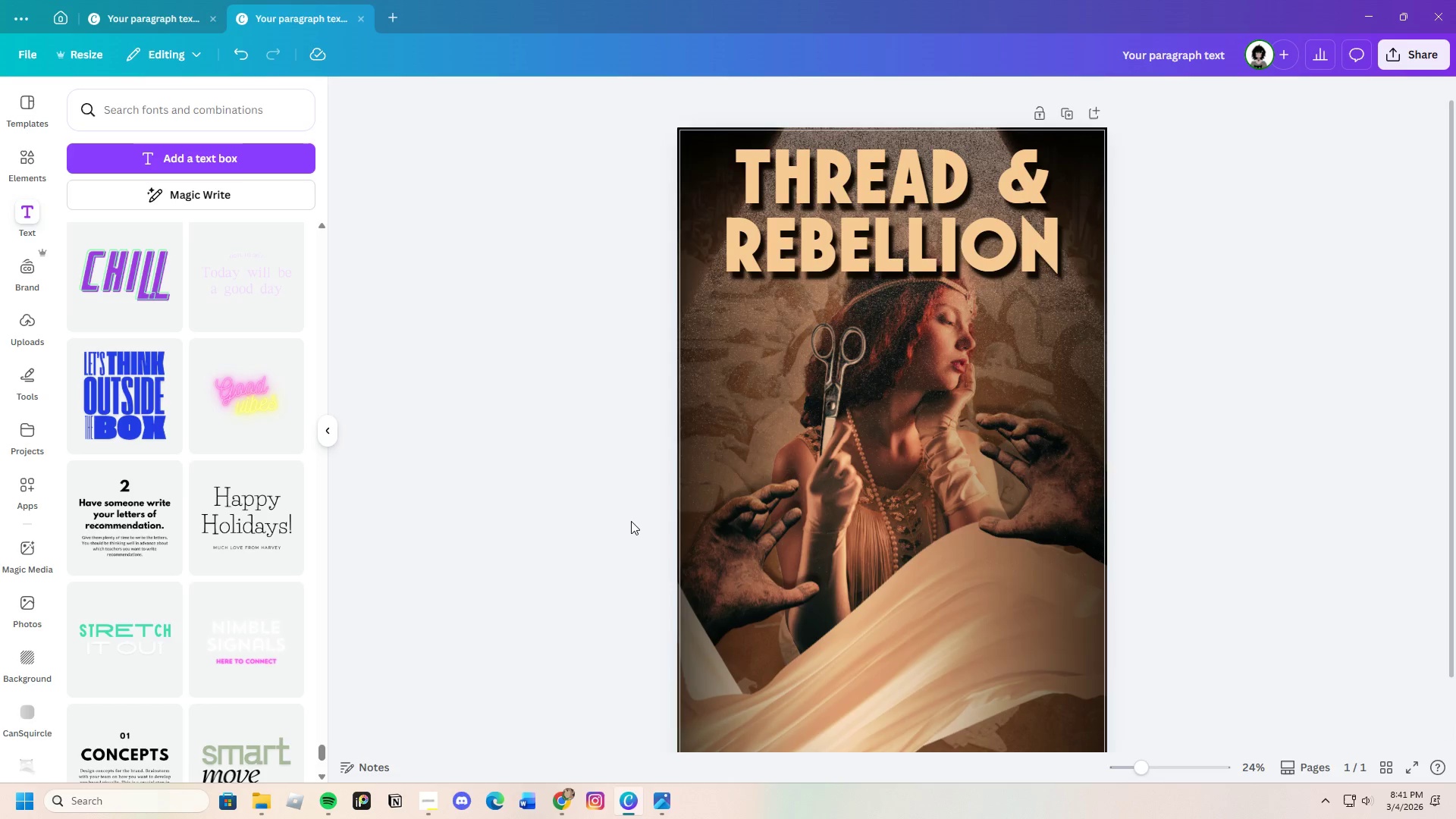 
scroll: coordinate [631, 521], scroll_direction: down, amount: 1.0
 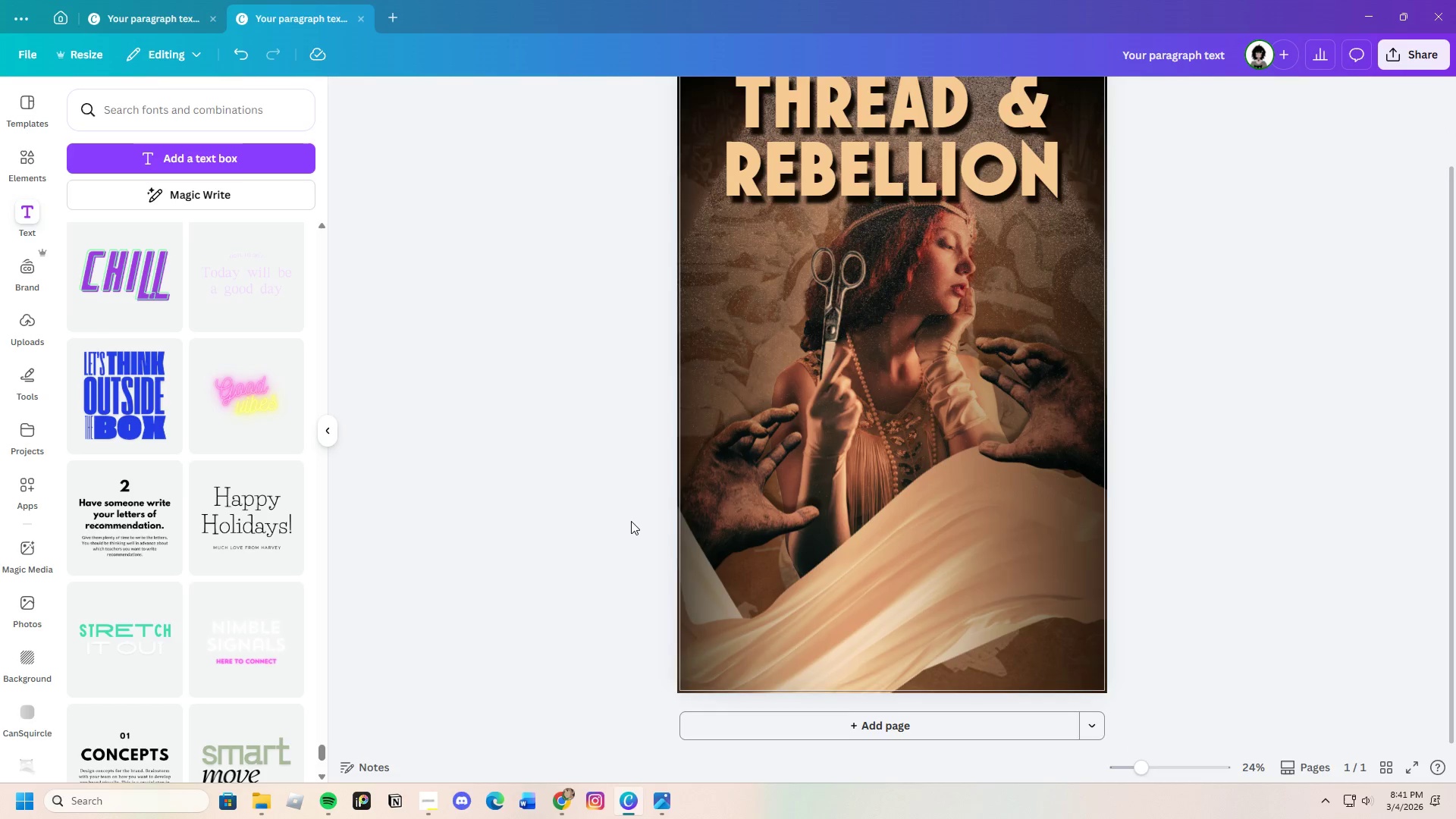 
scroll: coordinate [631, 521], scroll_direction: up, amount: 1.0
 